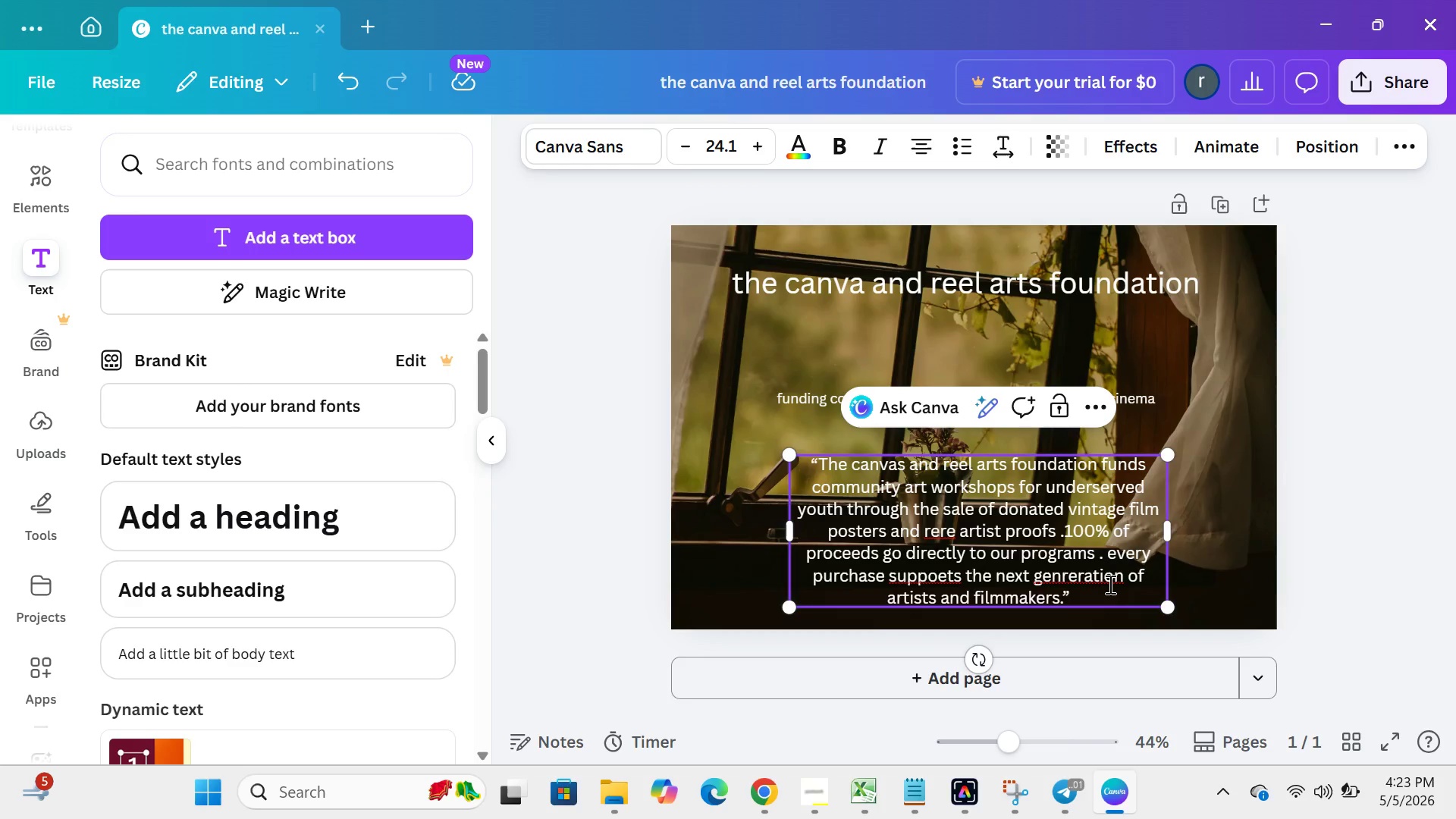 
left_click([1150, 406])
 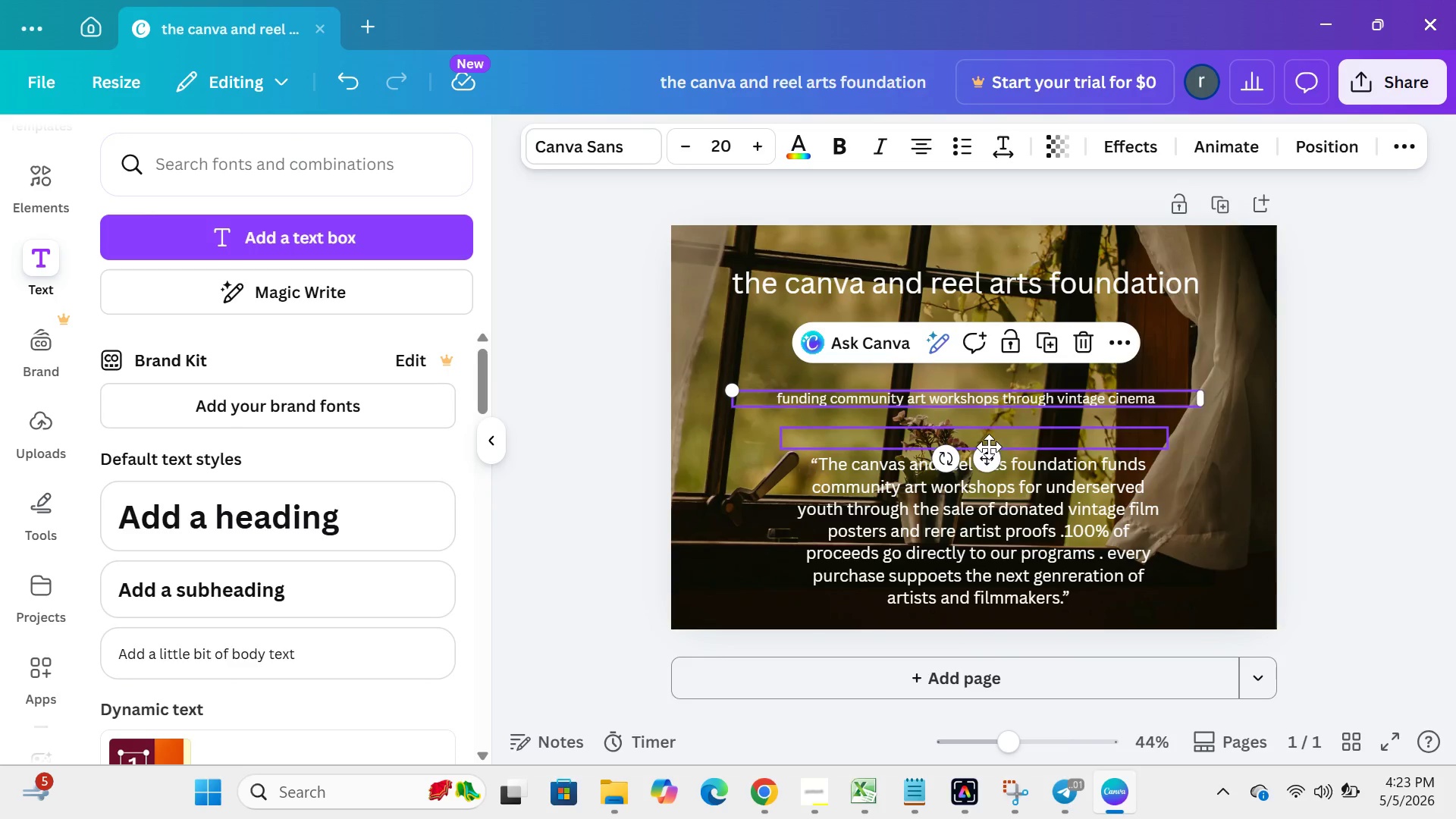 
left_click_drag(start_coordinate=[984, 455], to_coordinate=[969, 407])
 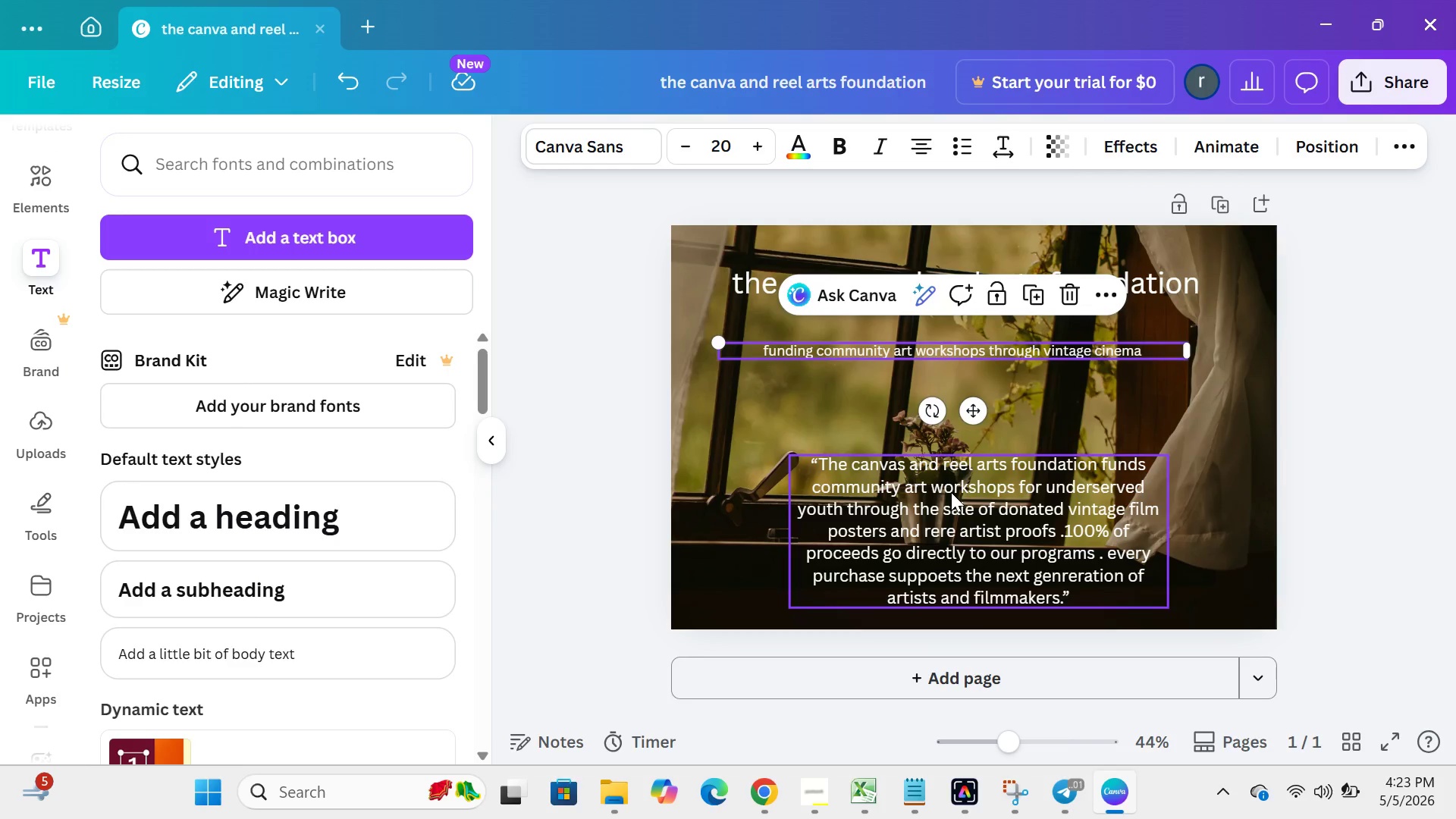 
left_click([951, 492])
 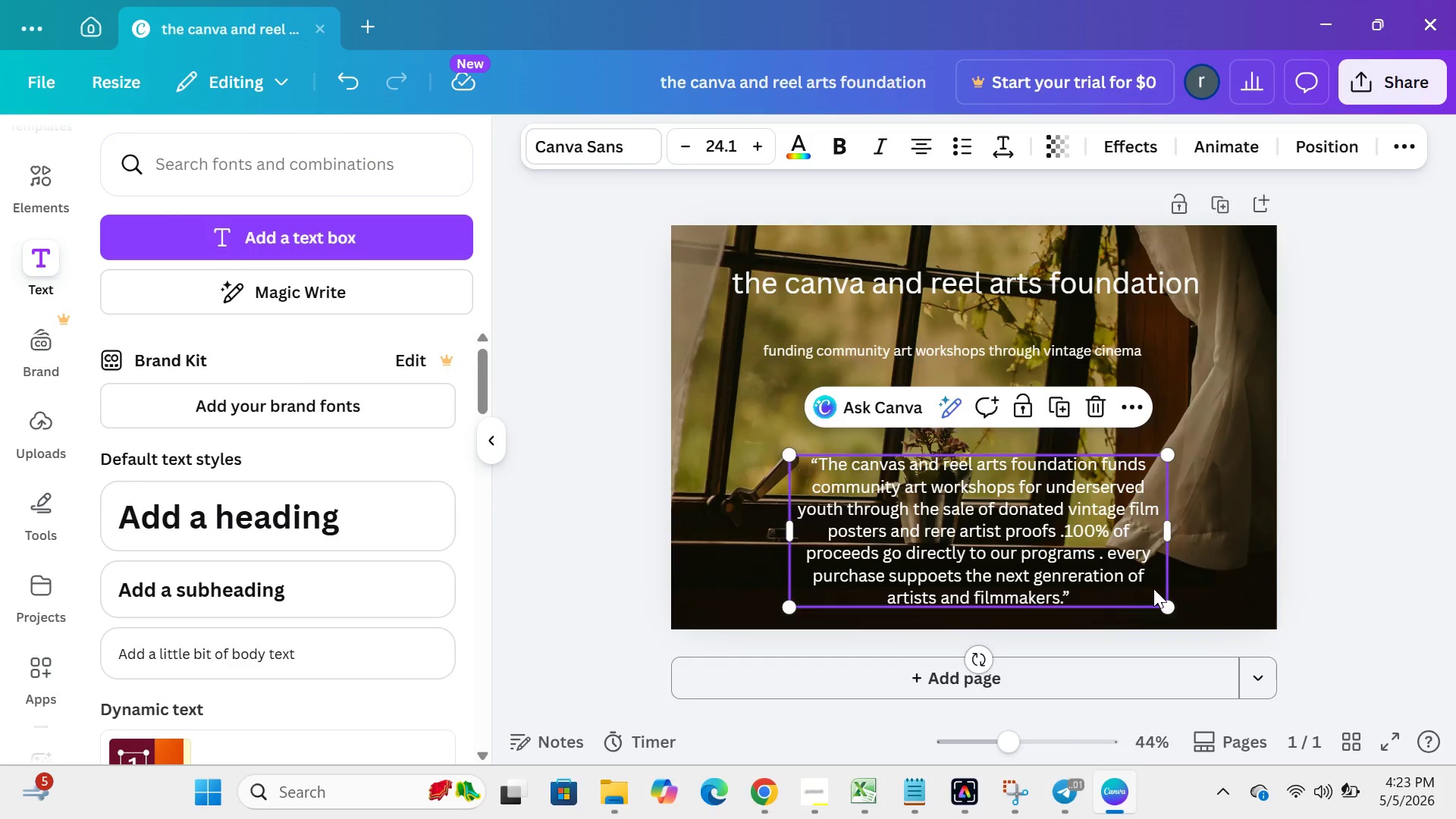 
left_click_drag(start_coordinate=[1170, 600], to_coordinate=[1146, 554])
 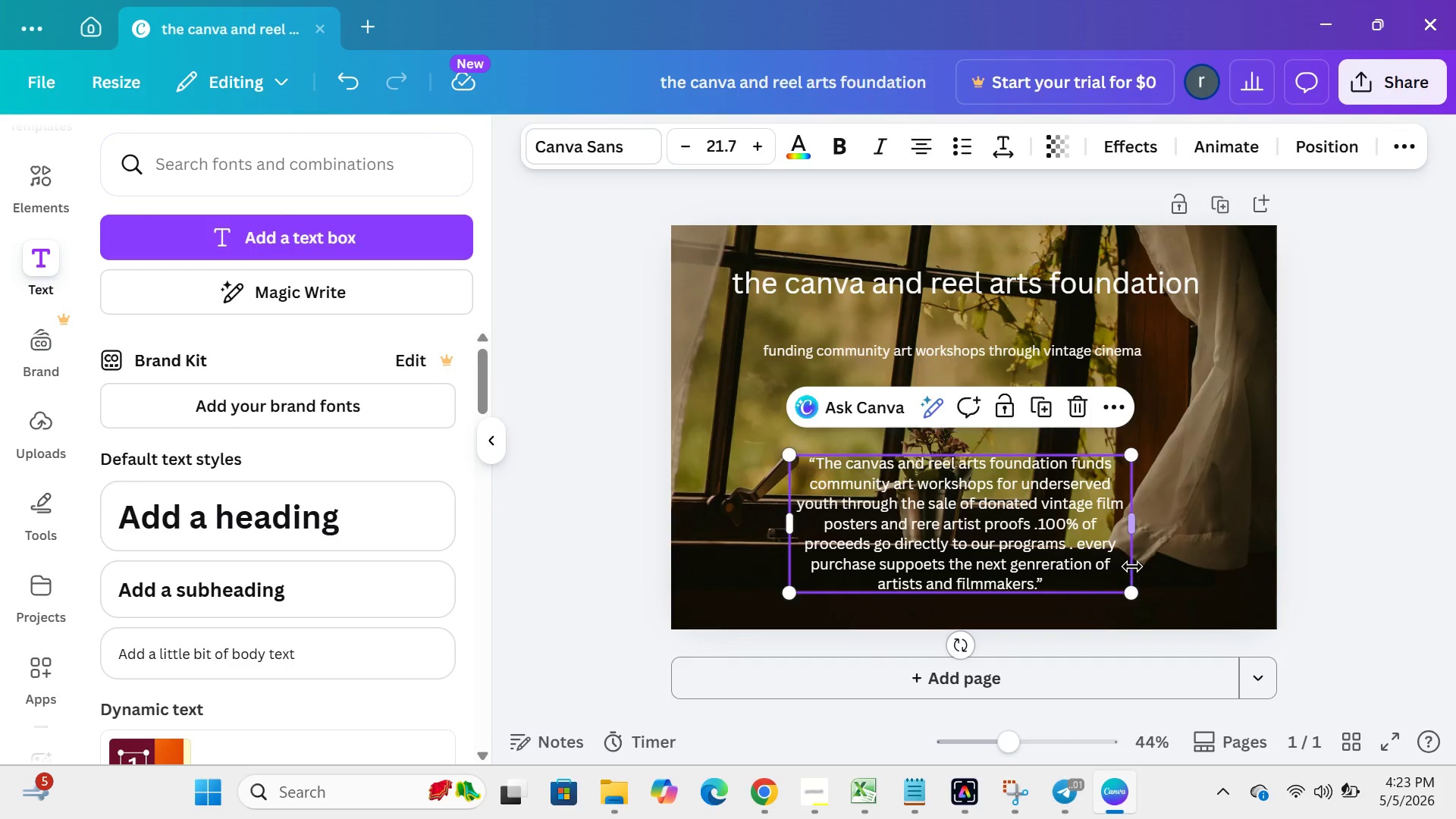 
left_click_drag(start_coordinate=[1131, 592], to_coordinate=[1070, 480])
 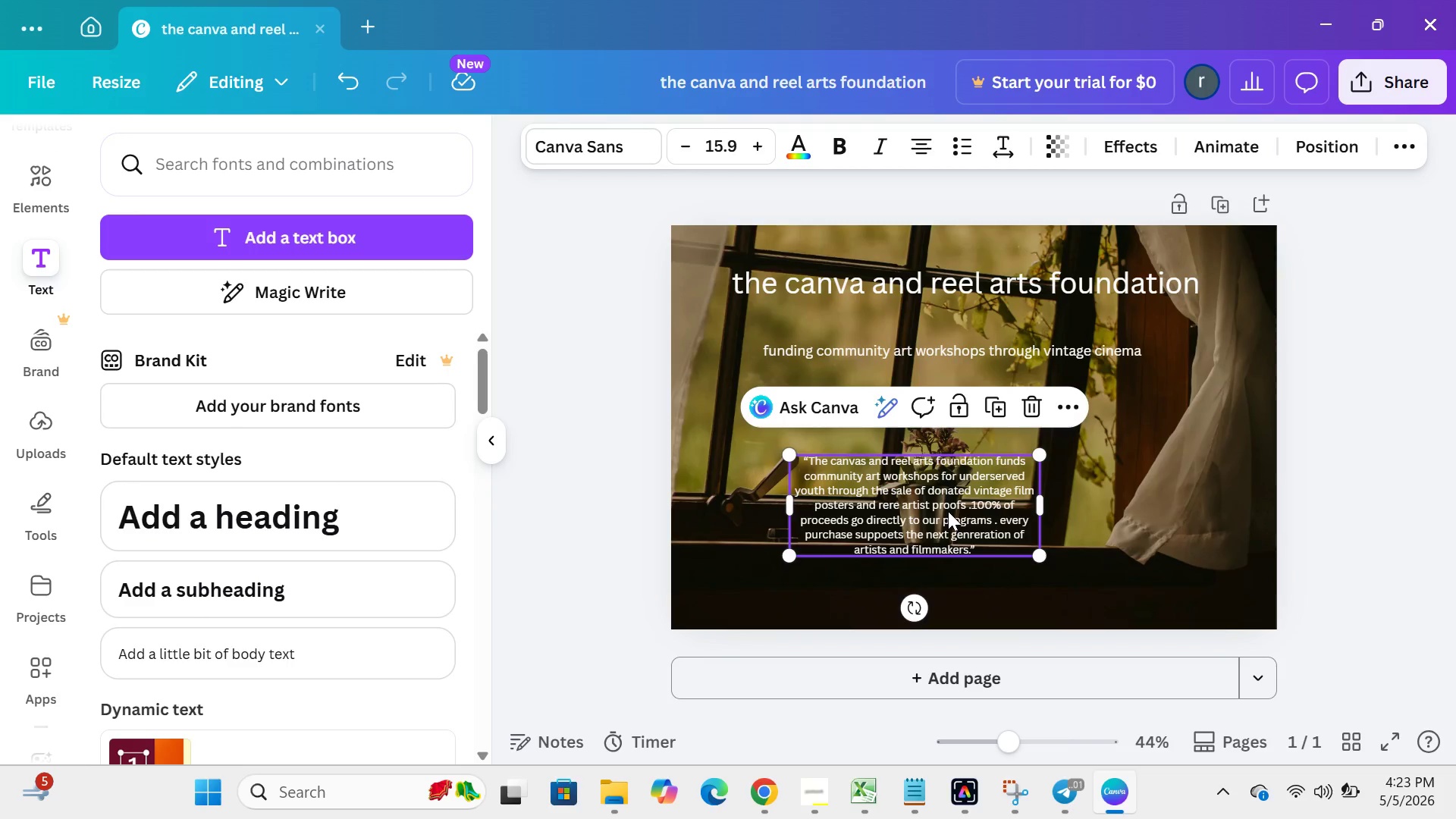 
left_click_drag(start_coordinate=[948, 510], to_coordinate=[961, 439])
 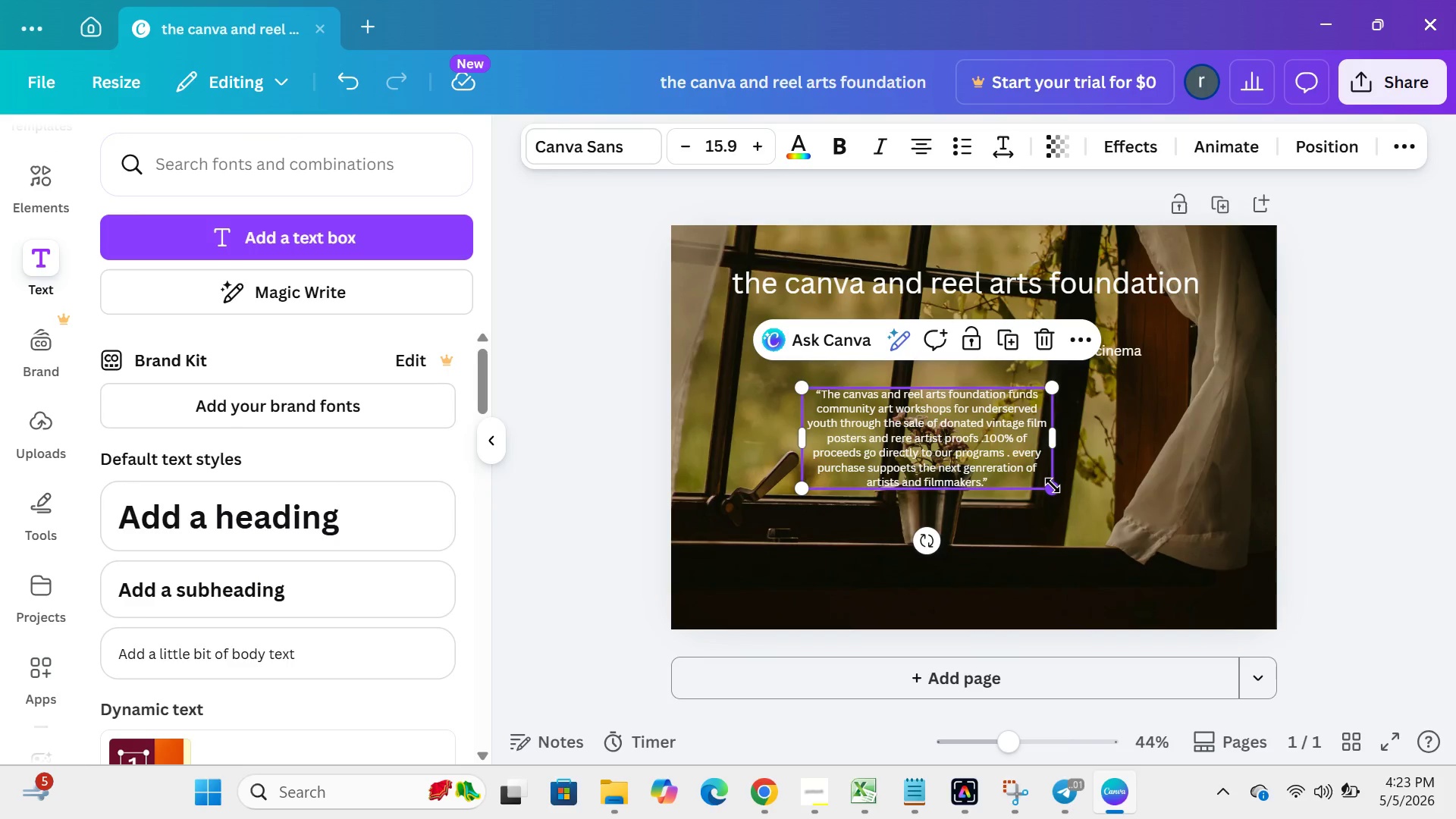 
left_click_drag(start_coordinate=[1053, 485], to_coordinate=[1158, 511])
 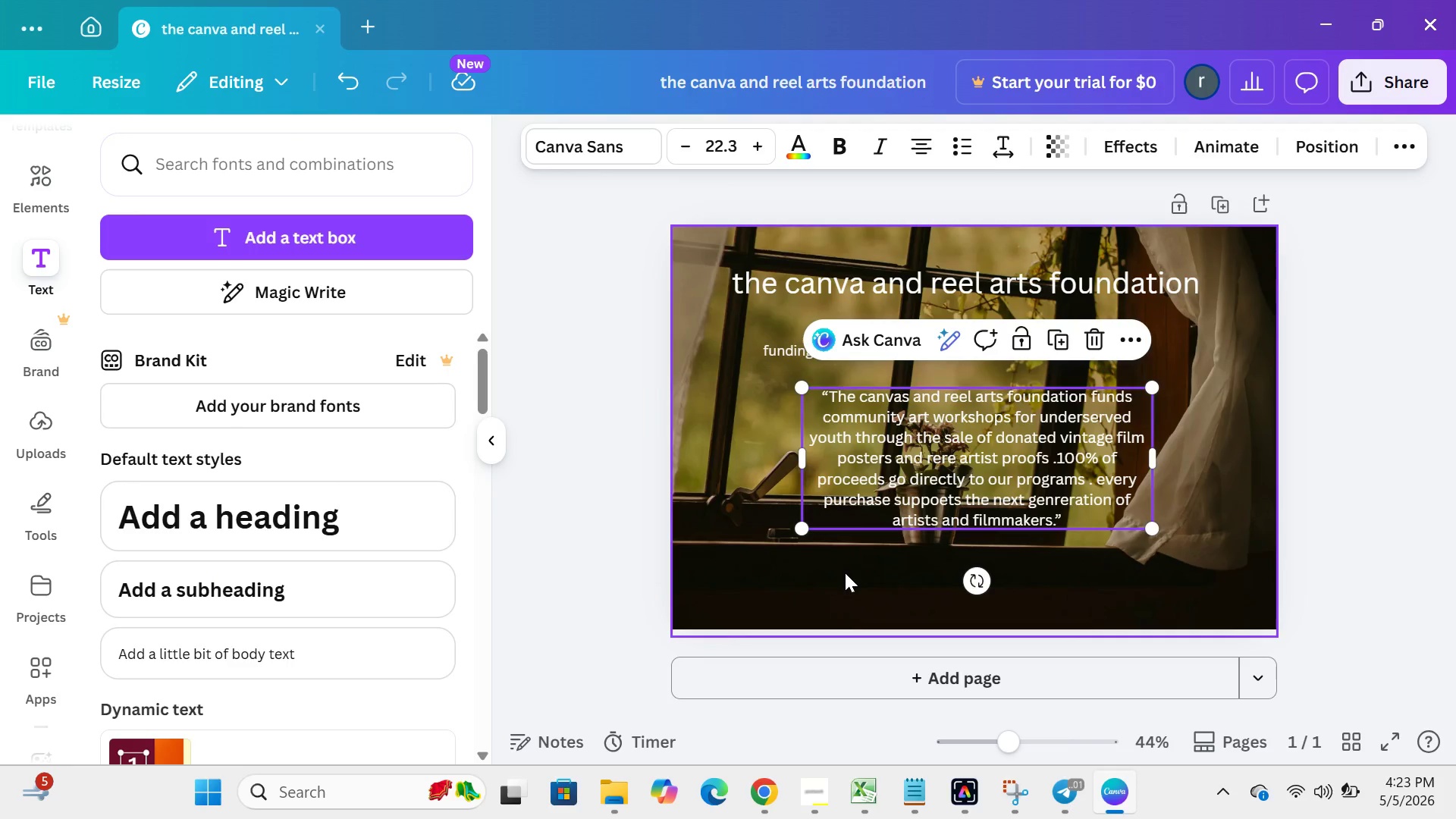 
left_click([845, 573])
 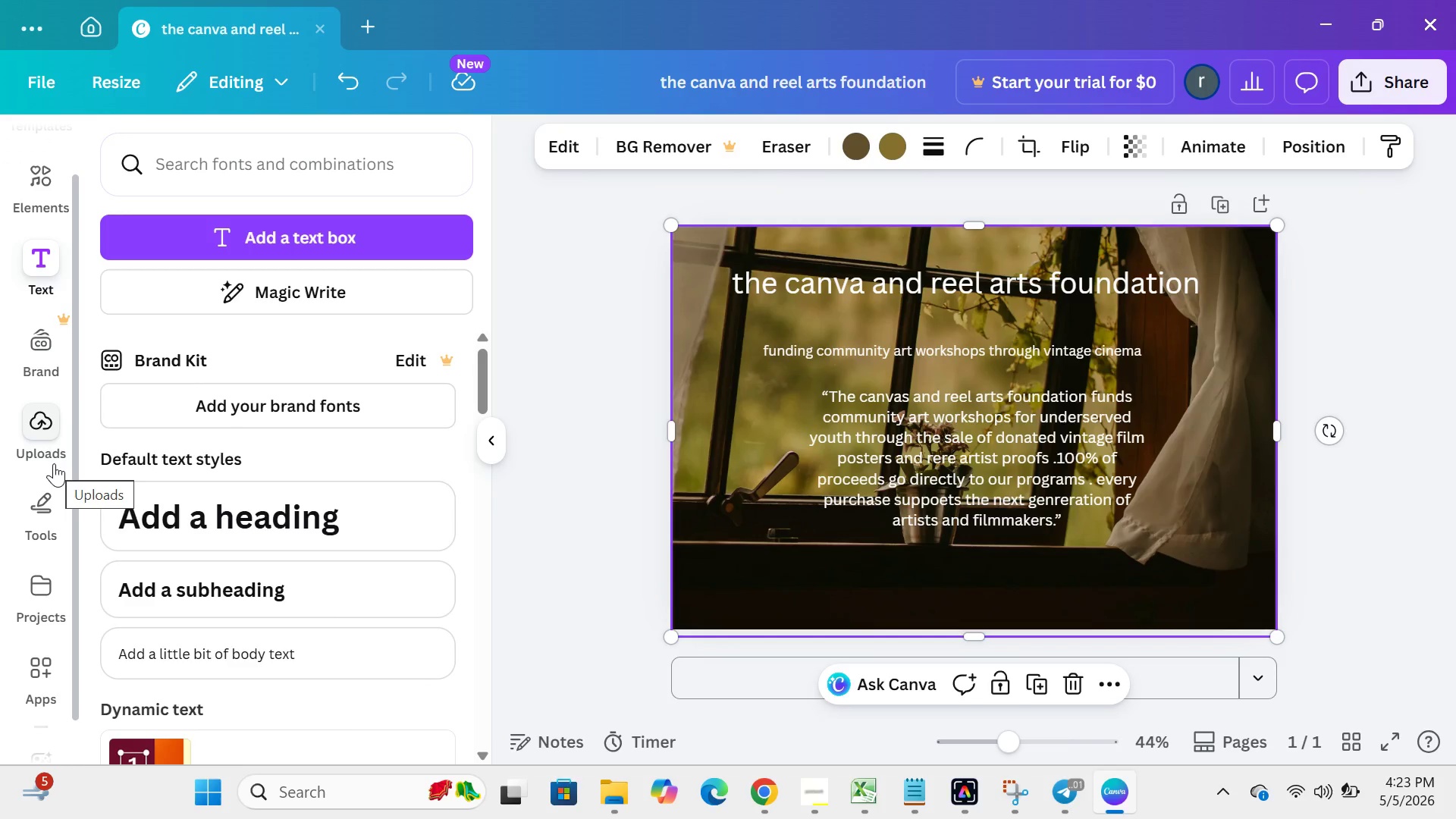 
wait(5.5)
 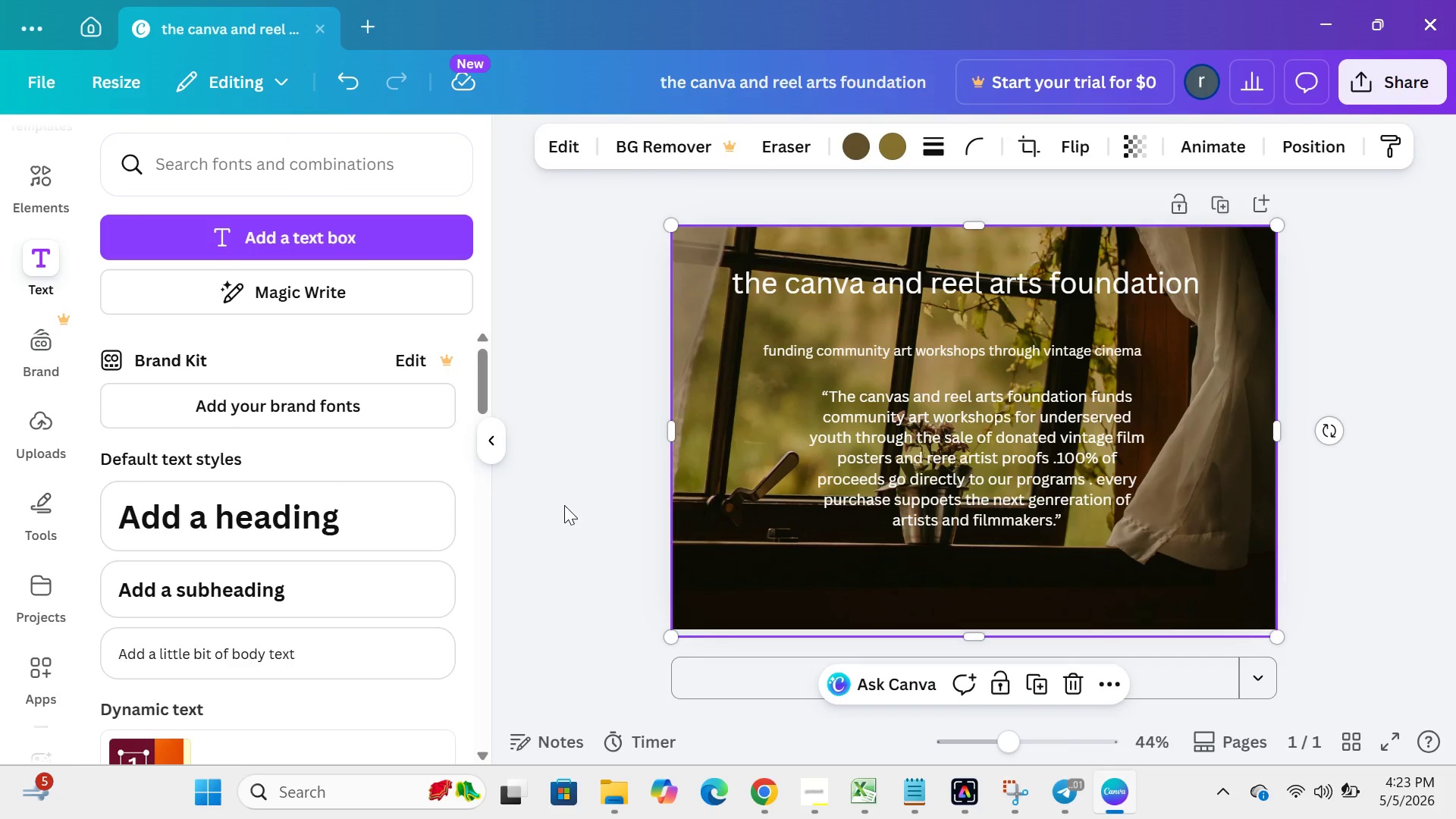 
left_click([44, 184])
 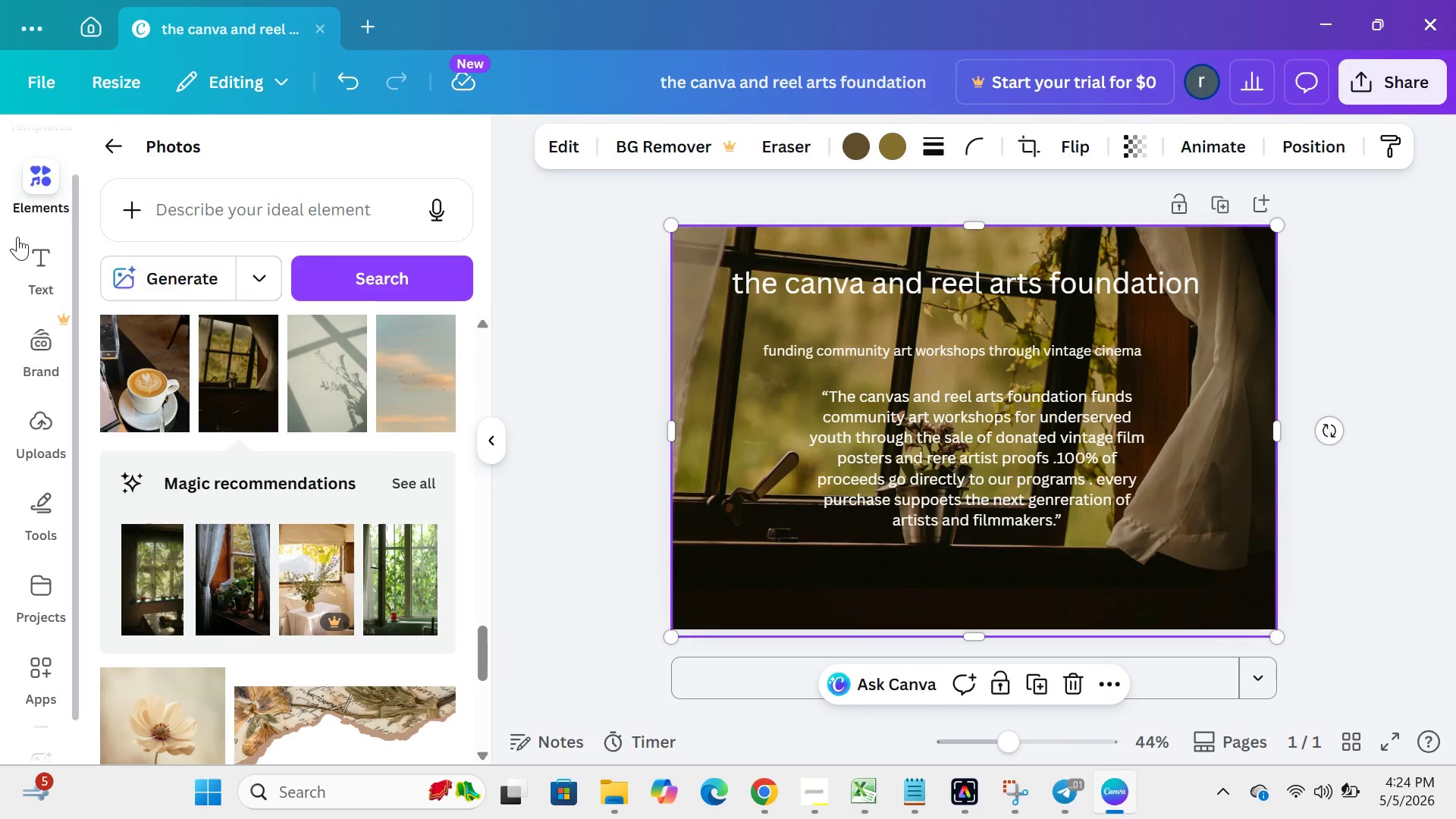 
wait(5.39)
 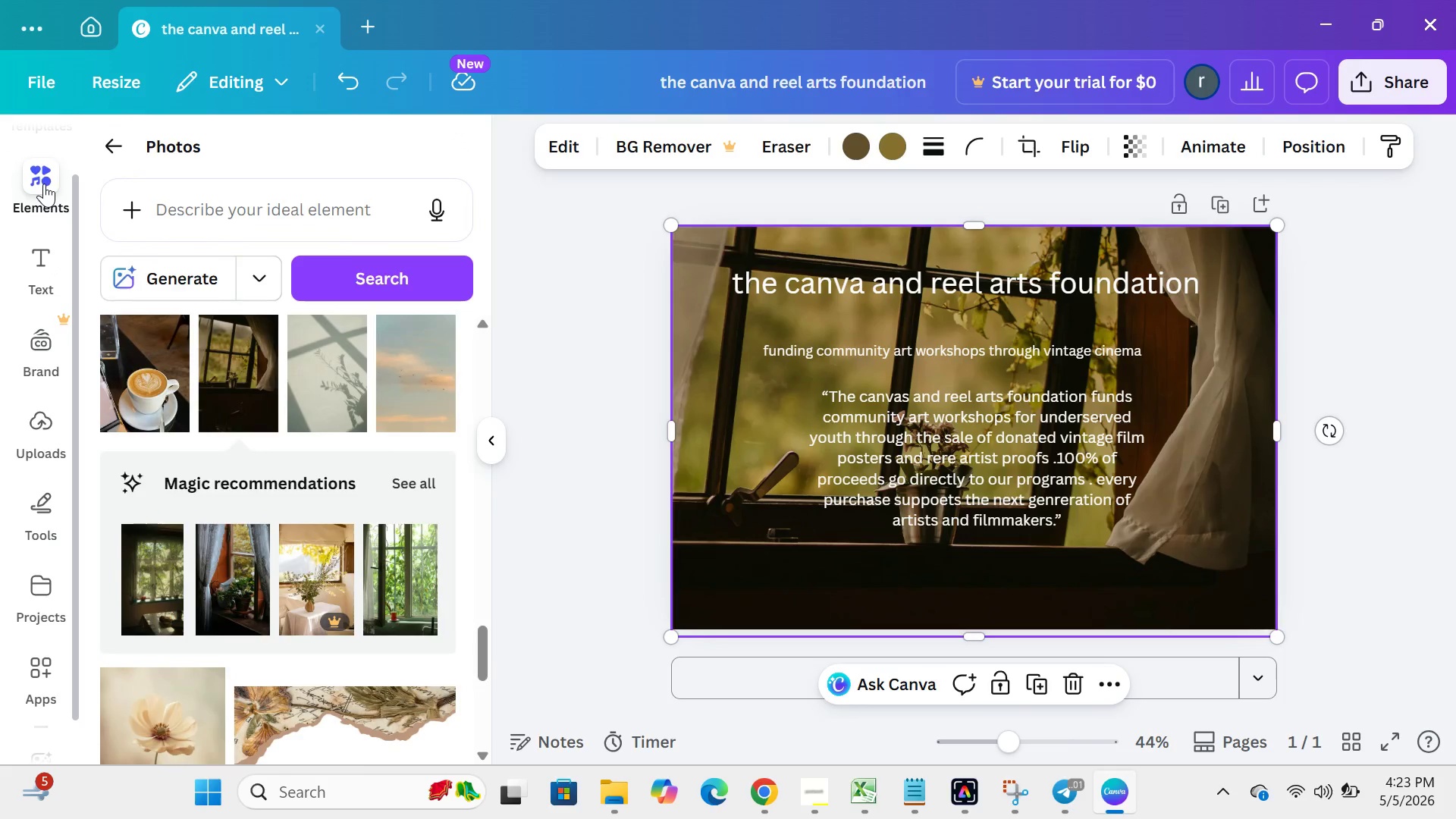 
left_click([193, 215])
 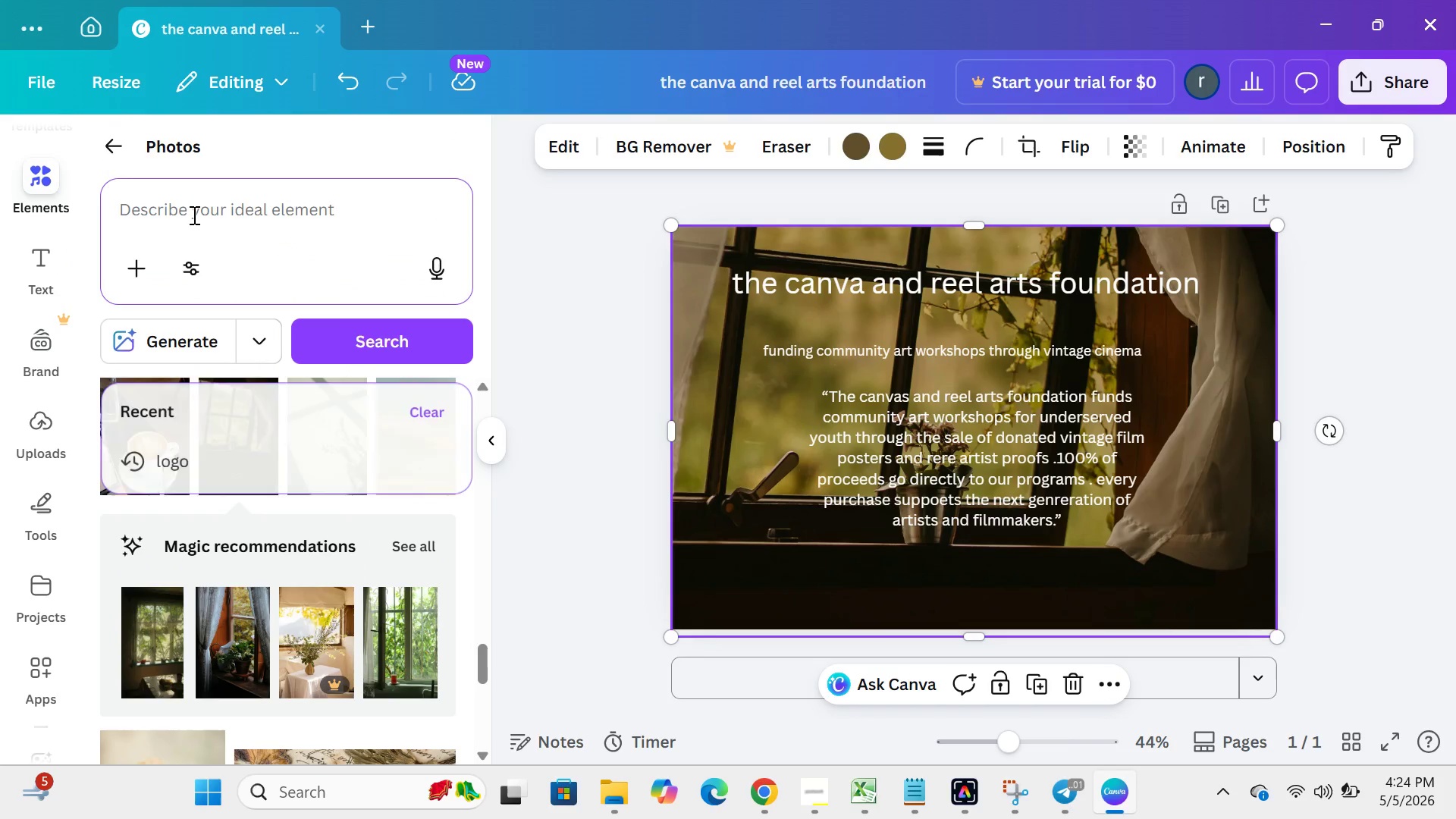 
type(recta)
 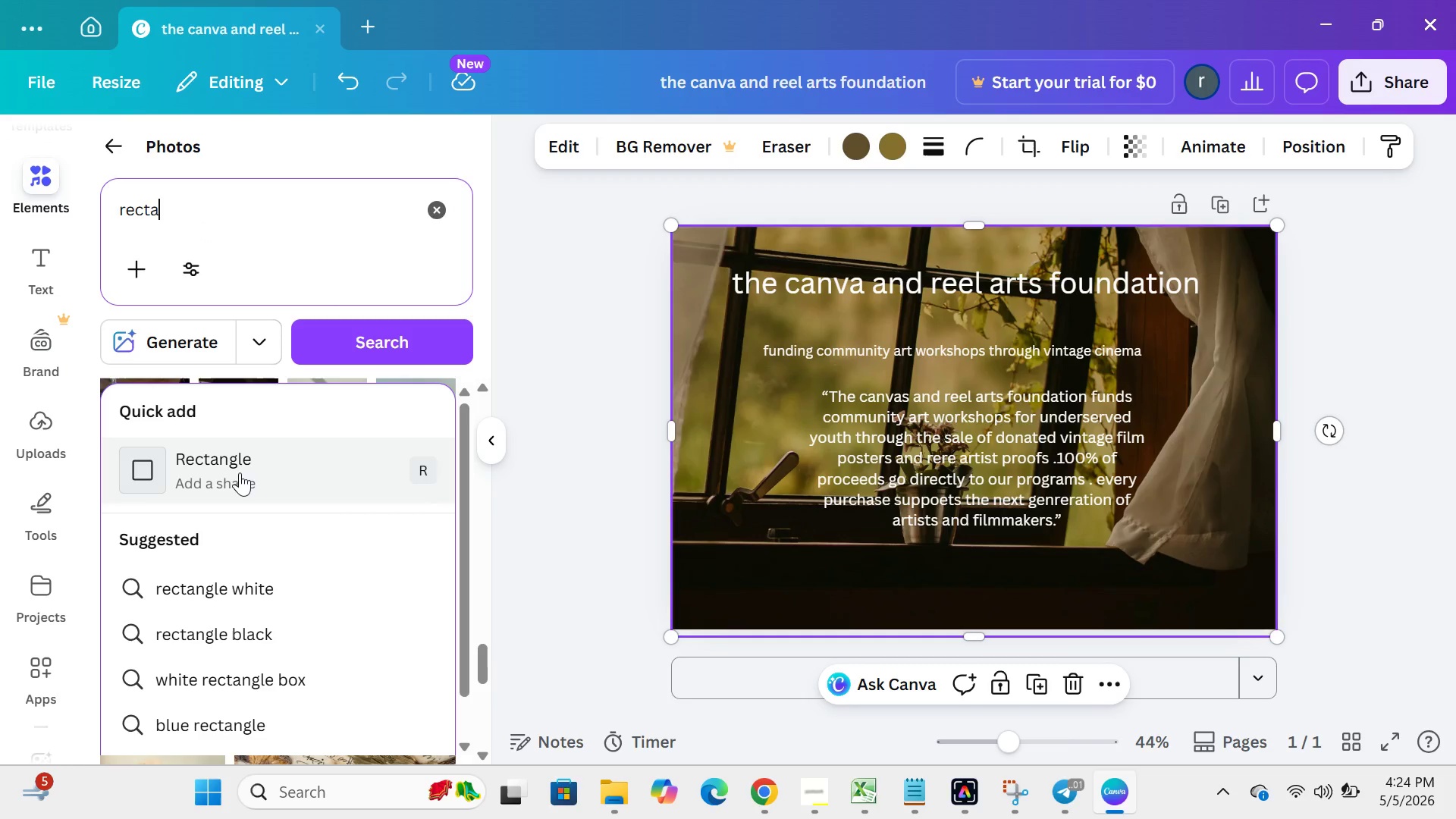 
left_click([240, 472])
 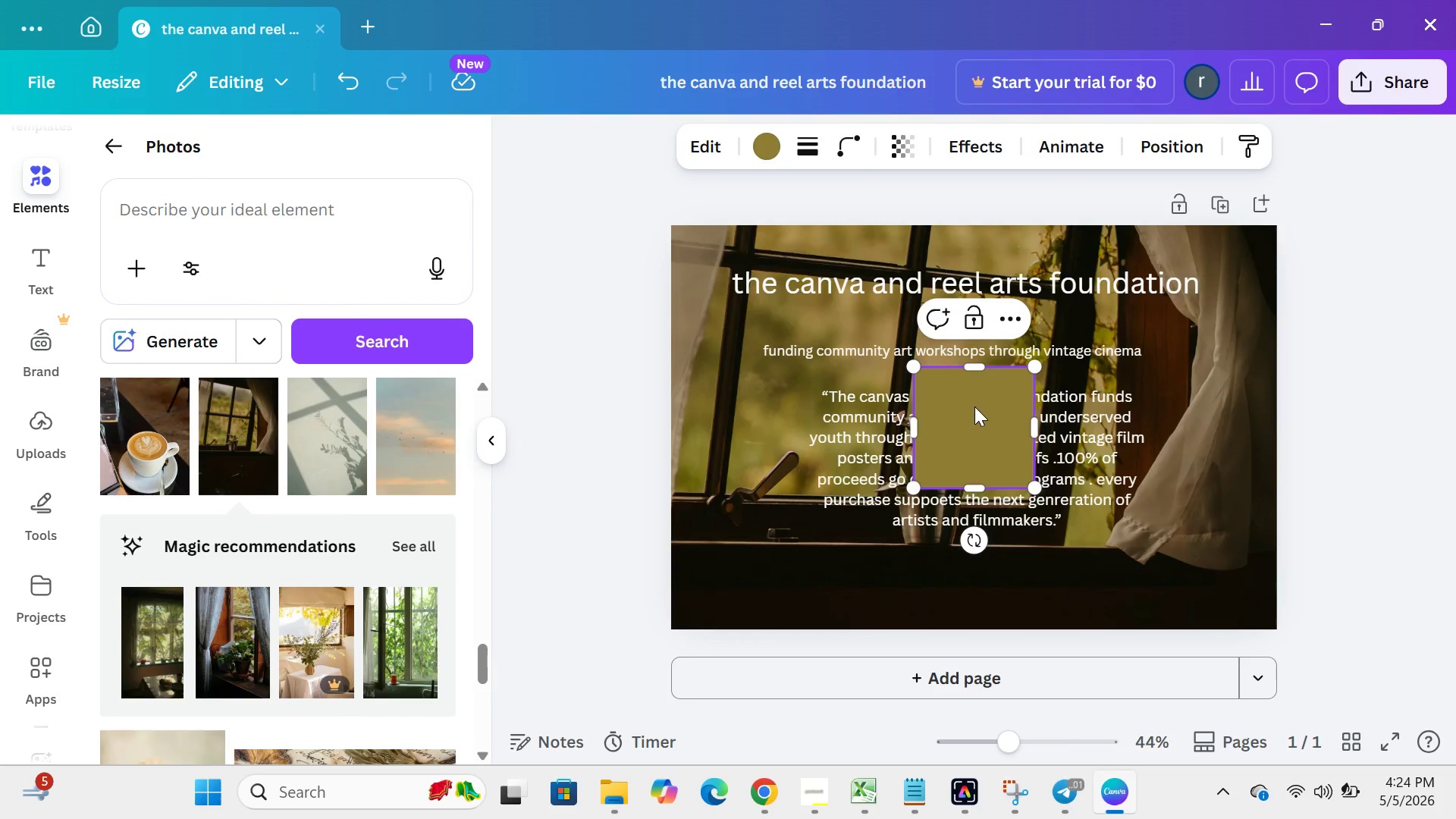 
right_click([974, 406])
 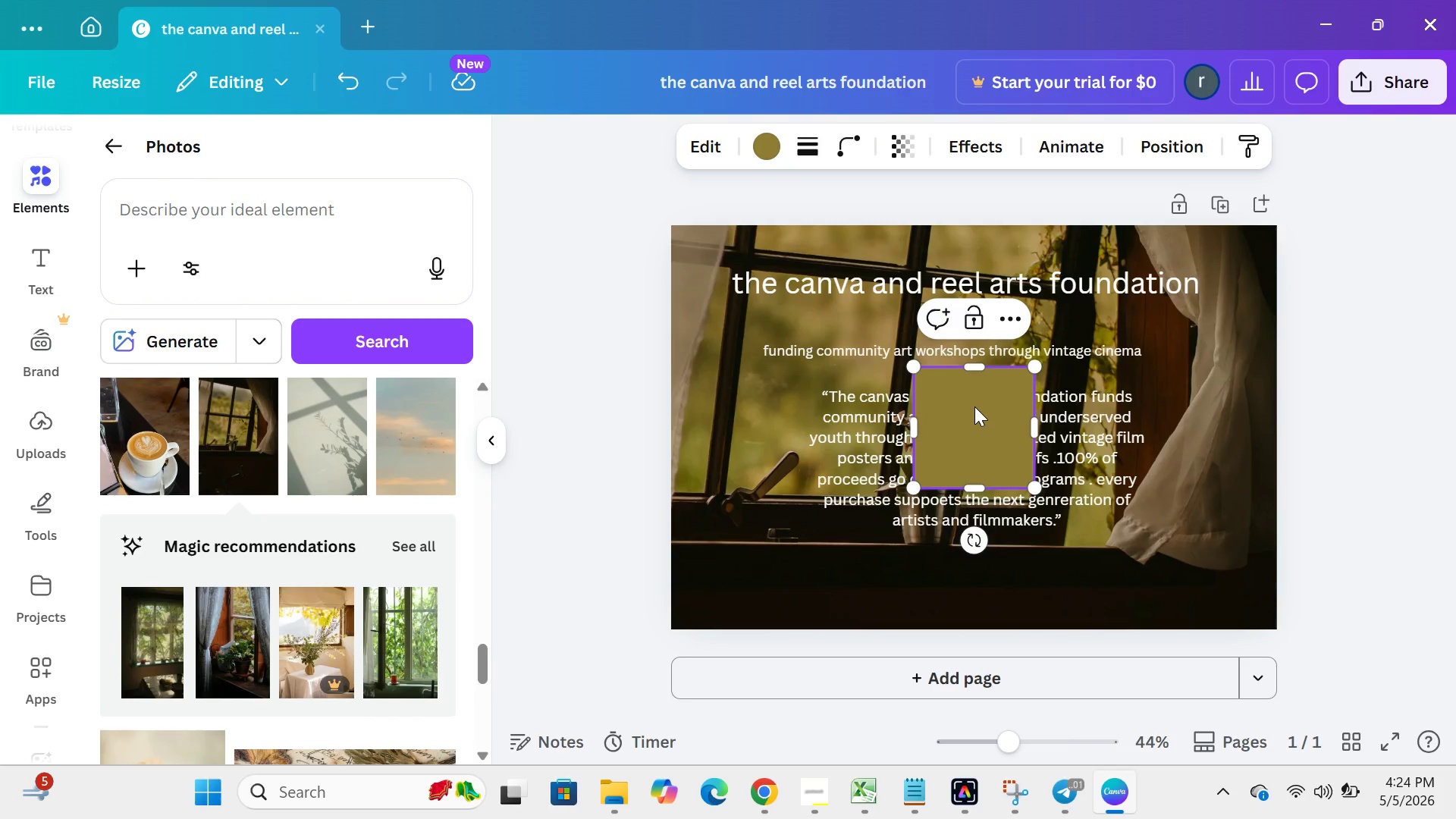 
right_click([974, 406])
 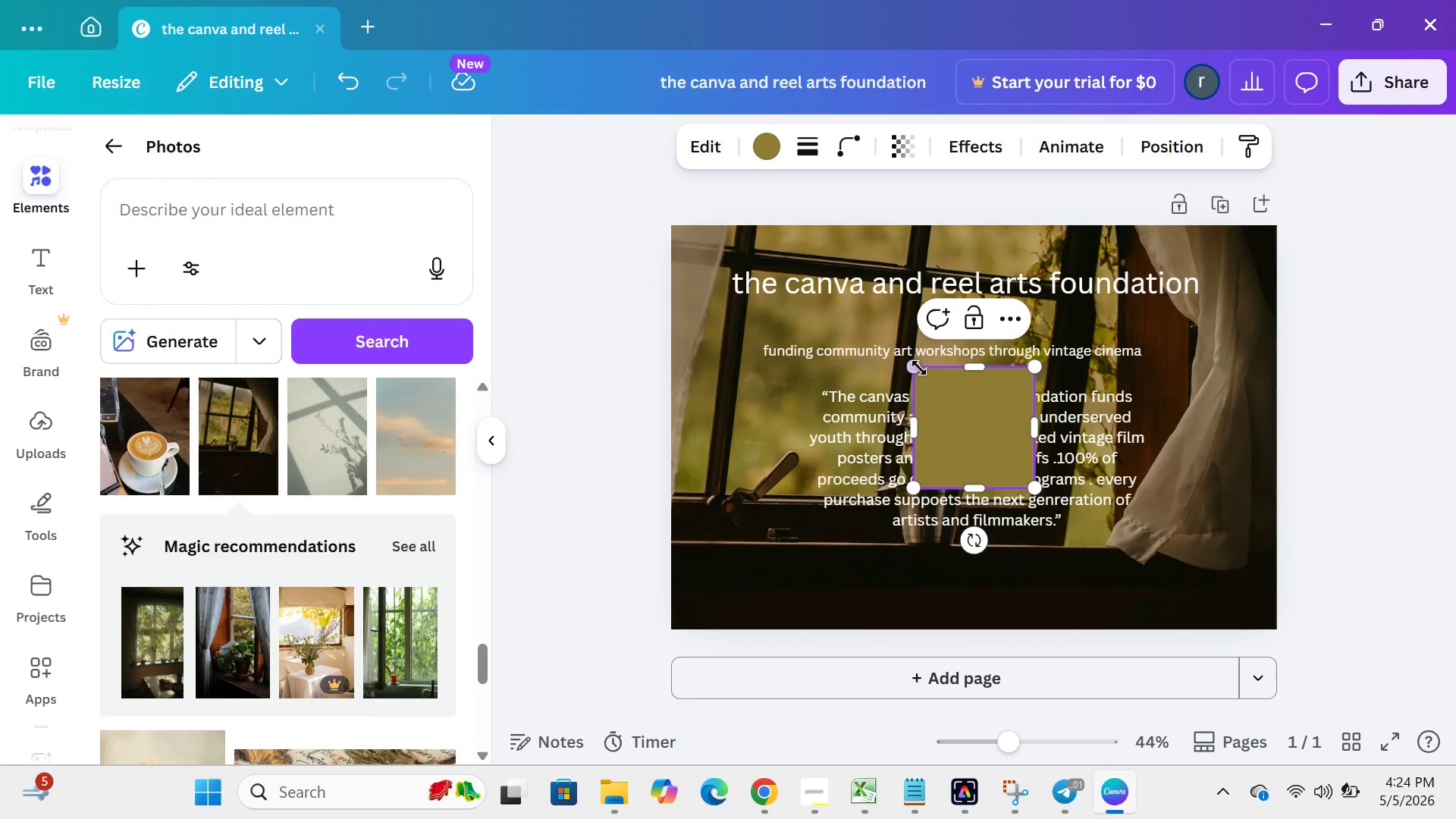 
left_click_drag(start_coordinate=[916, 366], to_coordinate=[843, 419])
 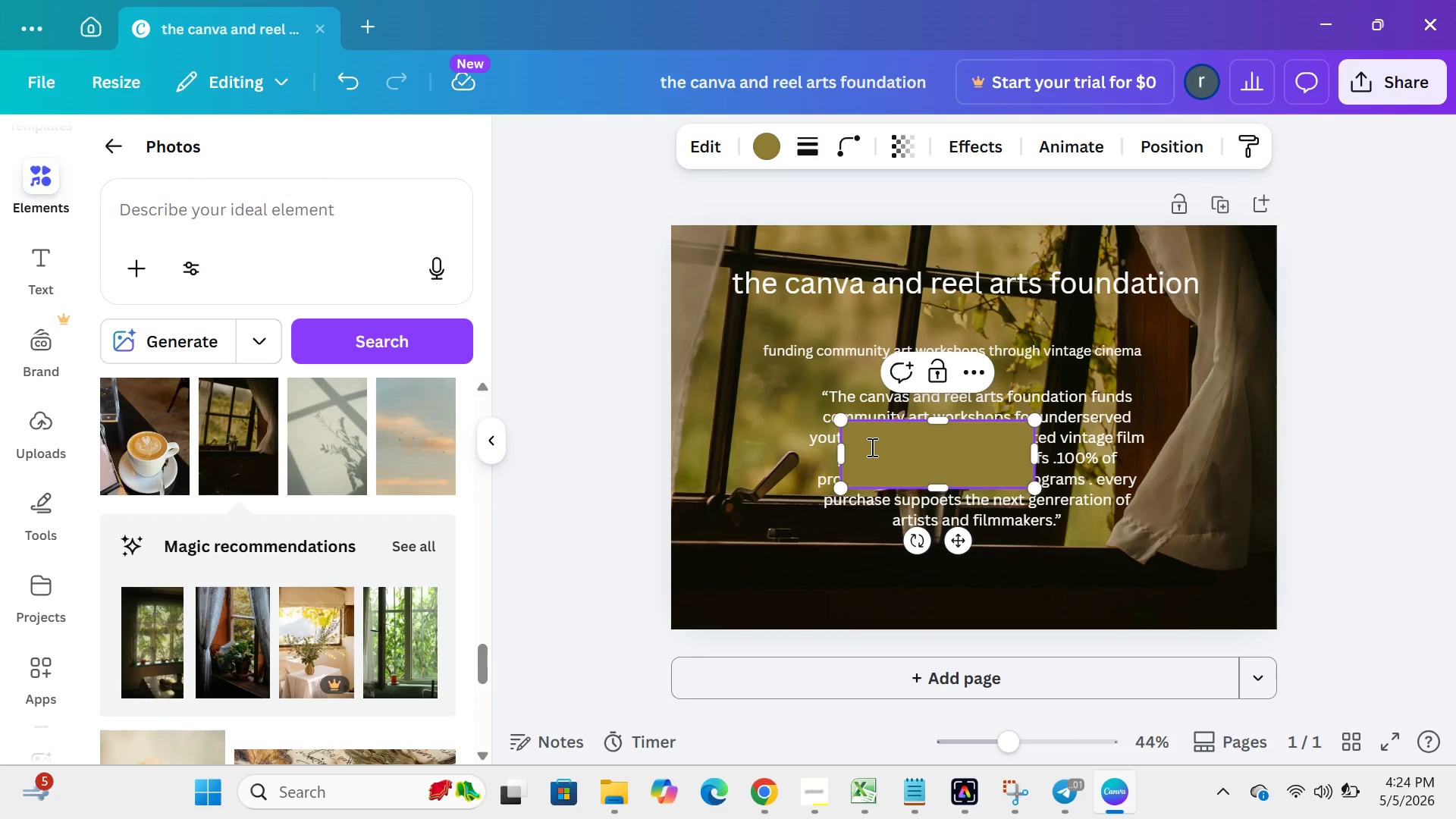 
left_click_drag(start_coordinate=[871, 447], to_coordinate=[804, 486])
 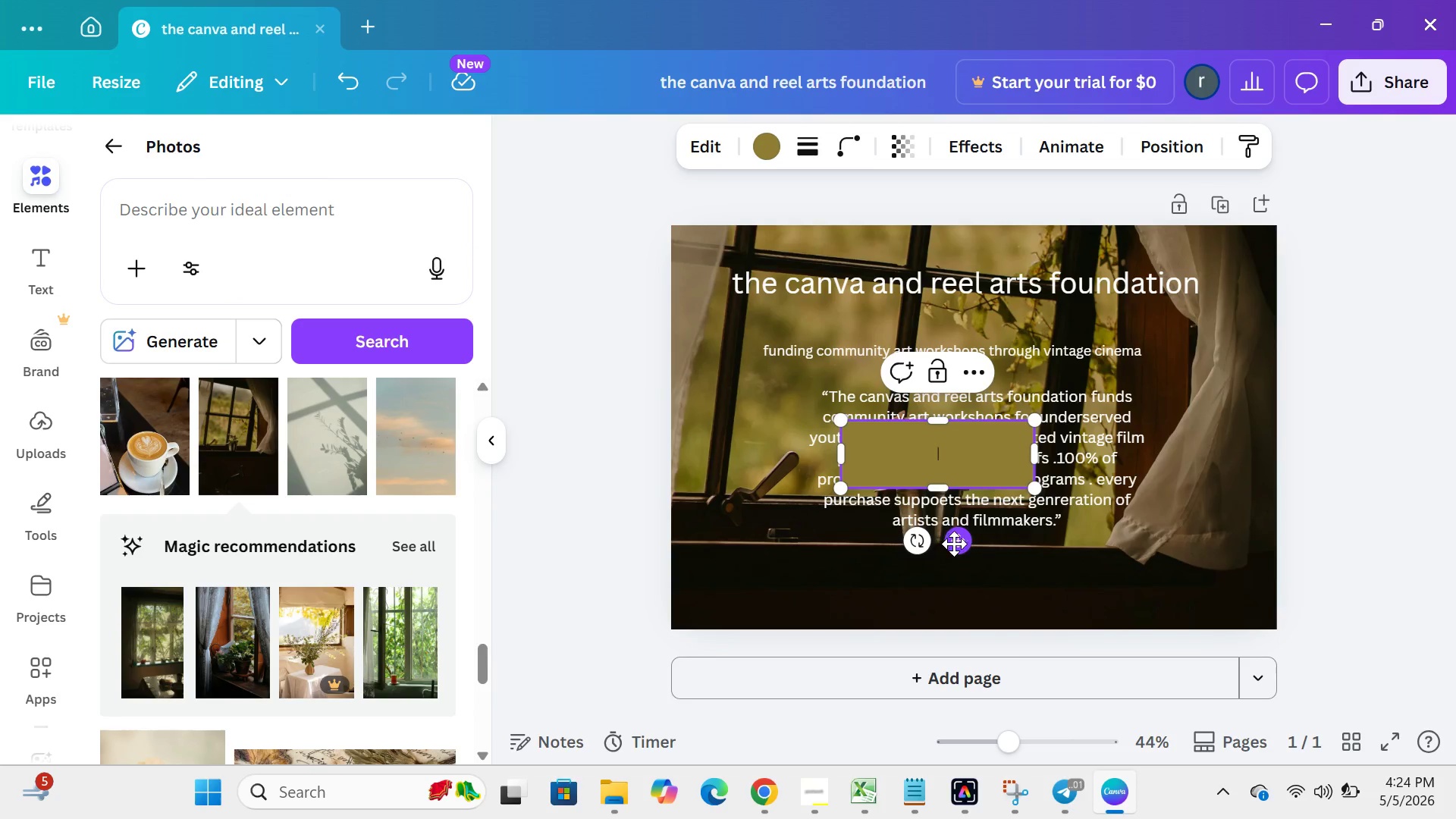 
left_click_drag(start_coordinate=[957, 544], to_coordinate=[779, 643])
 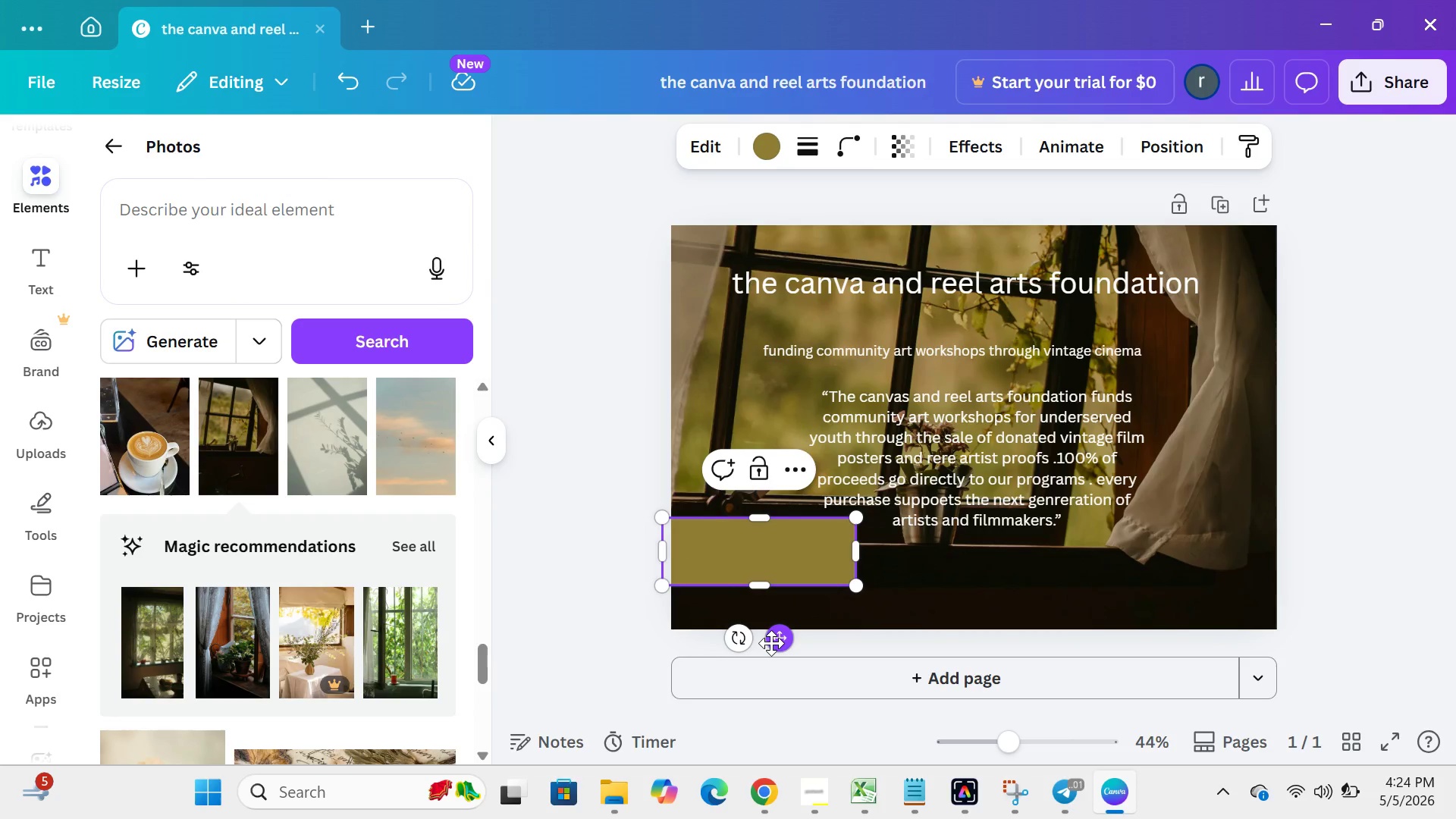 
left_click_drag(start_coordinate=[774, 642], to_coordinate=[782, 644])
 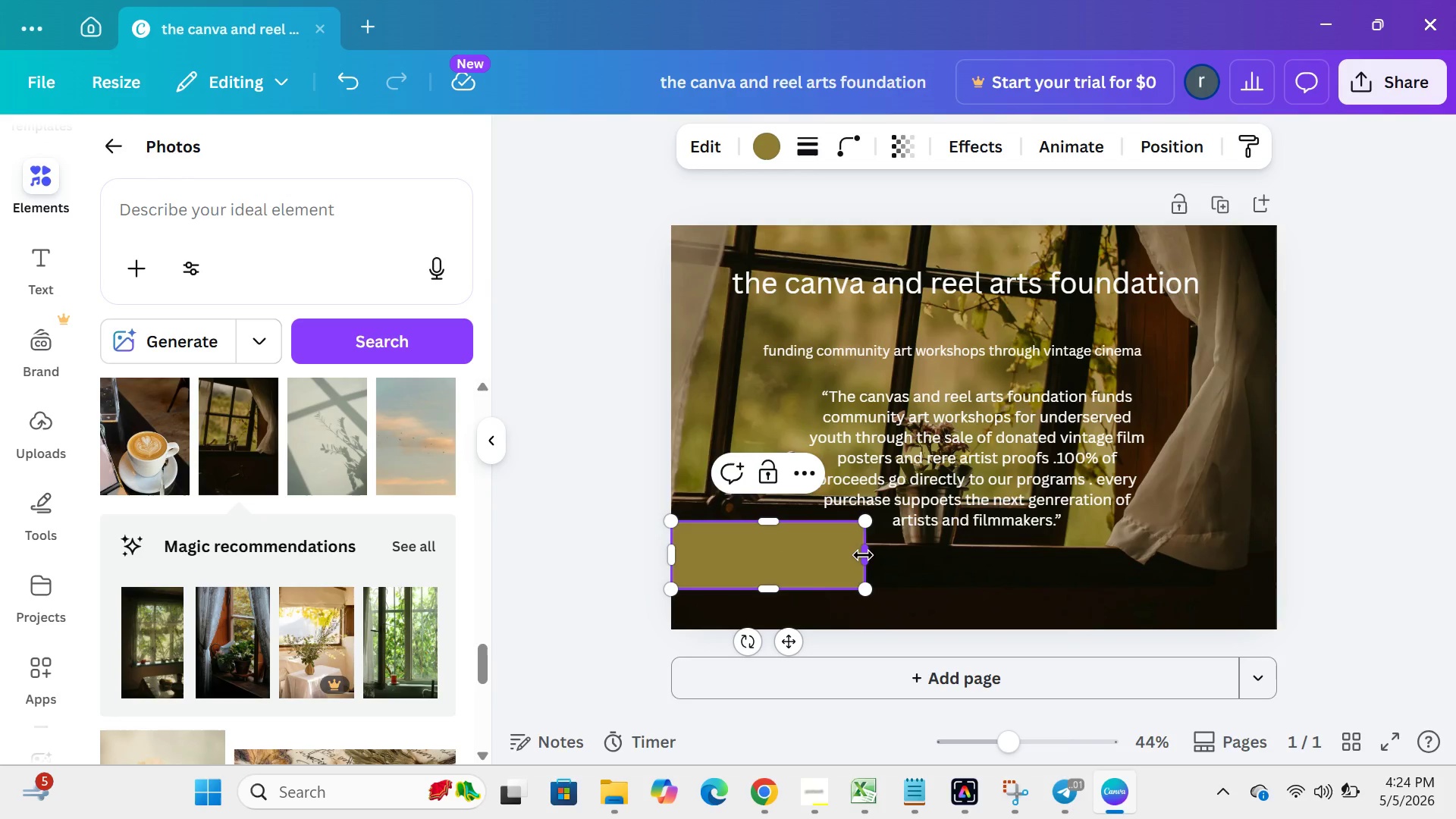 
left_click_drag(start_coordinate=[863, 555], to_coordinate=[847, 557])
 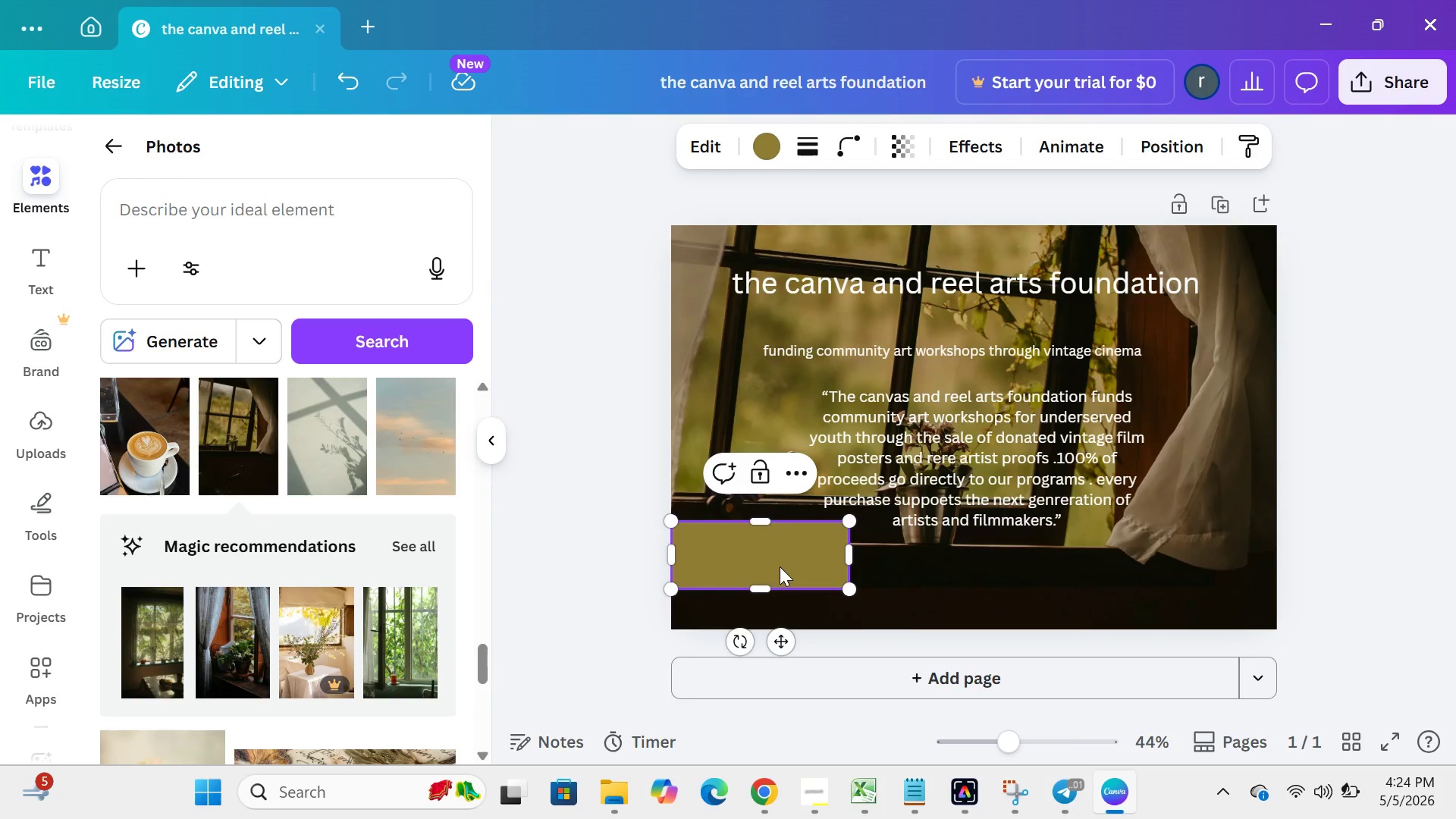 
left_click([780, 566])
 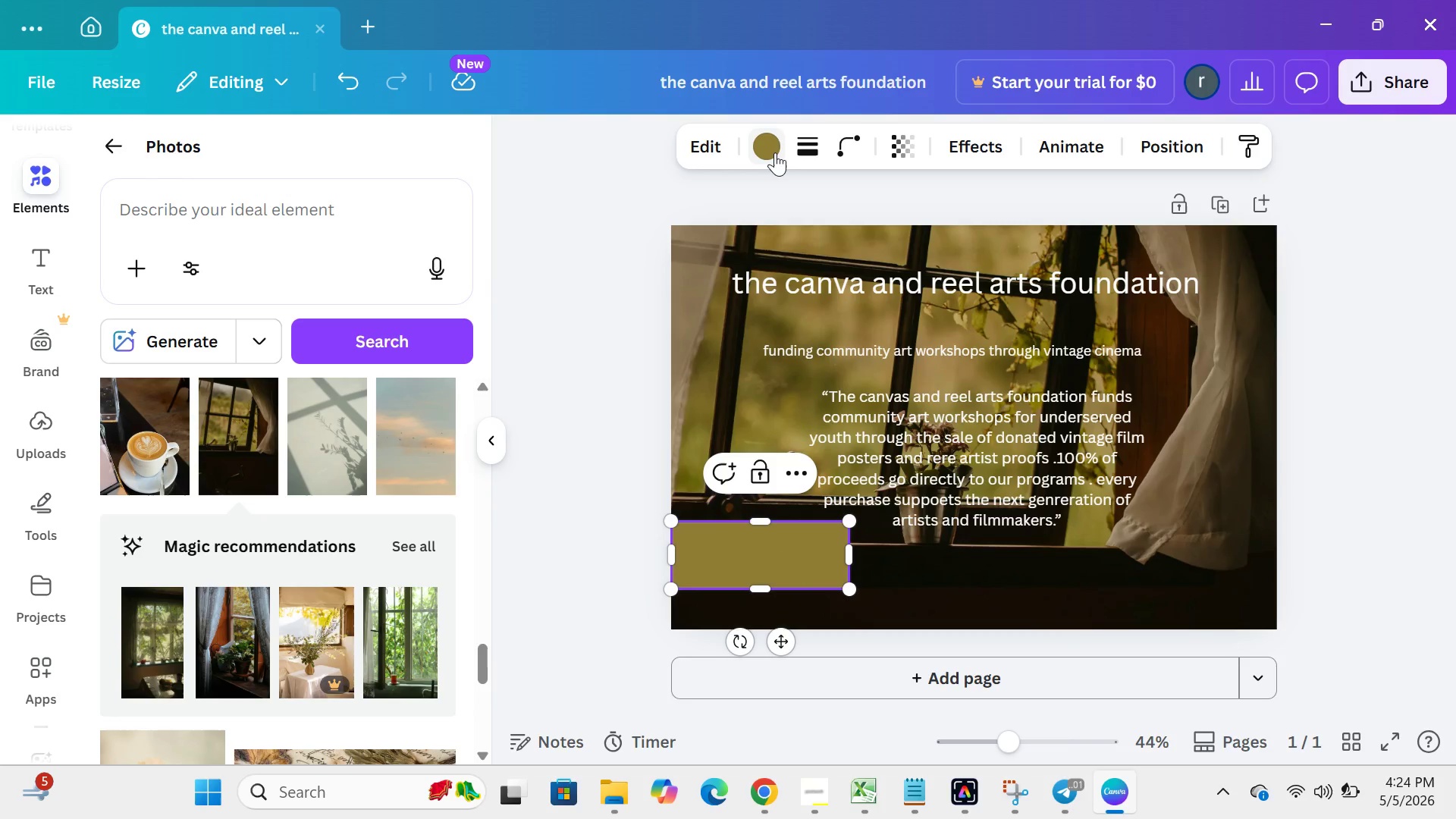 
left_click([775, 152])
 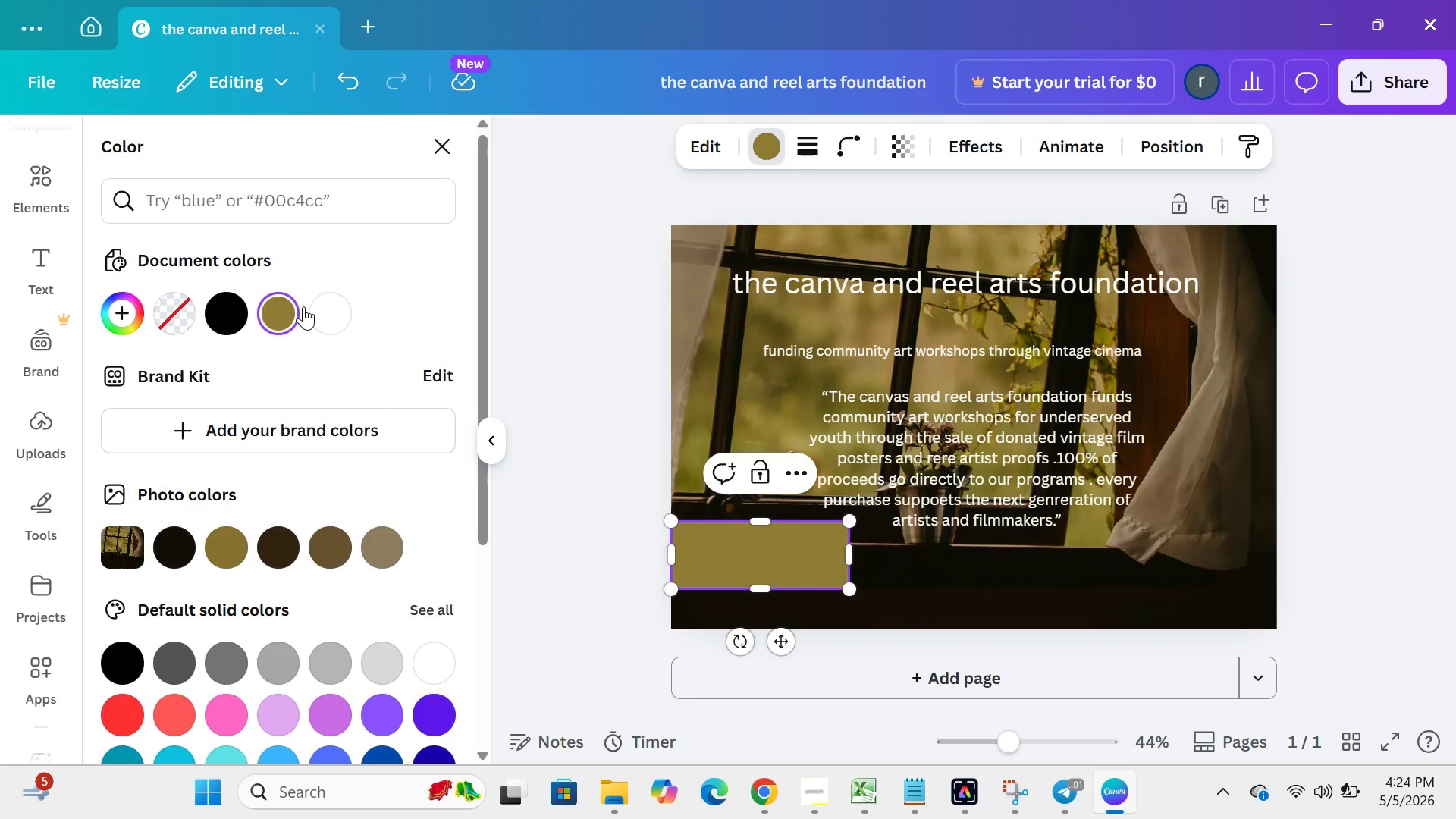 
left_click([337, 324])
 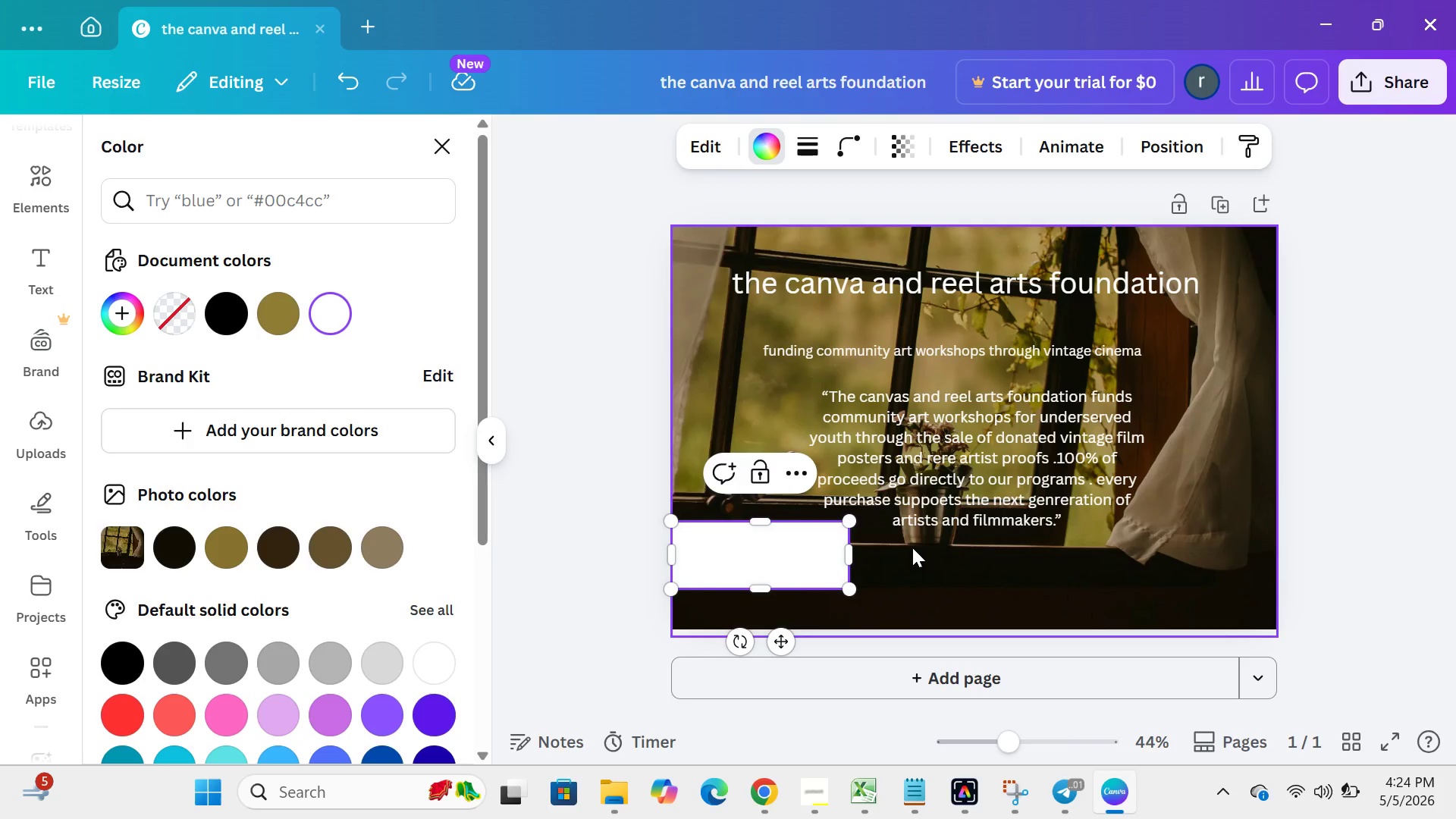 
left_click([913, 550])
 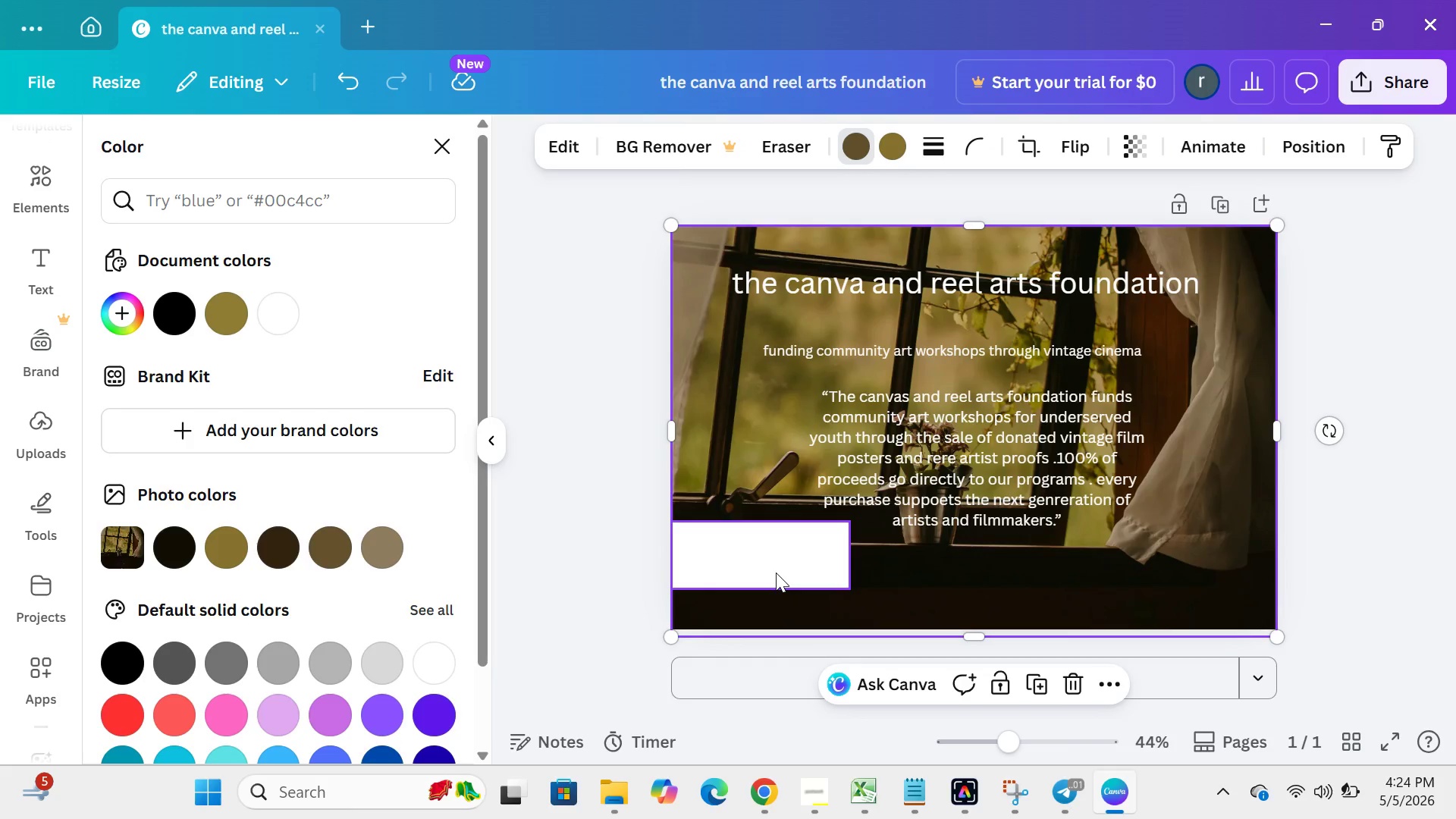 
left_click([775, 540])
 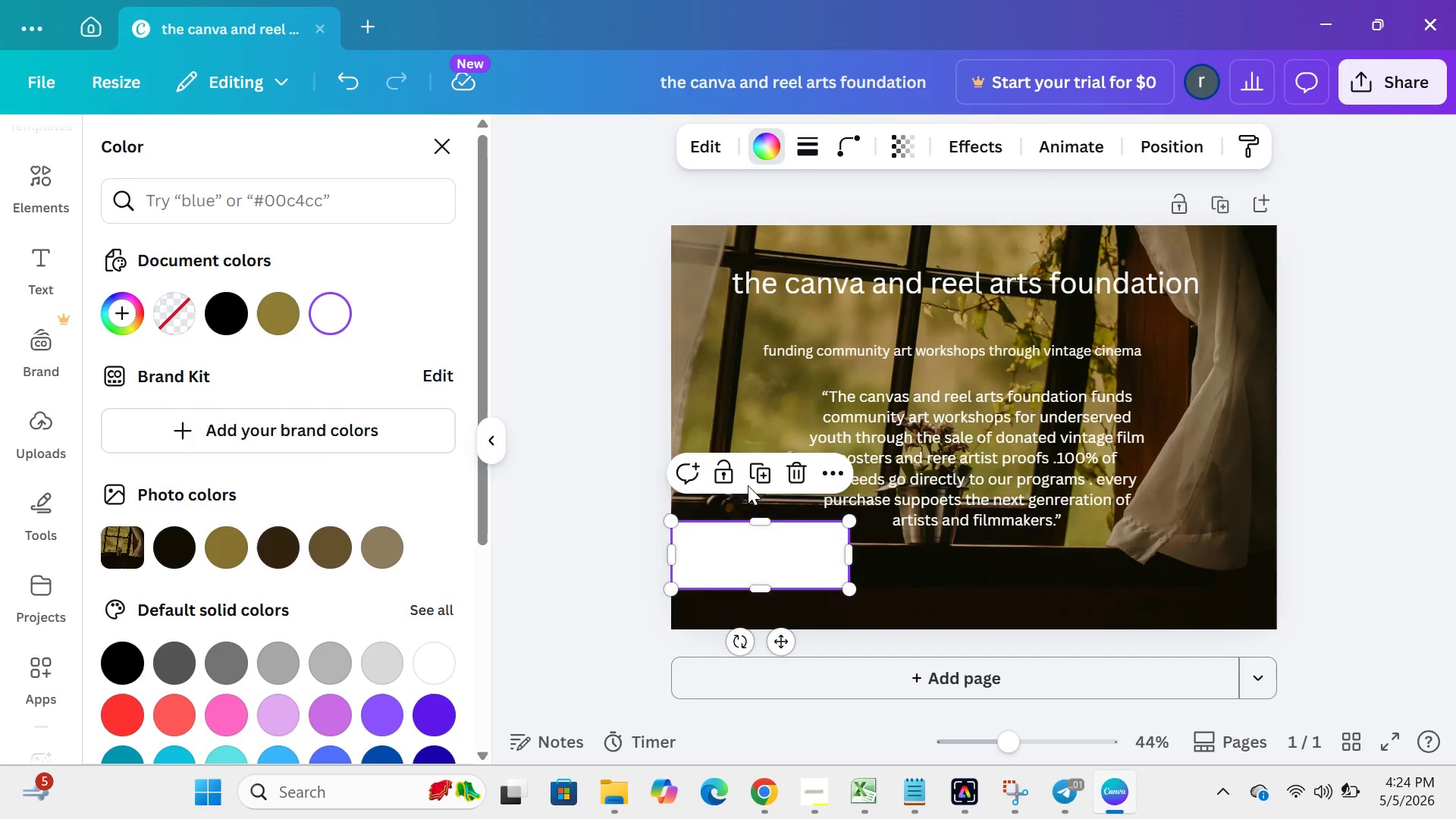 
left_click([755, 480])
 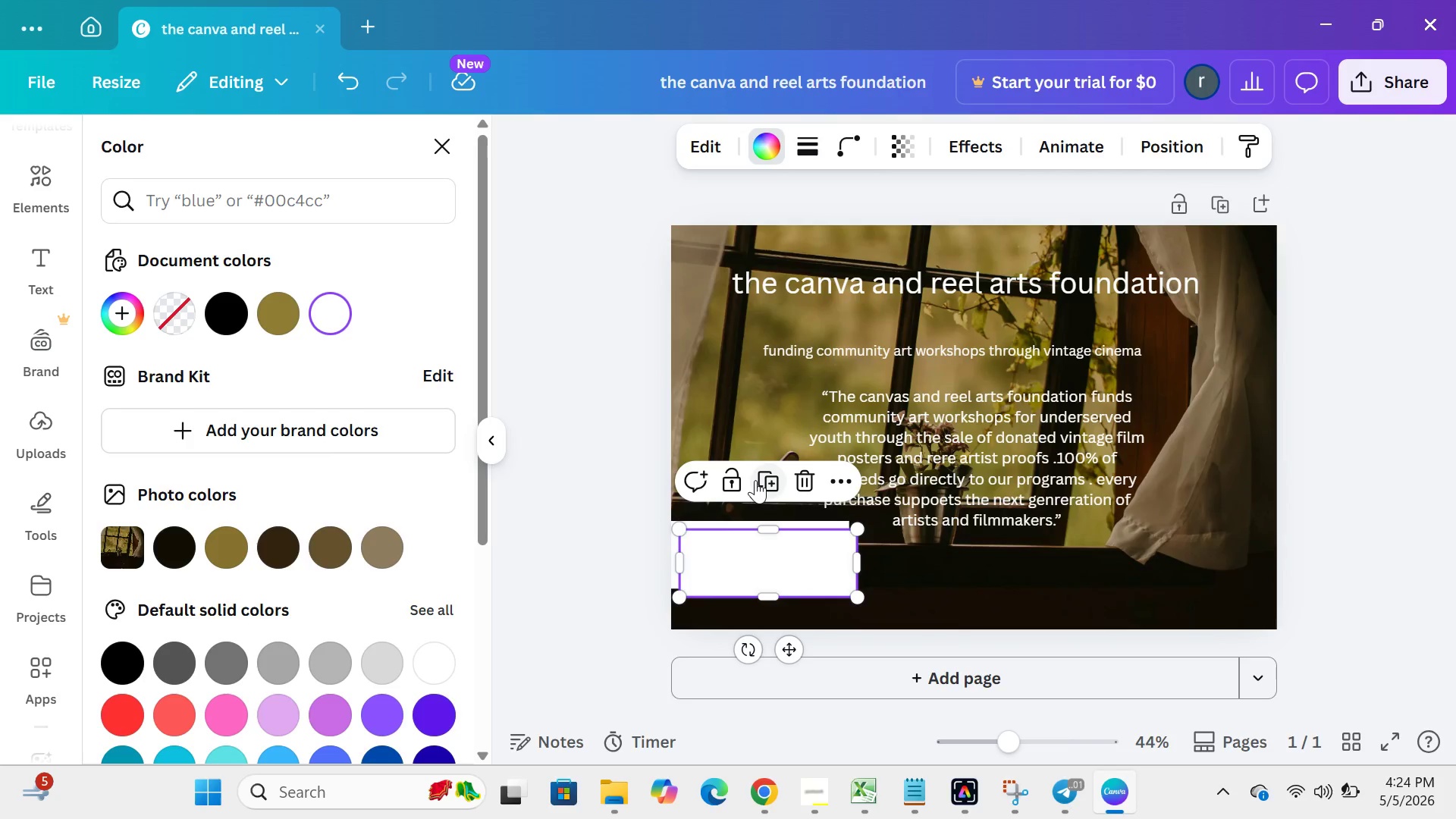 
left_click([755, 480])
 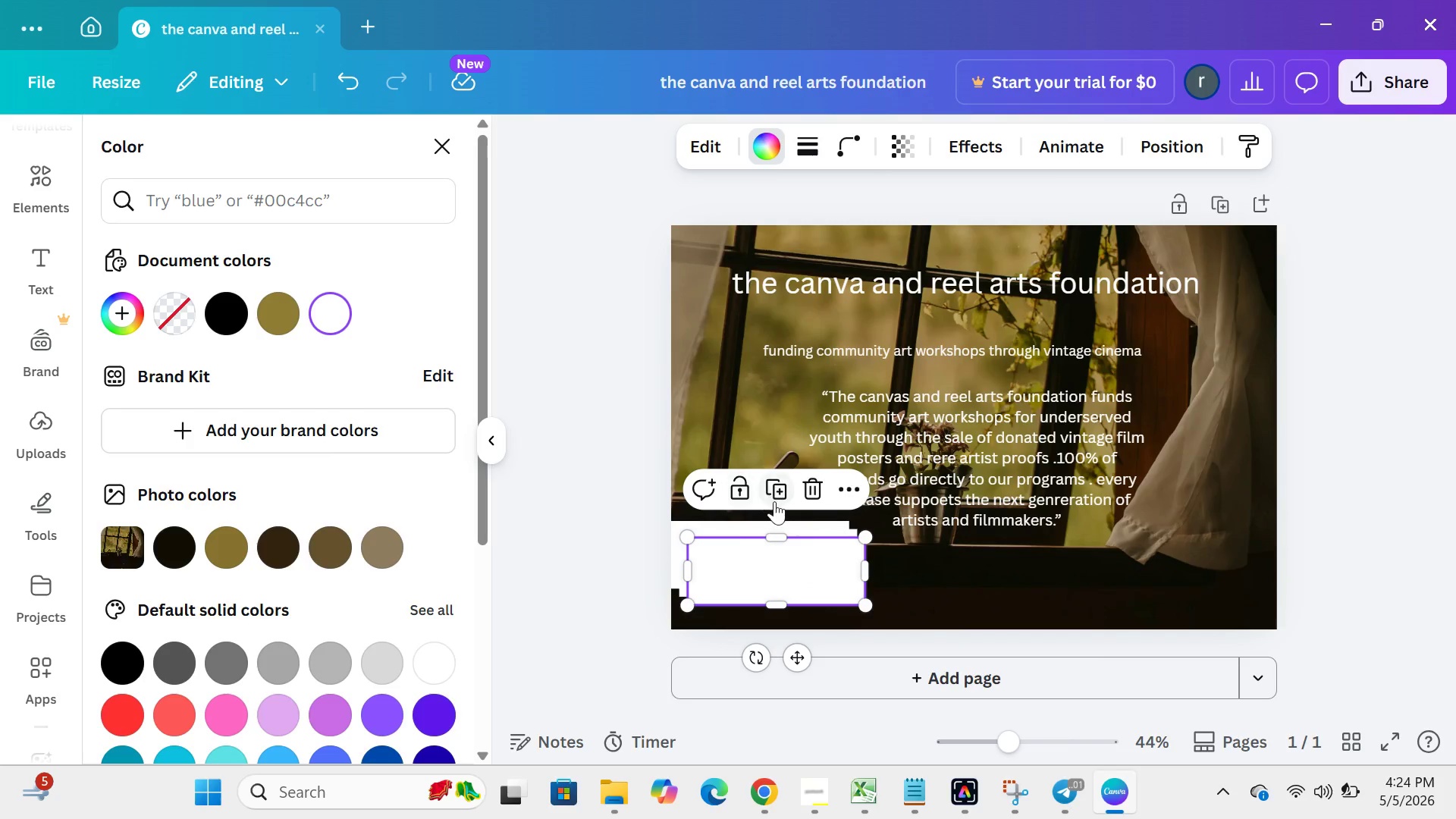 
left_click([774, 501])
 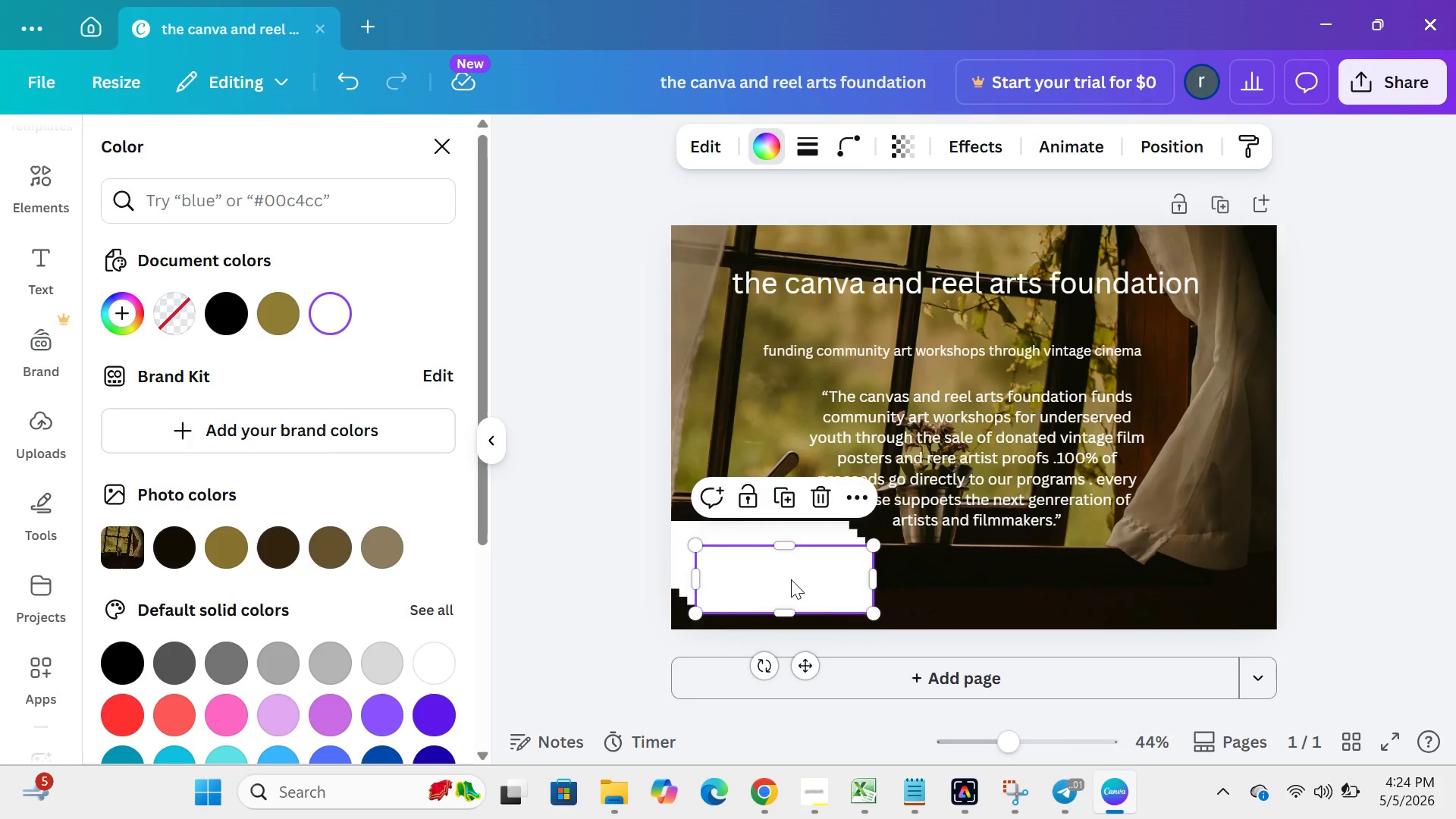 
left_click_drag(start_coordinate=[791, 579], to_coordinate=[1192, 558])
 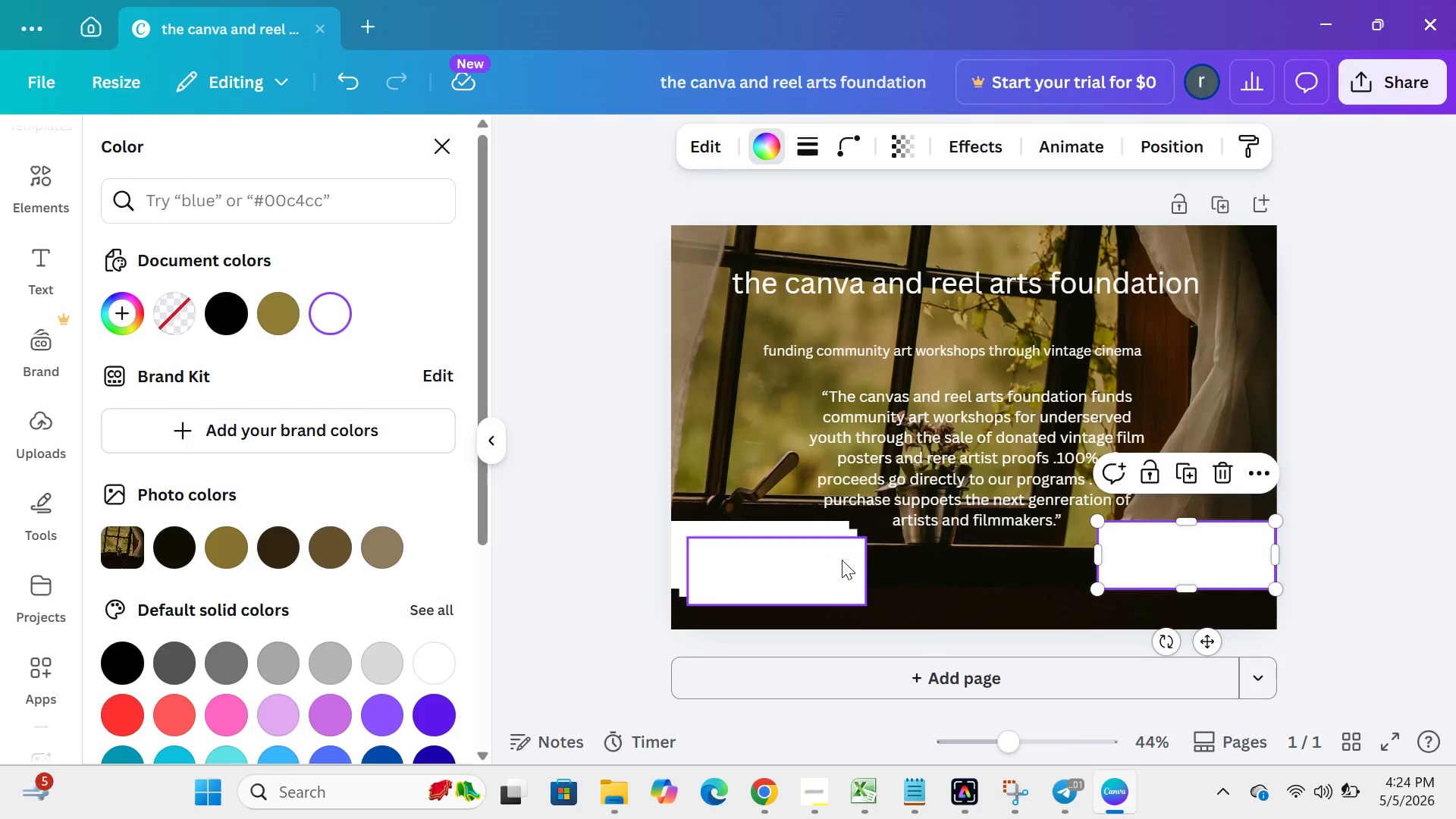 
left_click_drag(start_coordinate=[839, 560], to_coordinate=[1072, 545])
 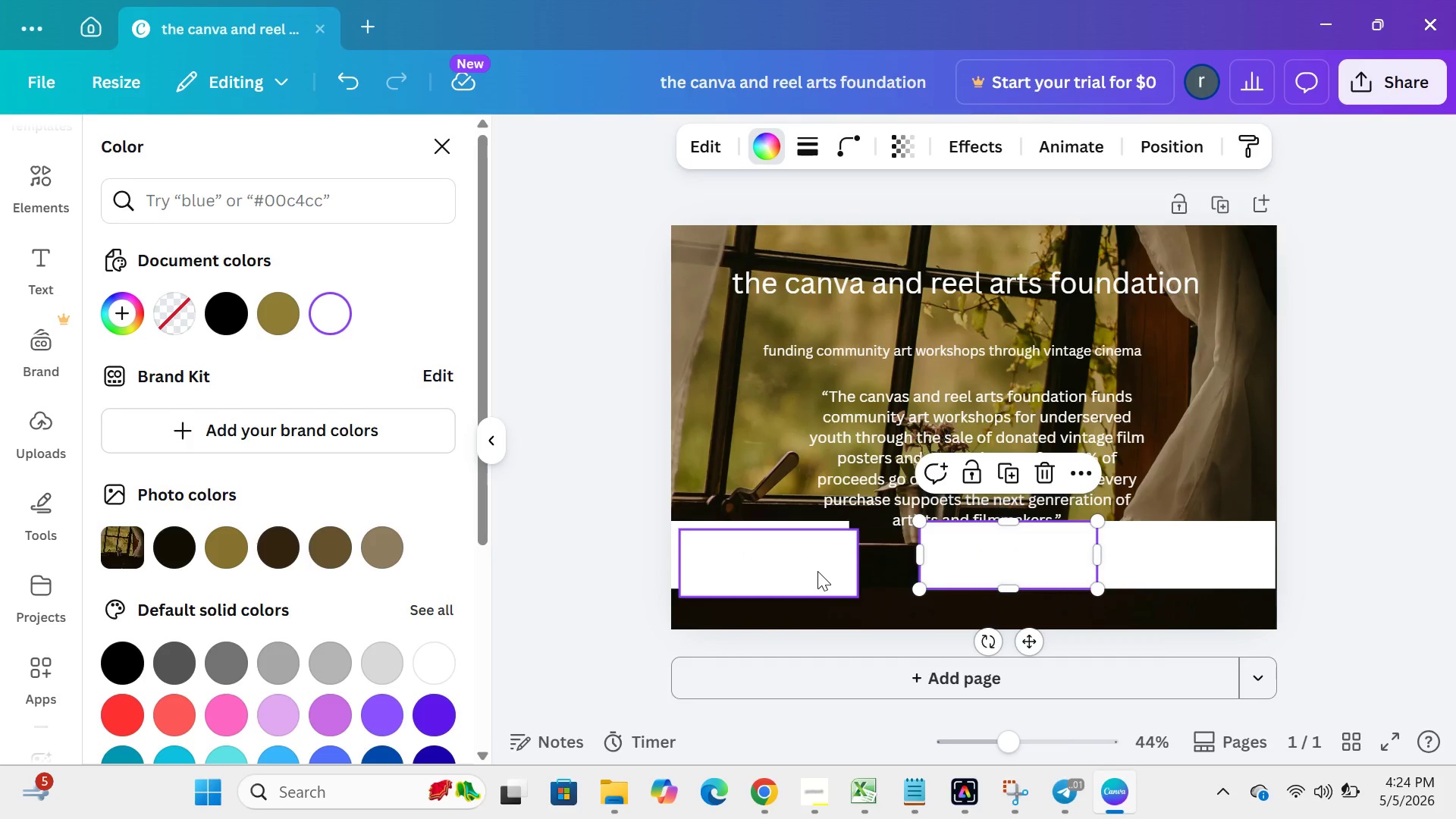 
left_click_drag(start_coordinate=[817, 571], to_coordinate=[947, 573])
 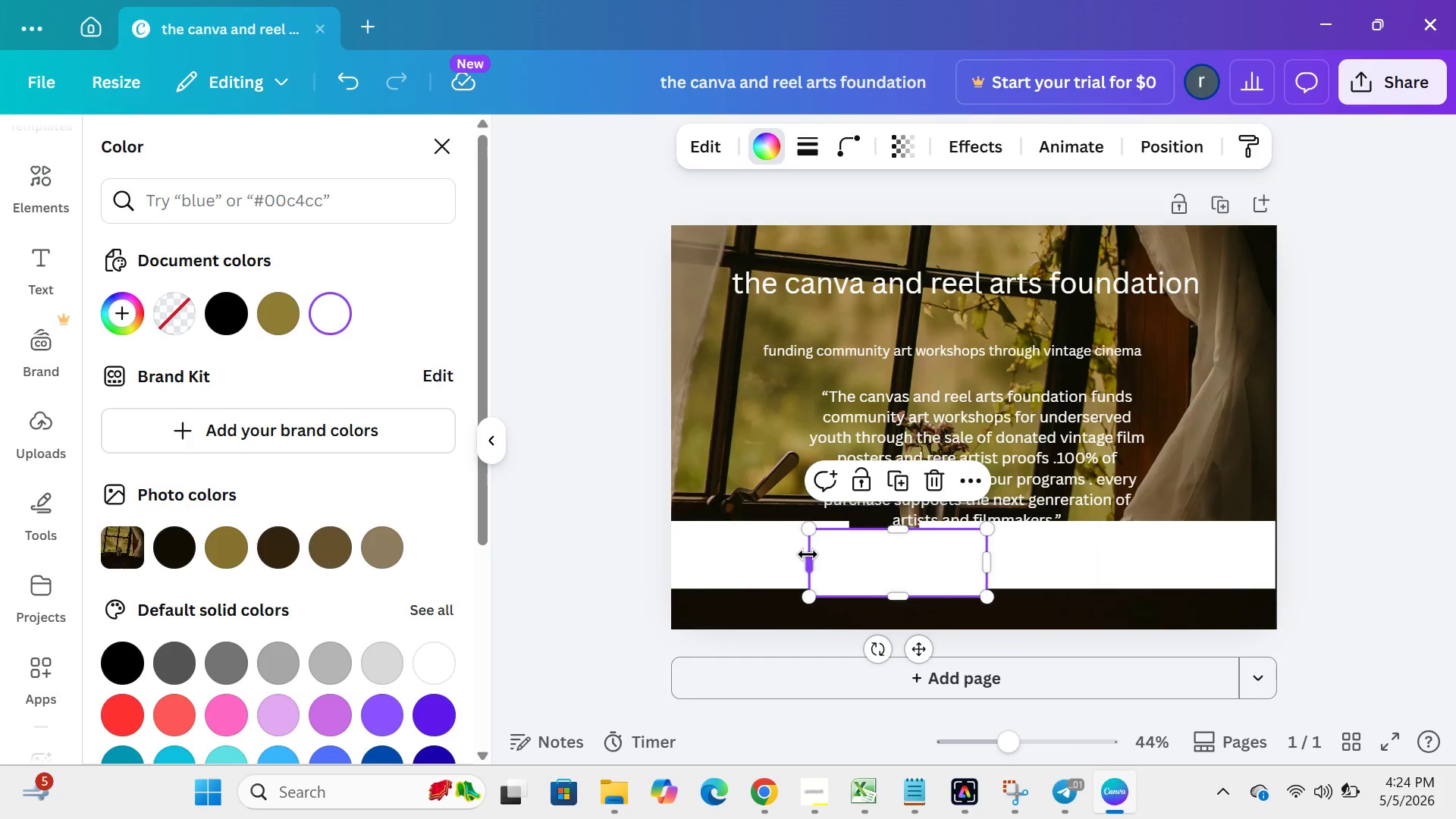 
left_click_drag(start_coordinate=[808, 554], to_coordinate=[879, 551])
 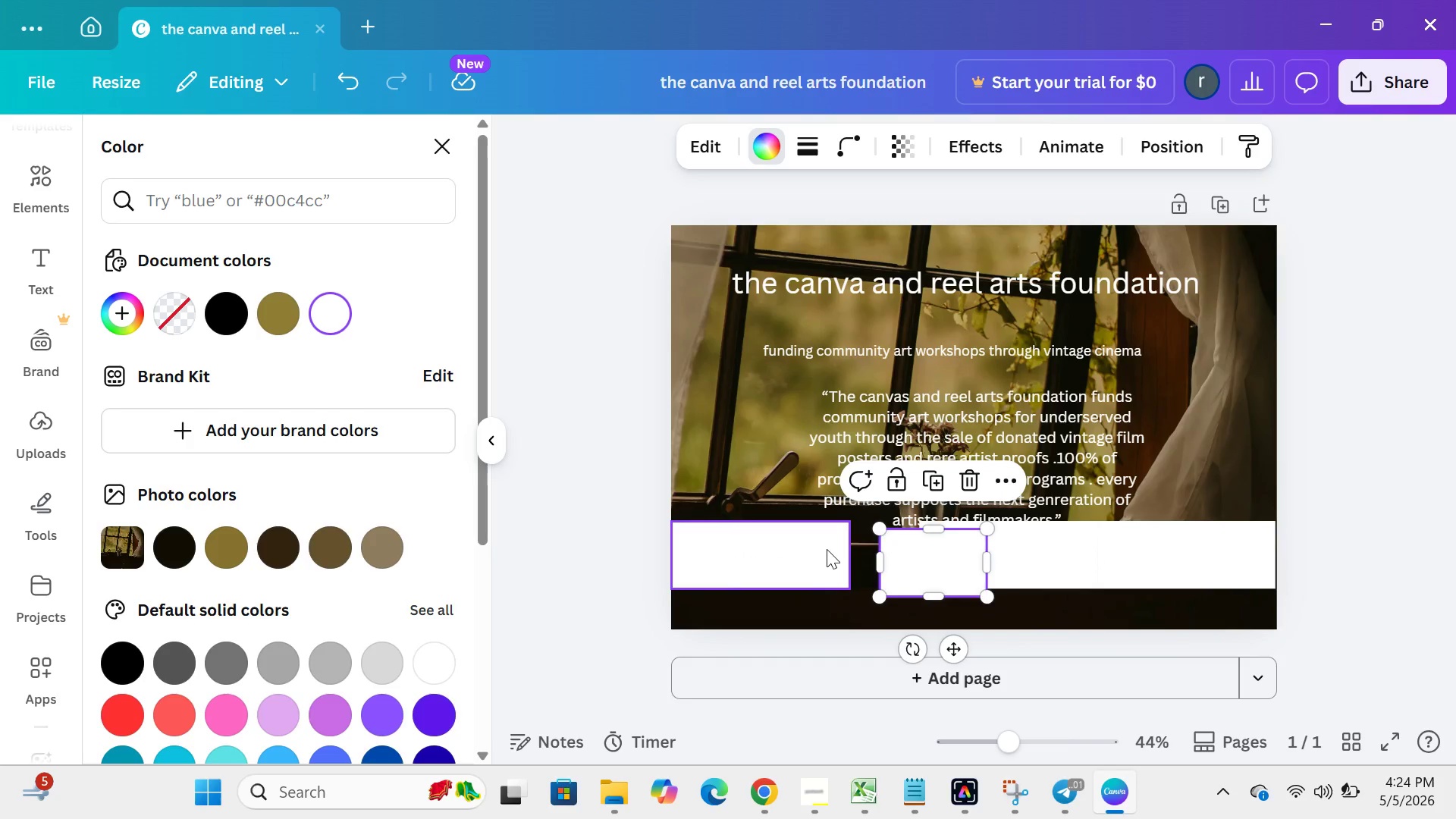 
left_click([827, 549])
 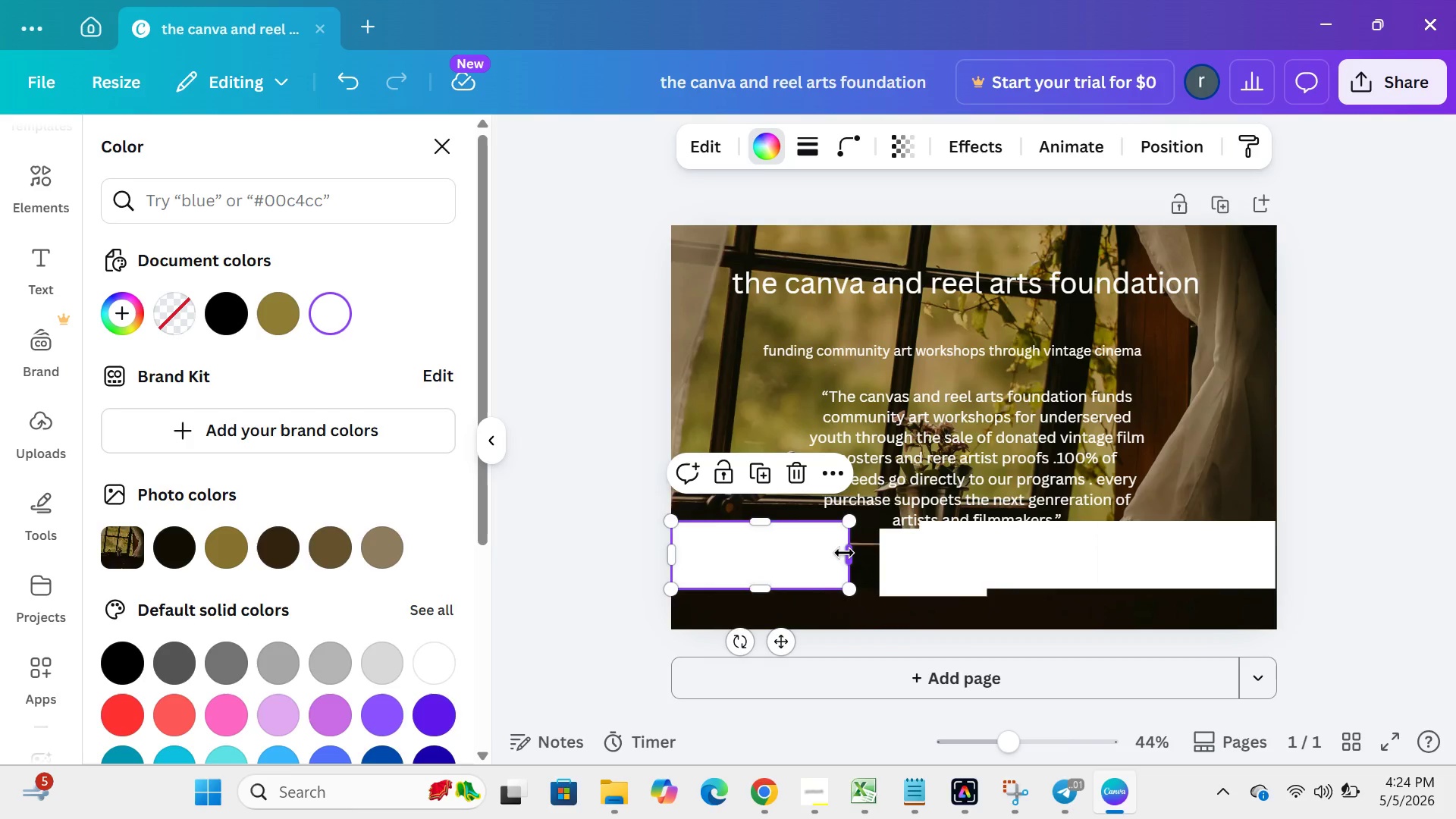 
left_click_drag(start_coordinate=[844, 553], to_coordinate=[801, 559])
 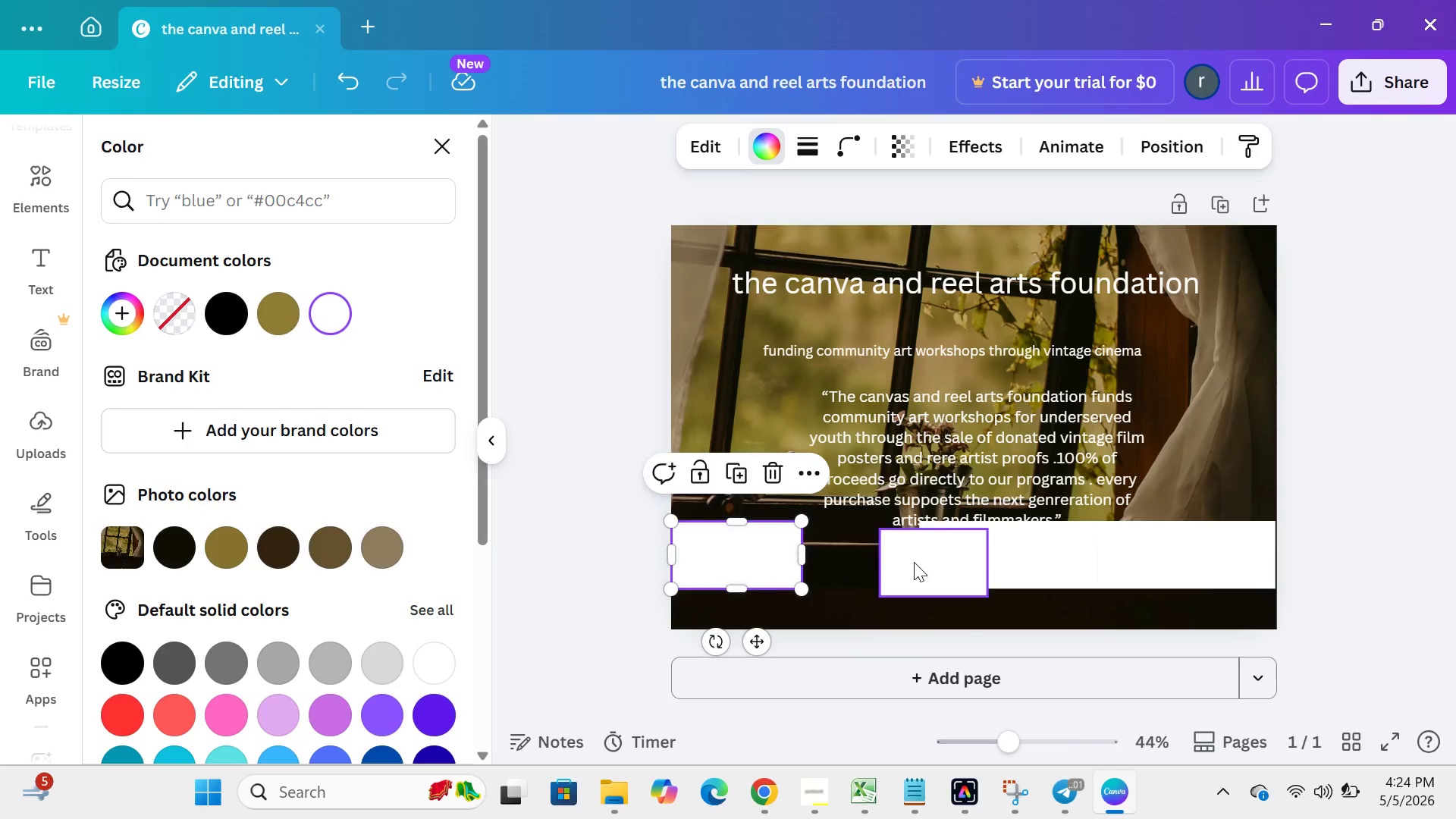 
left_click([915, 563])
 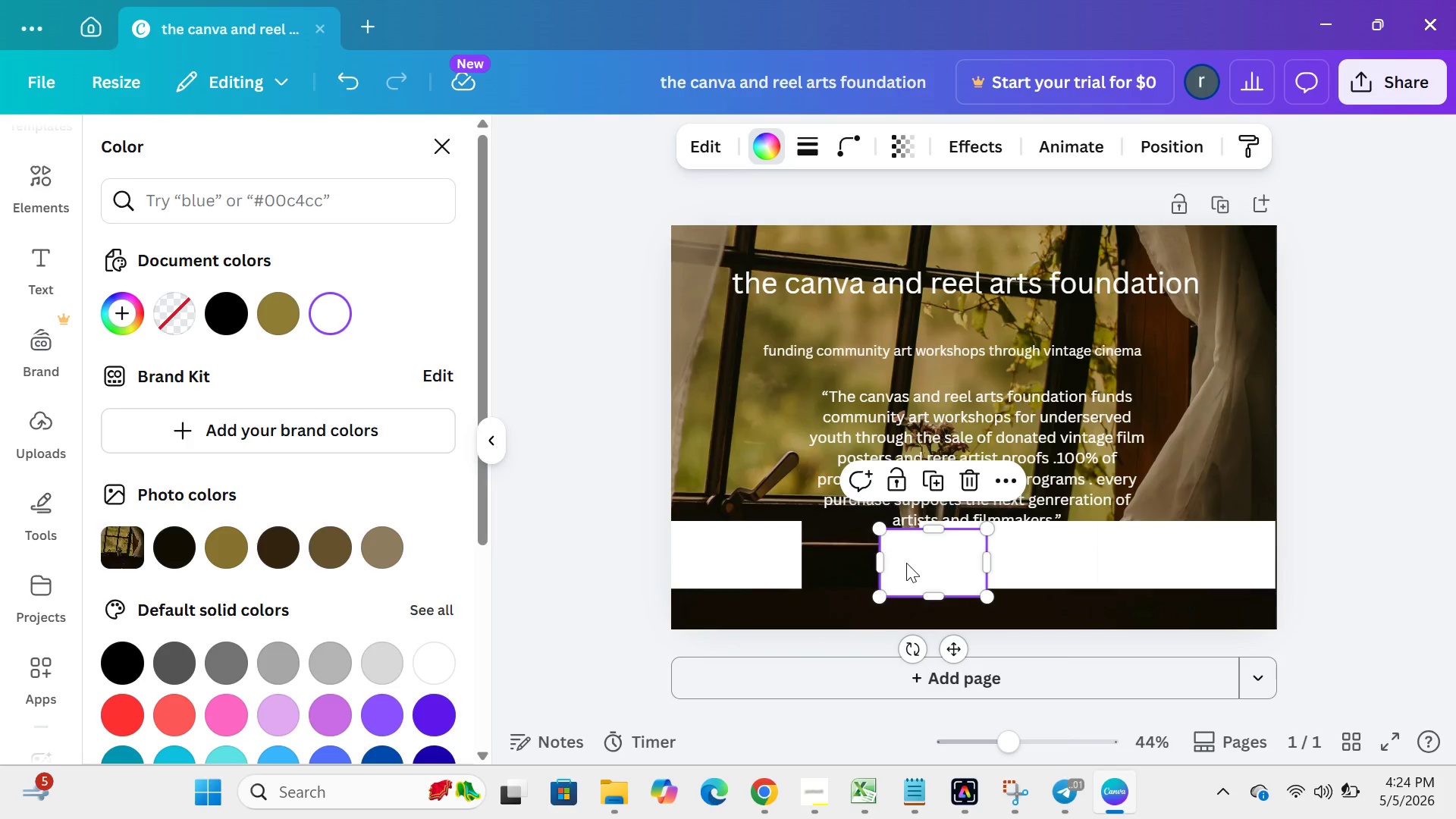 
left_click_drag(start_coordinate=[915, 563], to_coordinate=[836, 557])
 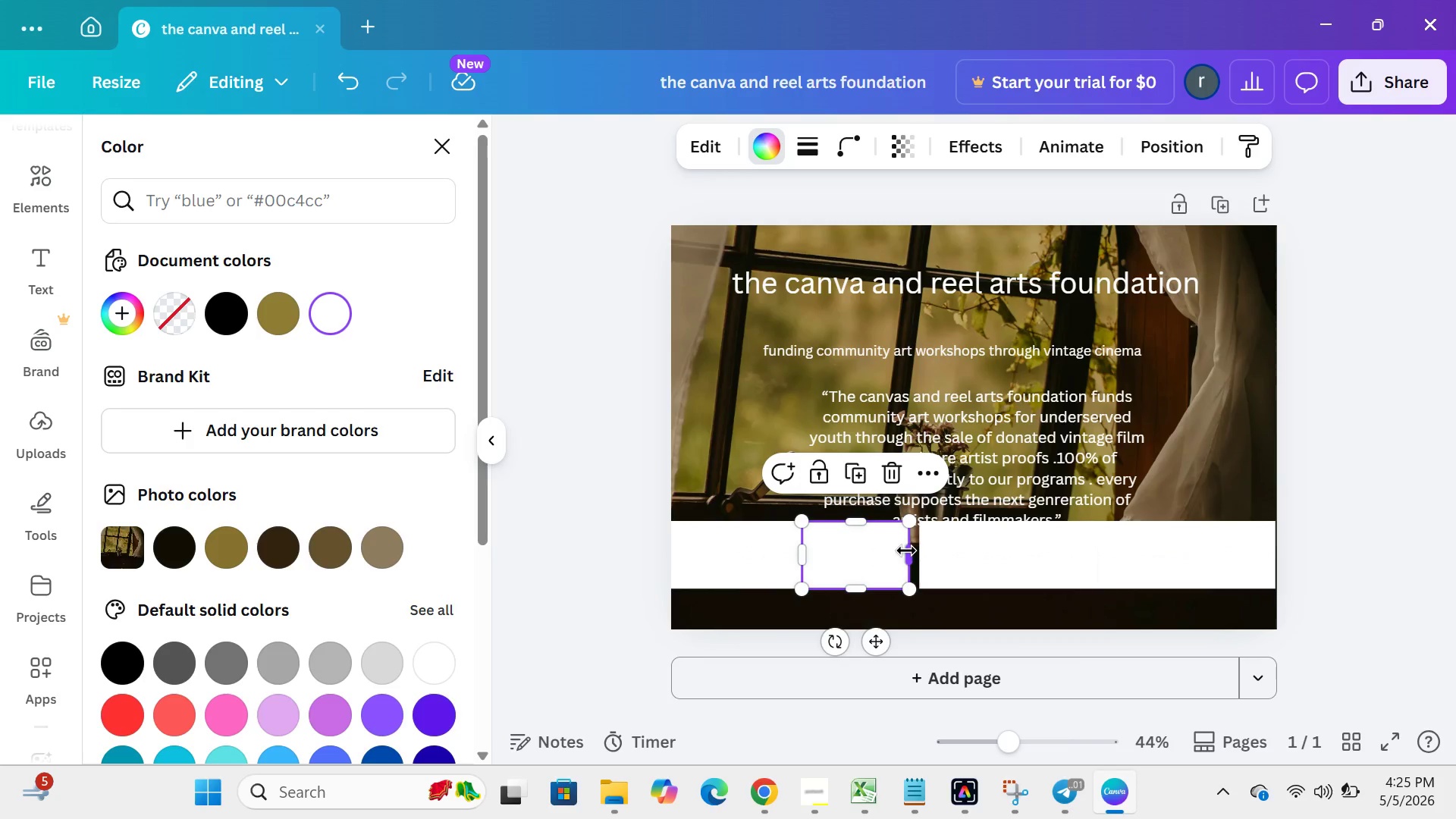 
left_click_drag(start_coordinate=[906, 551], to_coordinate=[932, 560])
 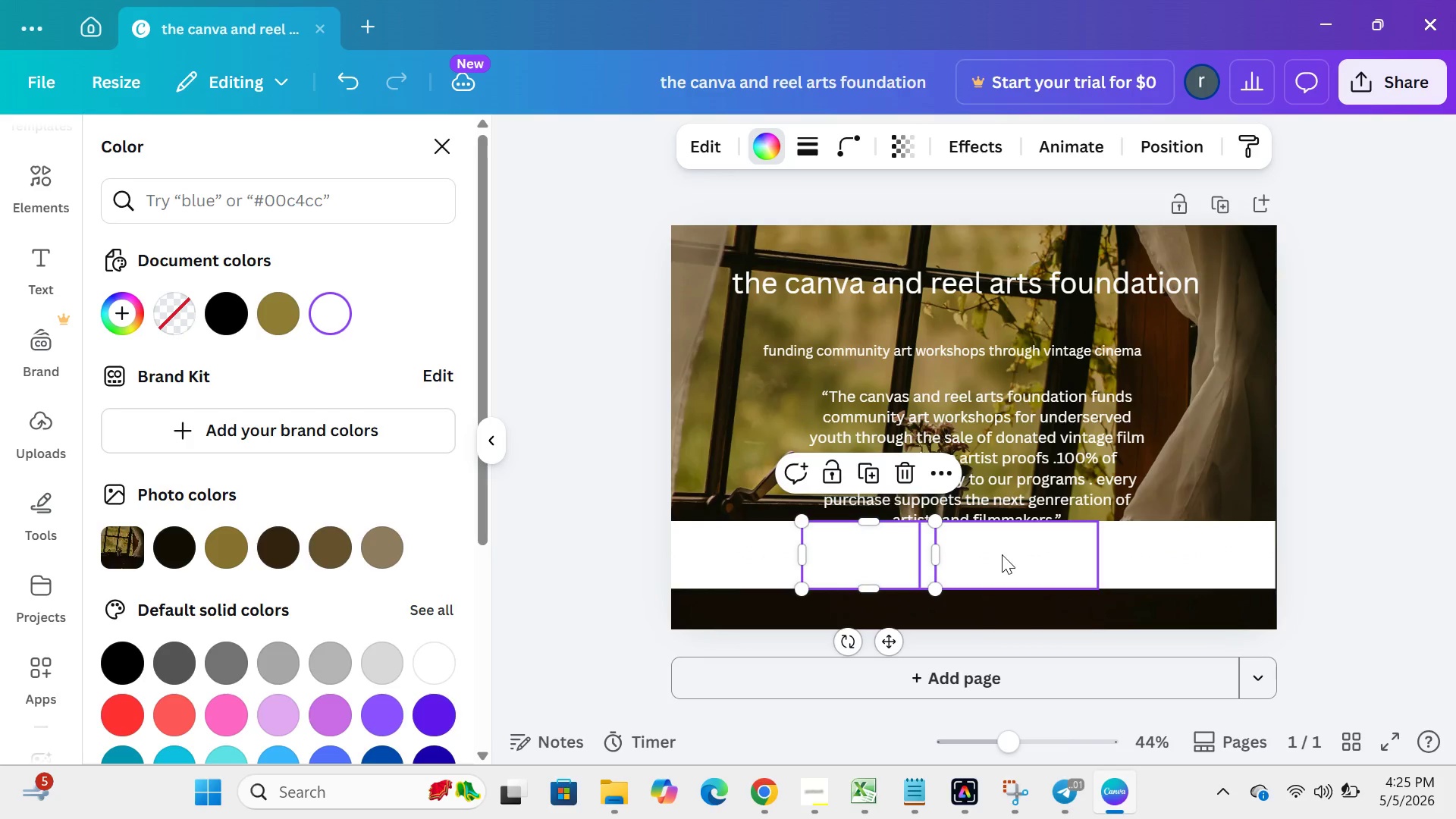 
left_click([1002, 554])
 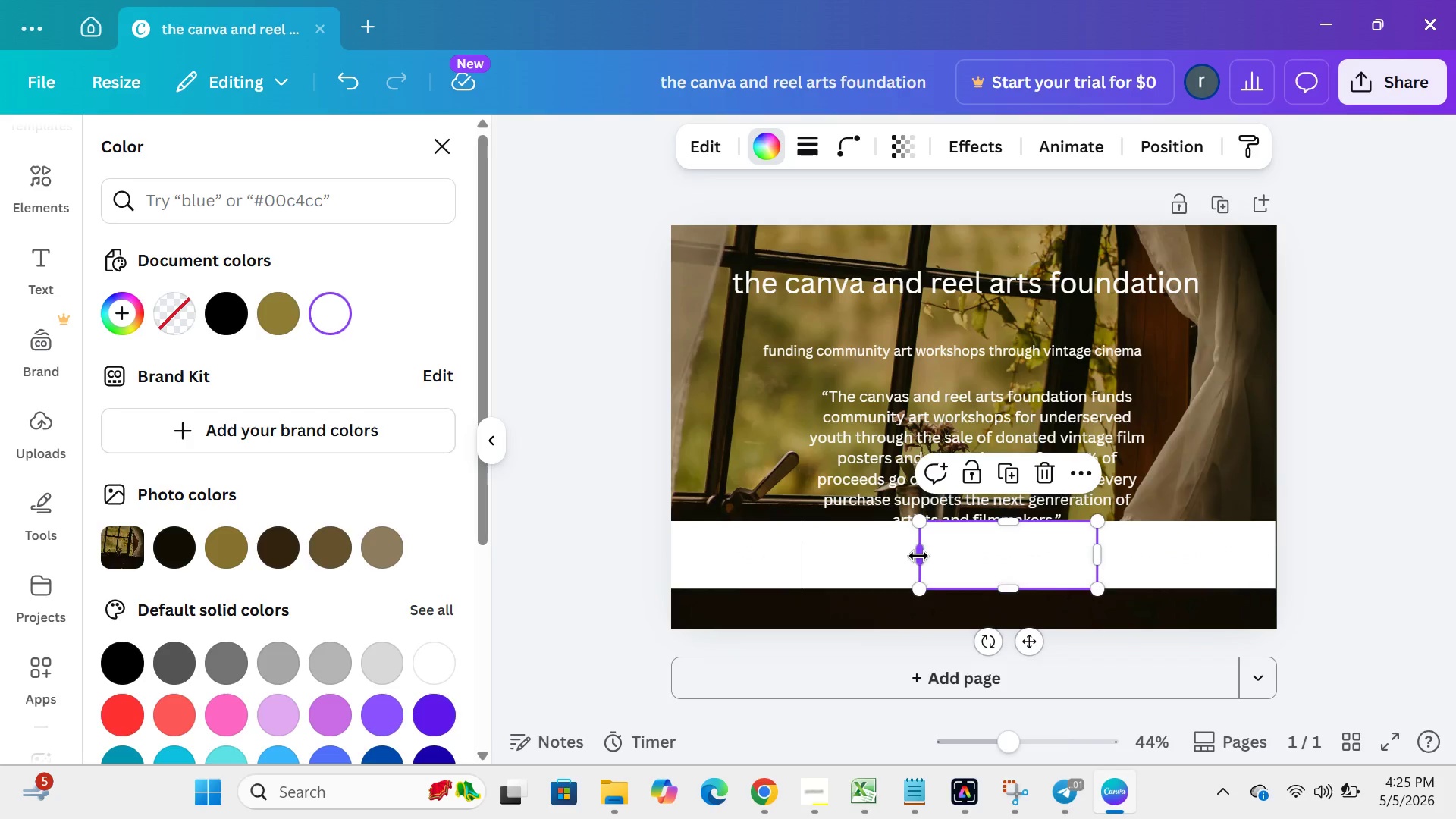 
left_click_drag(start_coordinate=[924, 555], to_coordinate=[942, 560])
 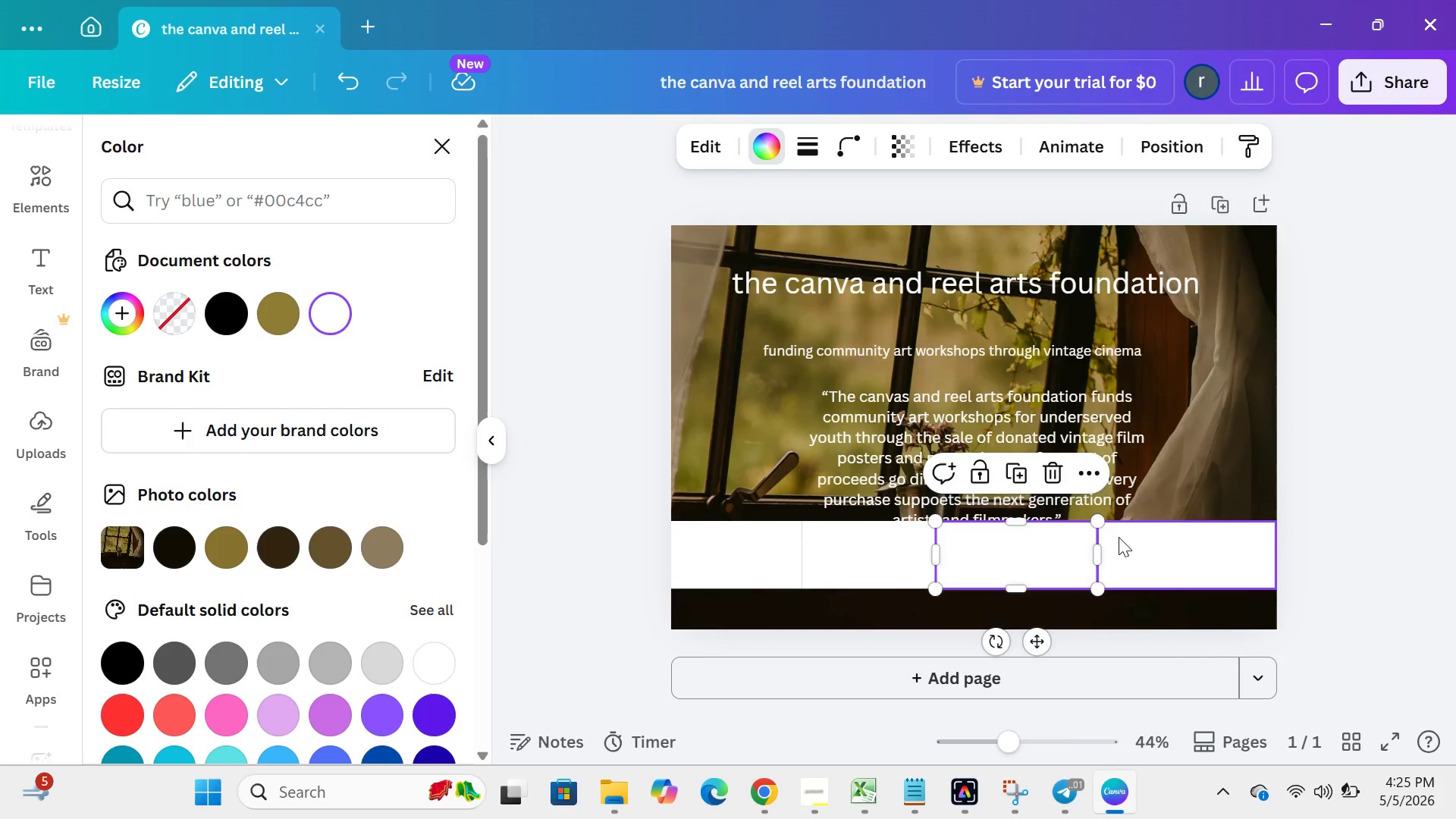 
left_click([1120, 538])
 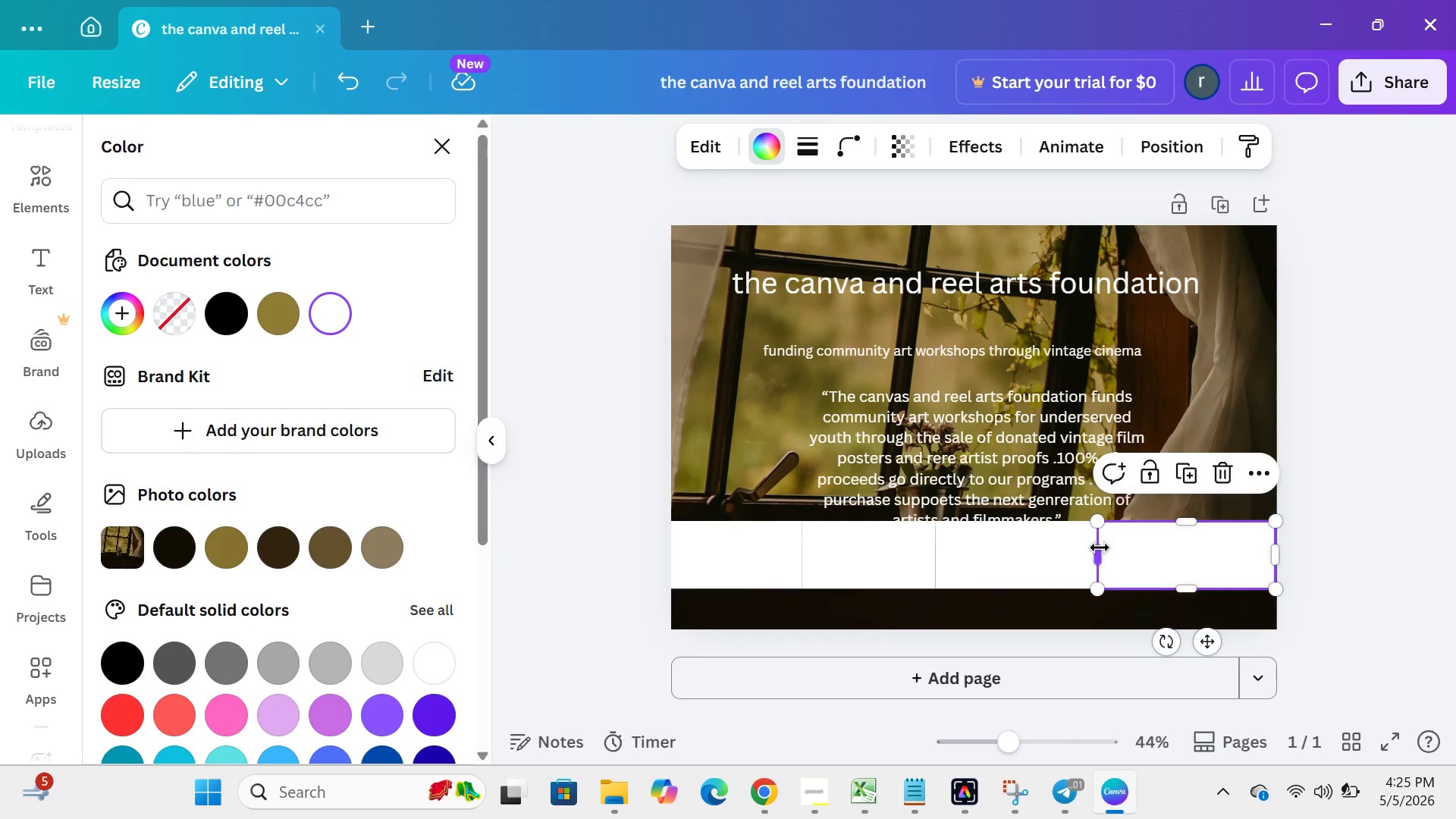 
left_click_drag(start_coordinate=[1100, 548], to_coordinate=[1138, 552])
 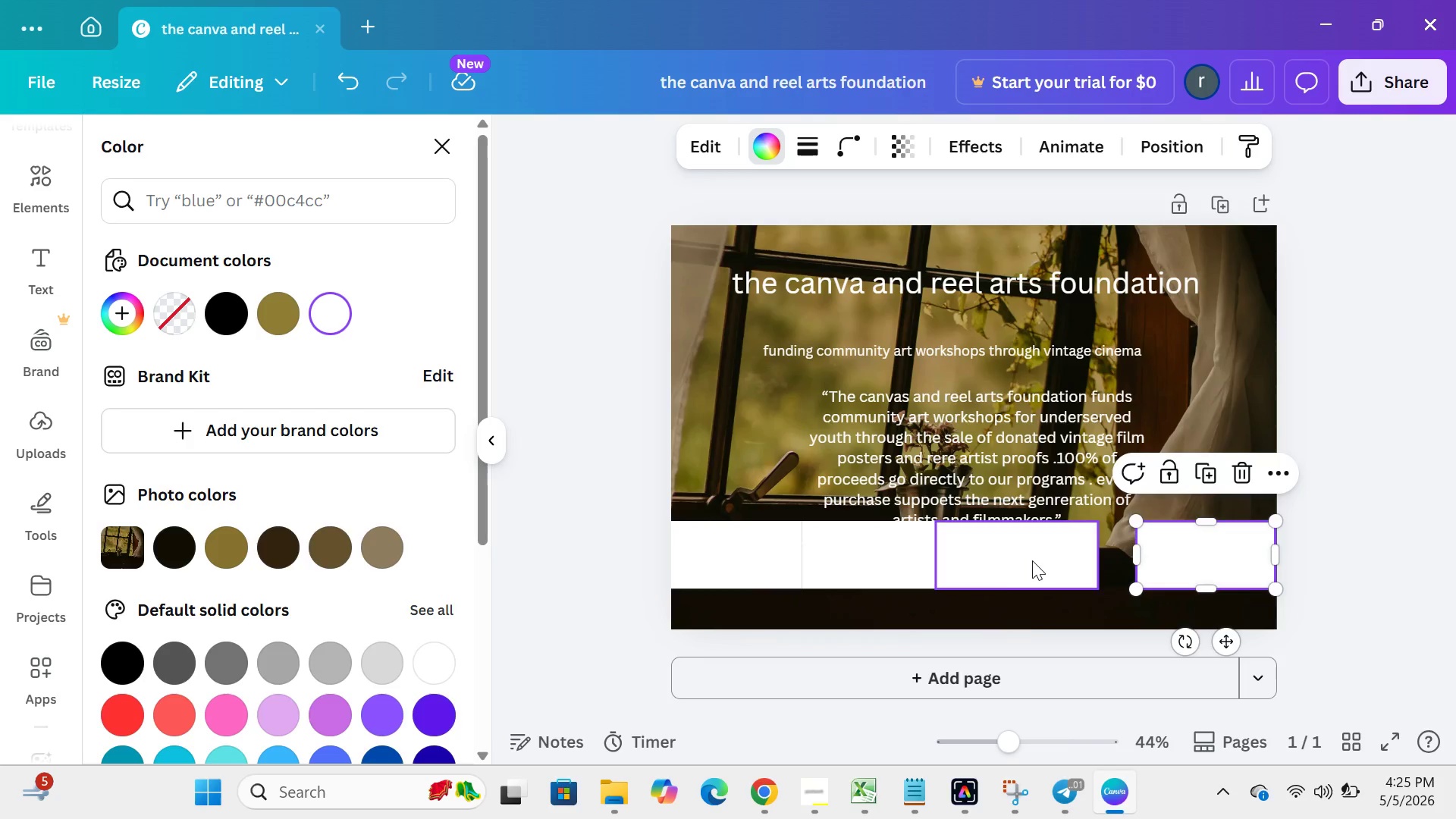 
left_click([1032, 560])
 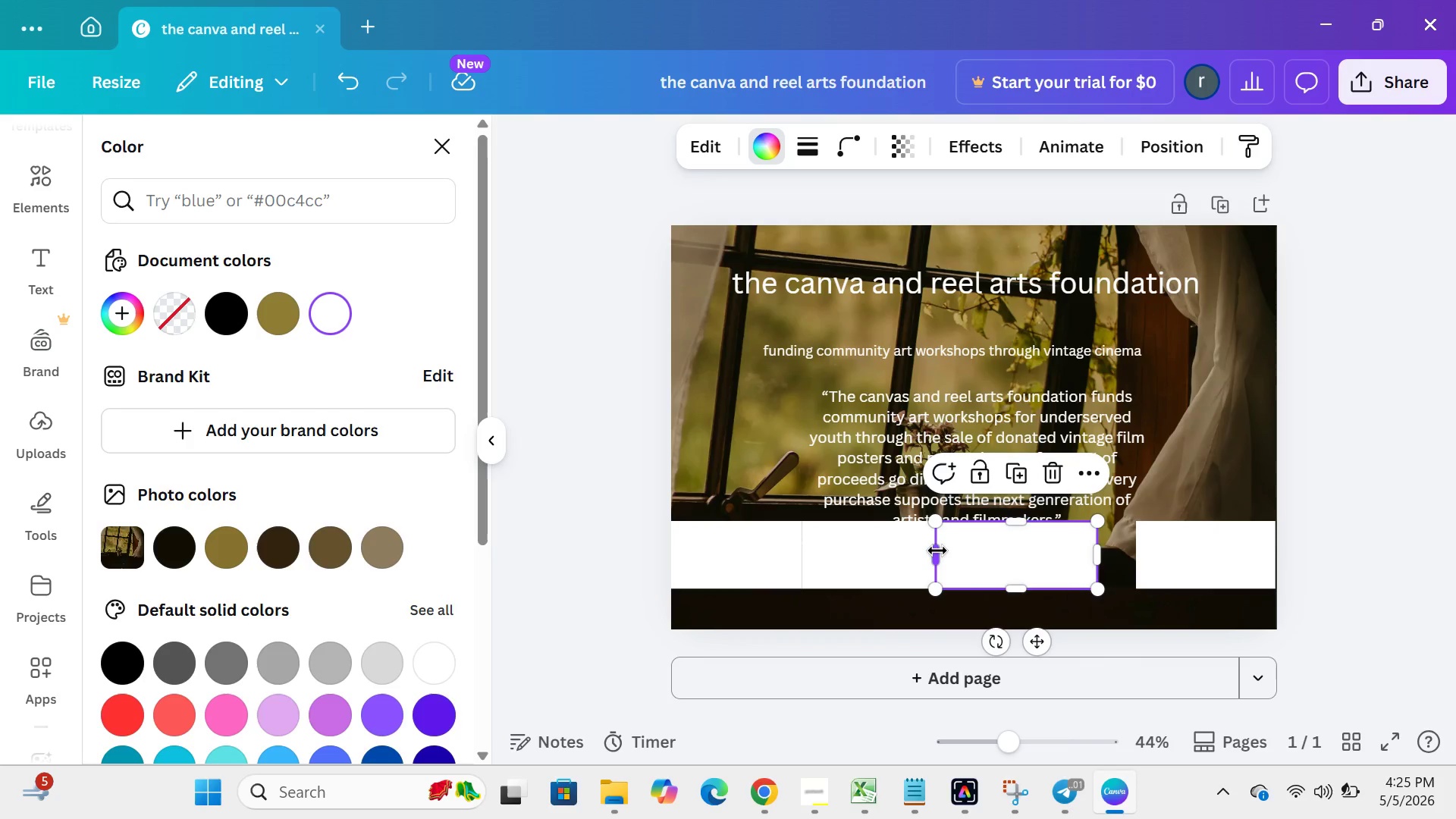 
left_click_drag(start_coordinate=[937, 551], to_coordinate=[973, 560])
 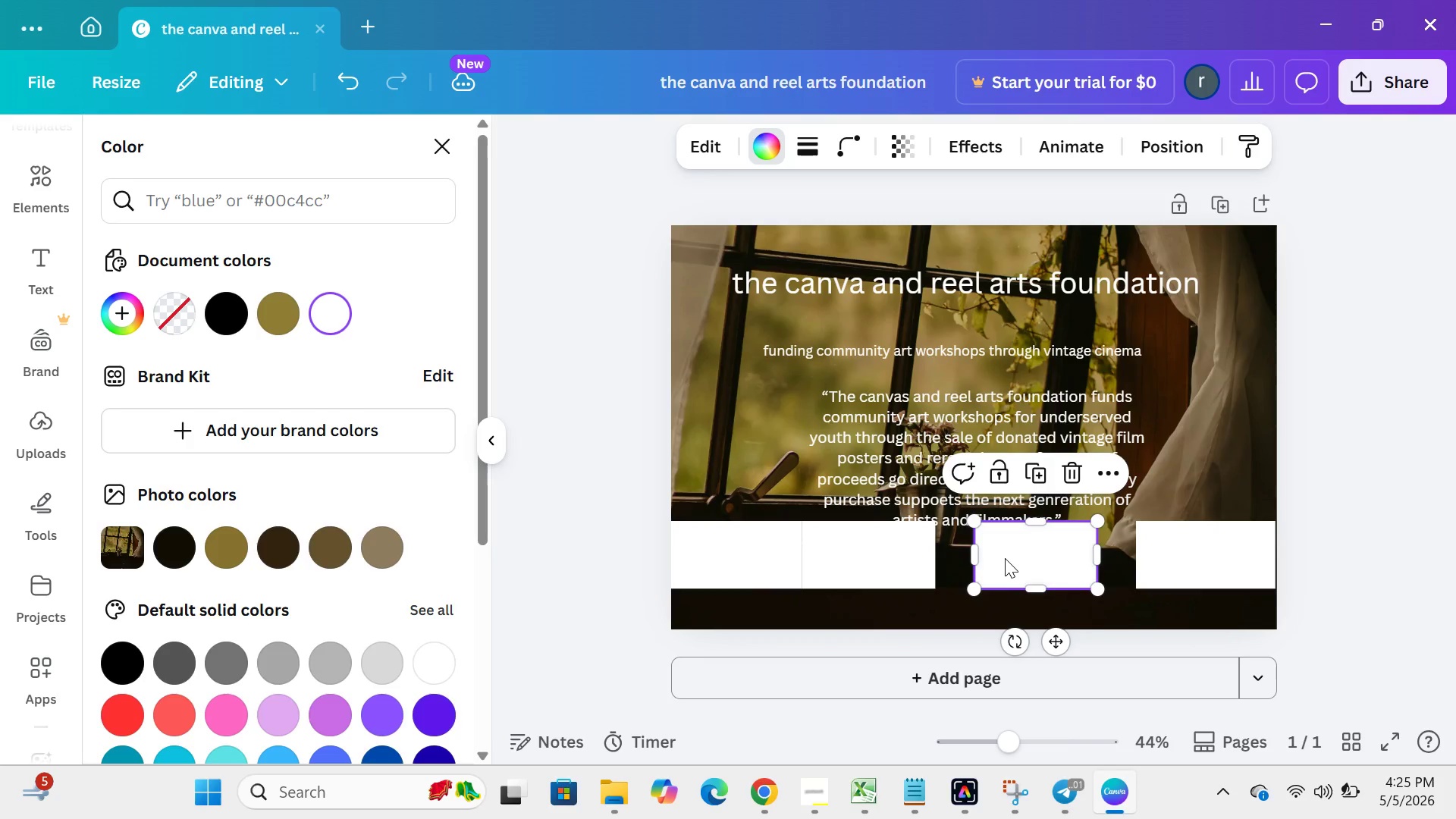 
left_click_drag(start_coordinate=[1005, 558], to_coordinate=[1028, 563])
 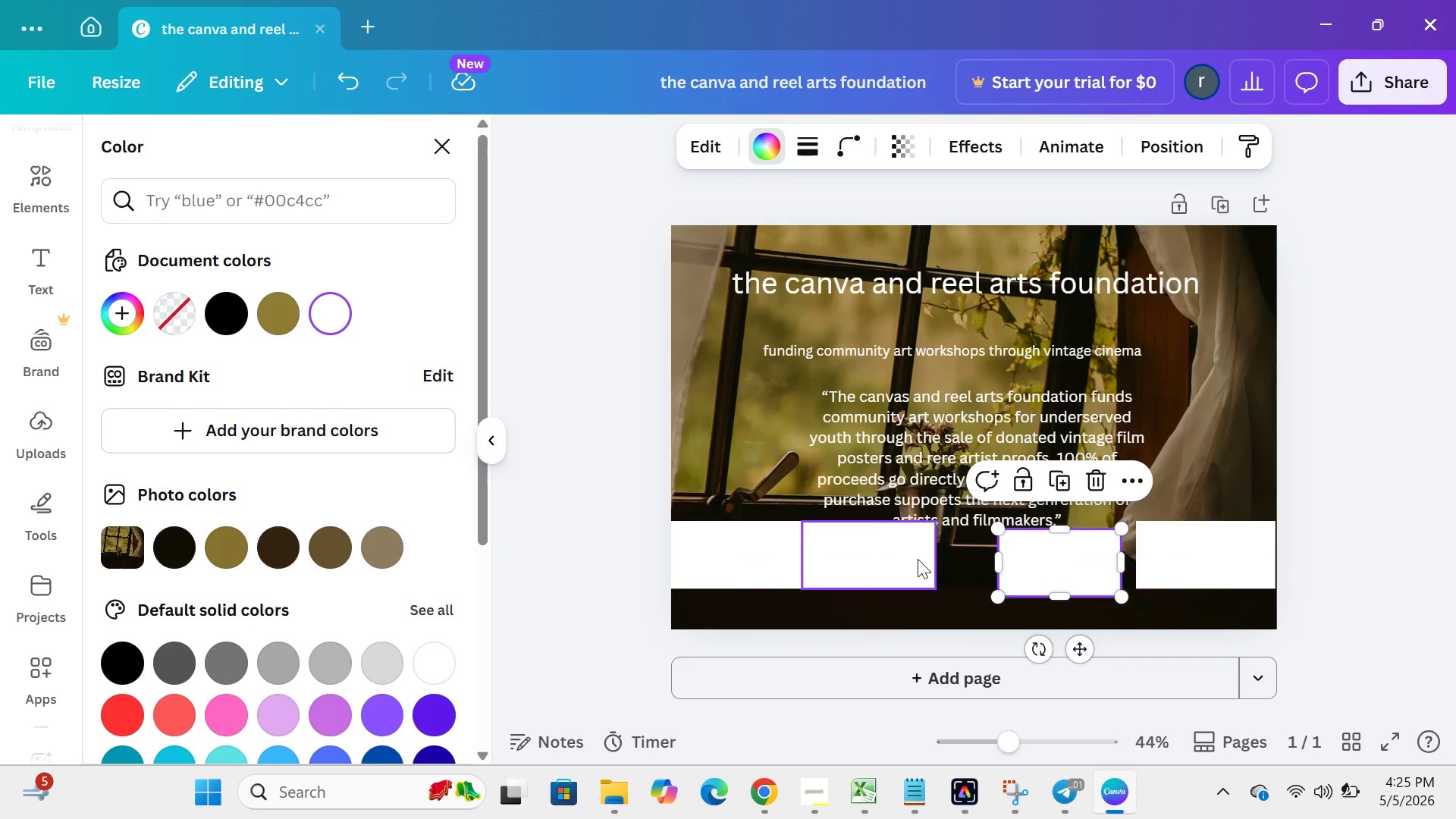 
left_click([918, 559])
 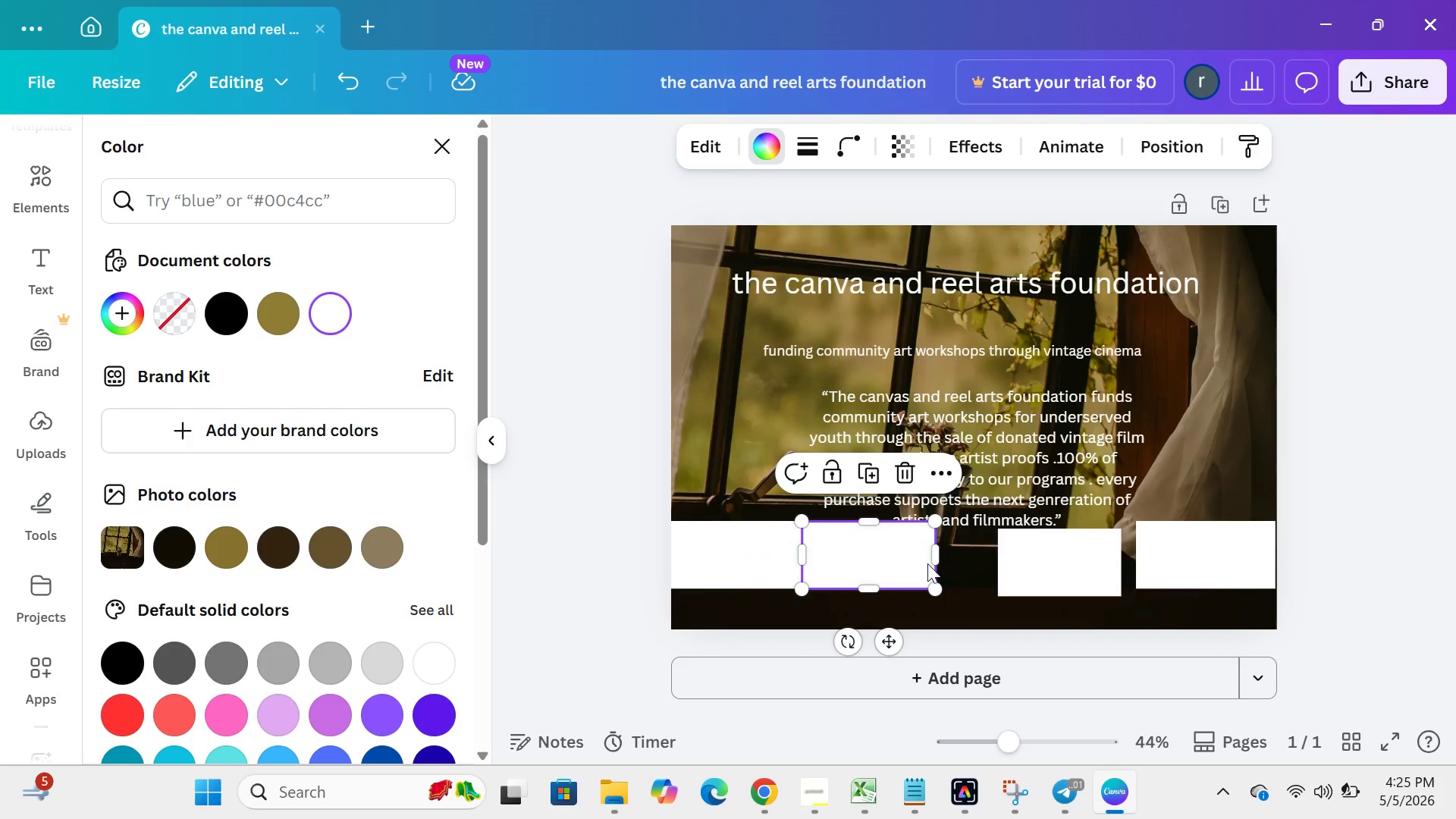 
left_click_drag(start_coordinate=[918, 559], to_coordinate=[942, 571])
 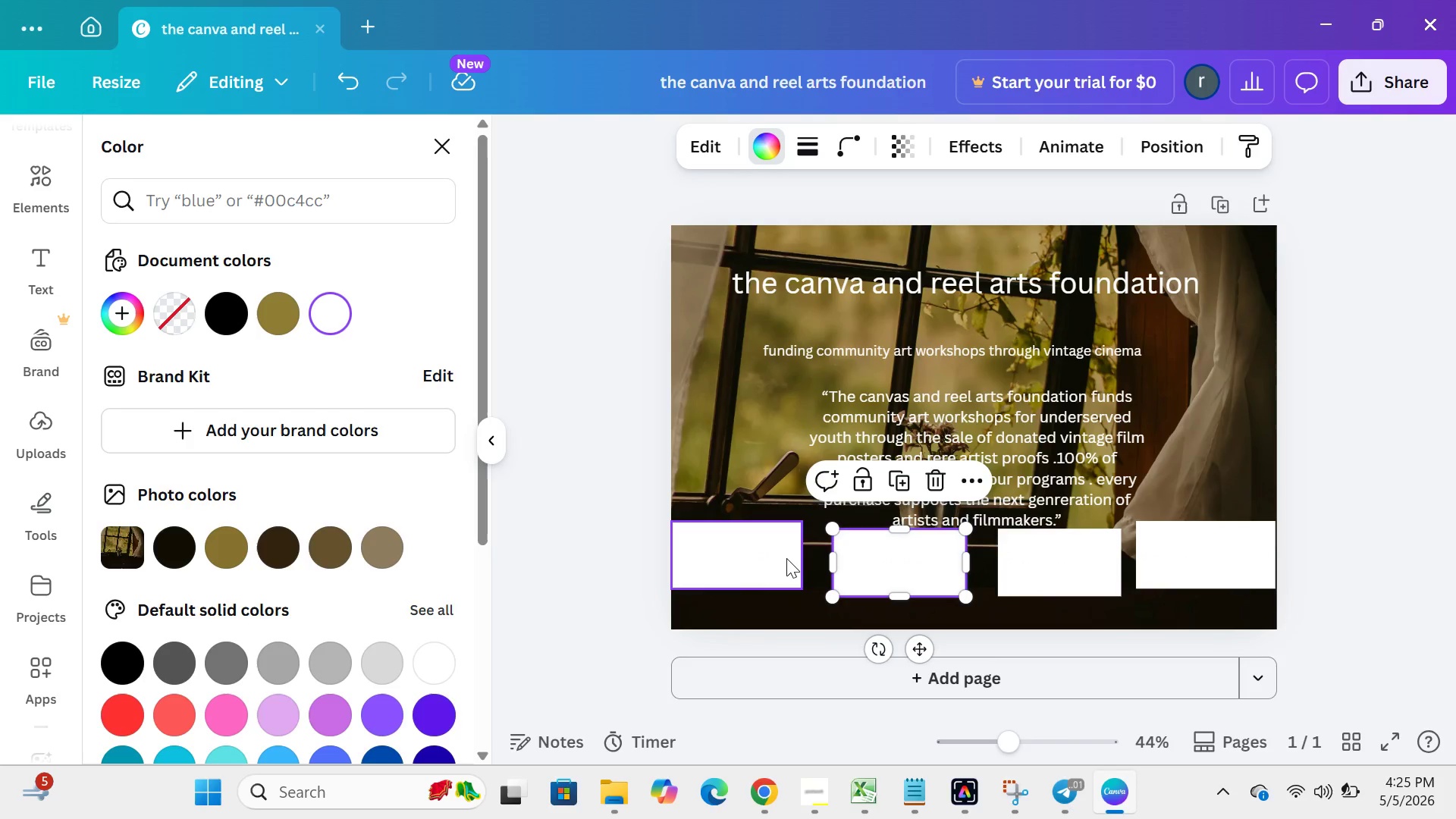 
left_click_drag(start_coordinate=[786, 558], to_coordinate=[785, 566])
 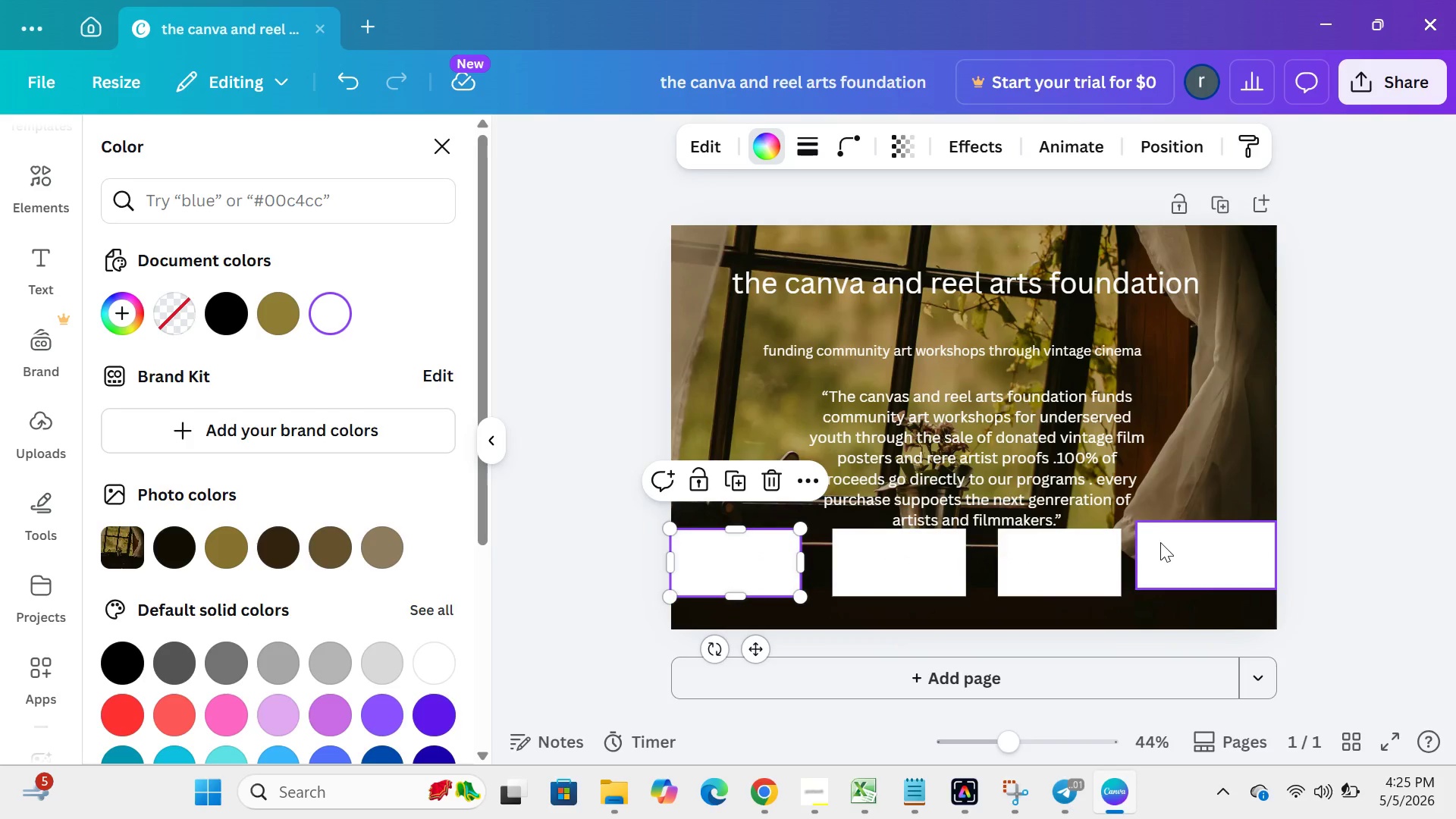 
left_click_drag(start_coordinate=[1162, 544], to_coordinate=[1162, 554])
 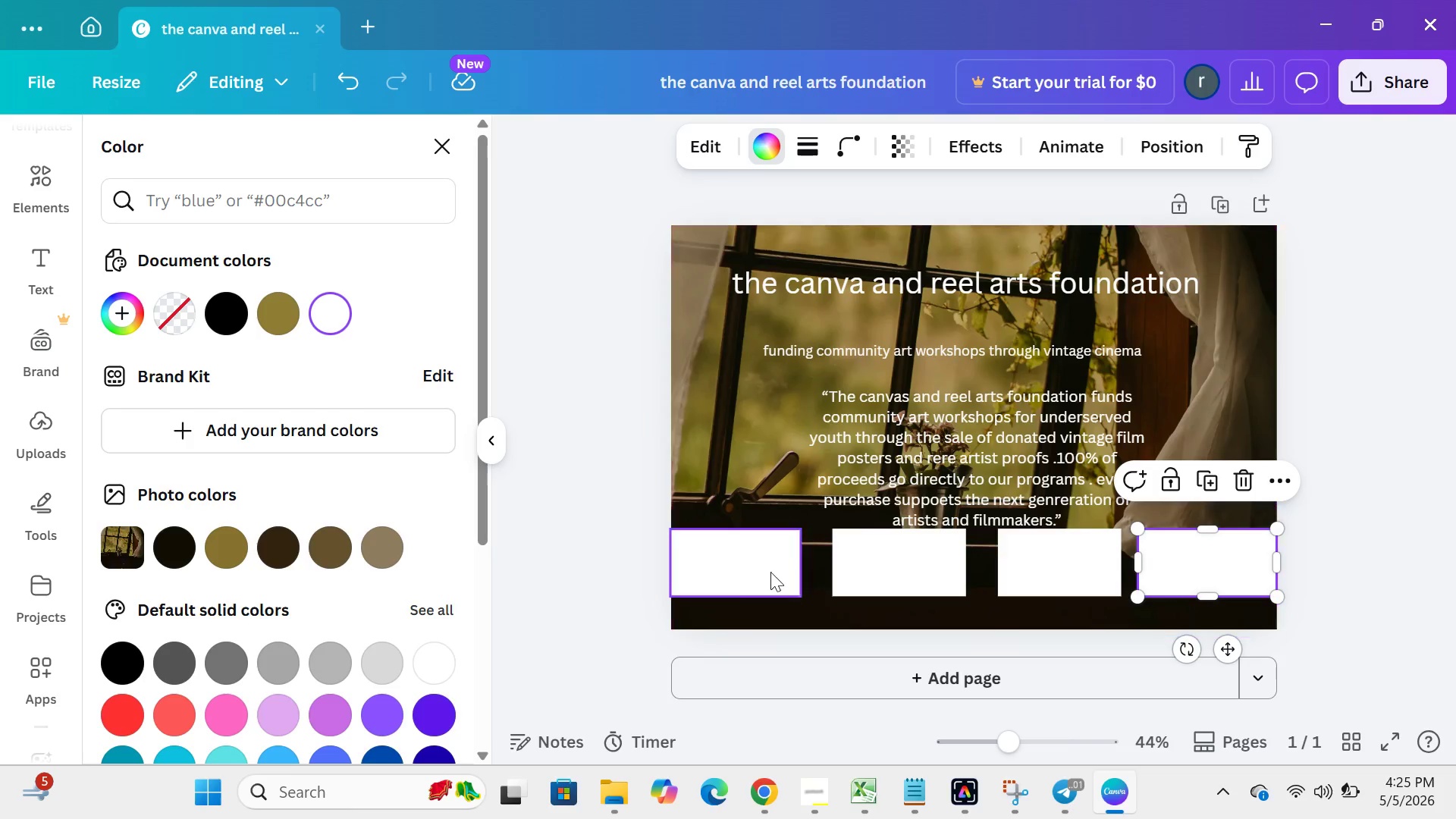 
left_click([769, 572])
 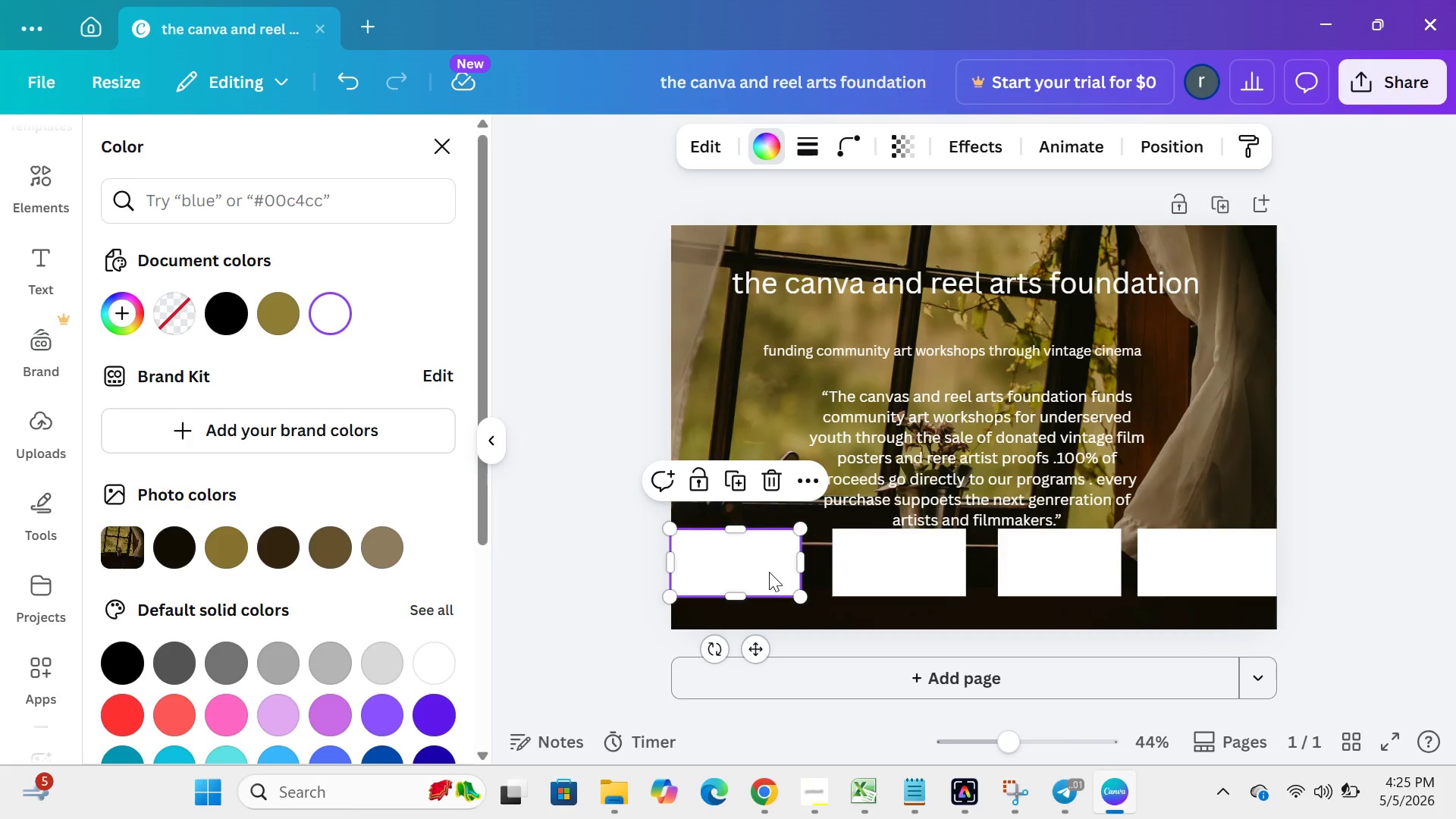 
key(D)
 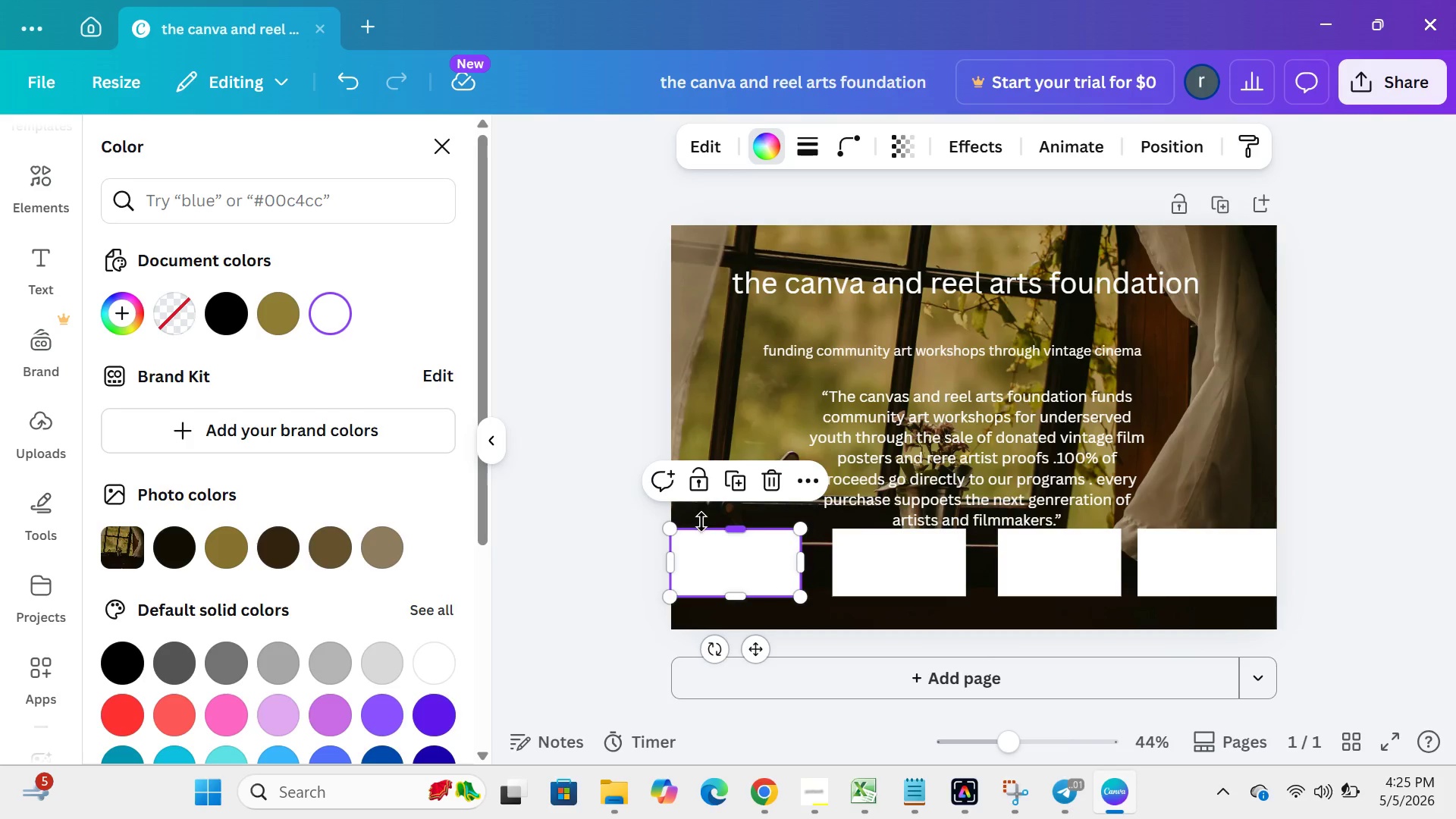 
key(D)
 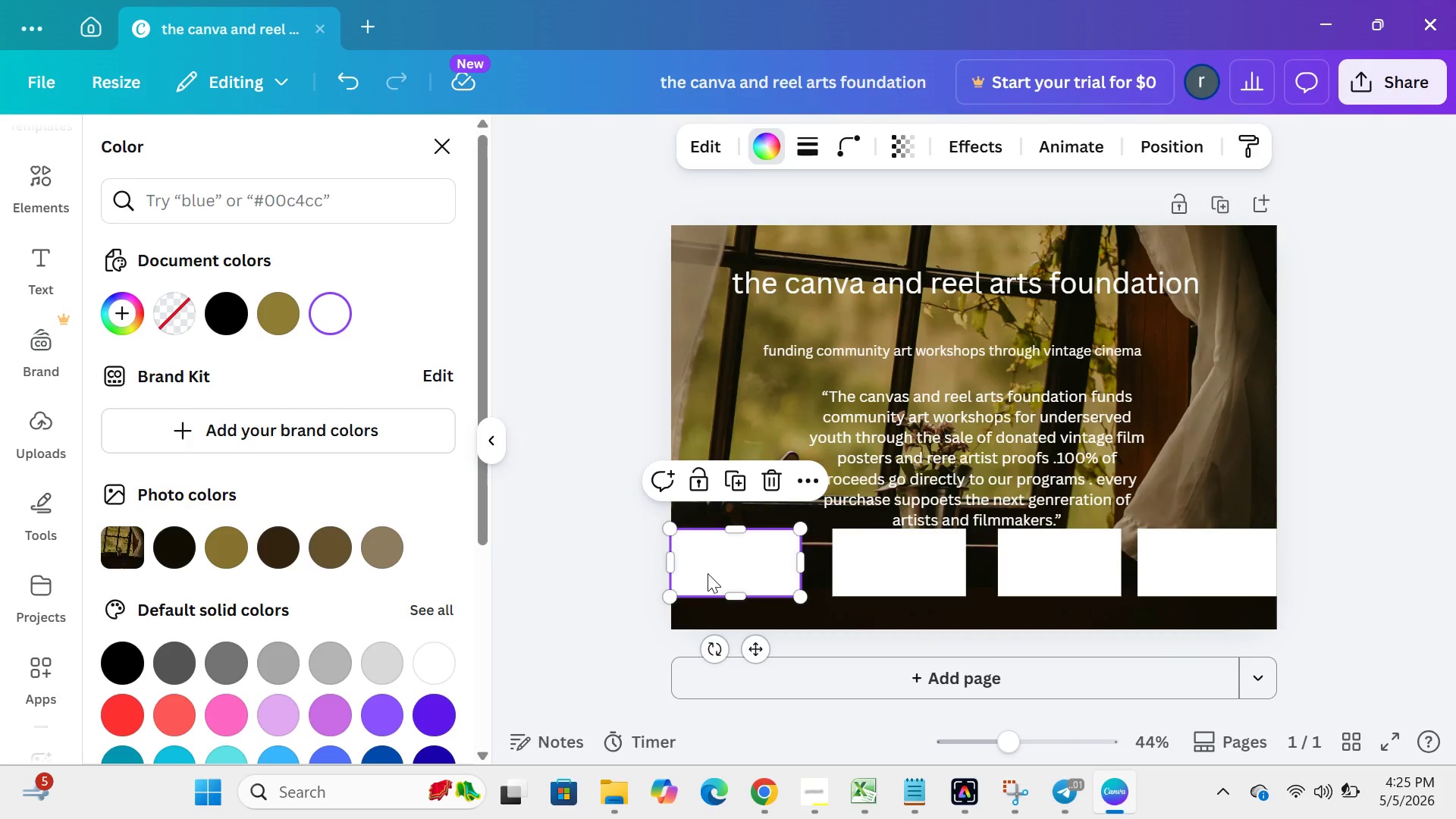 
left_click([708, 573])
 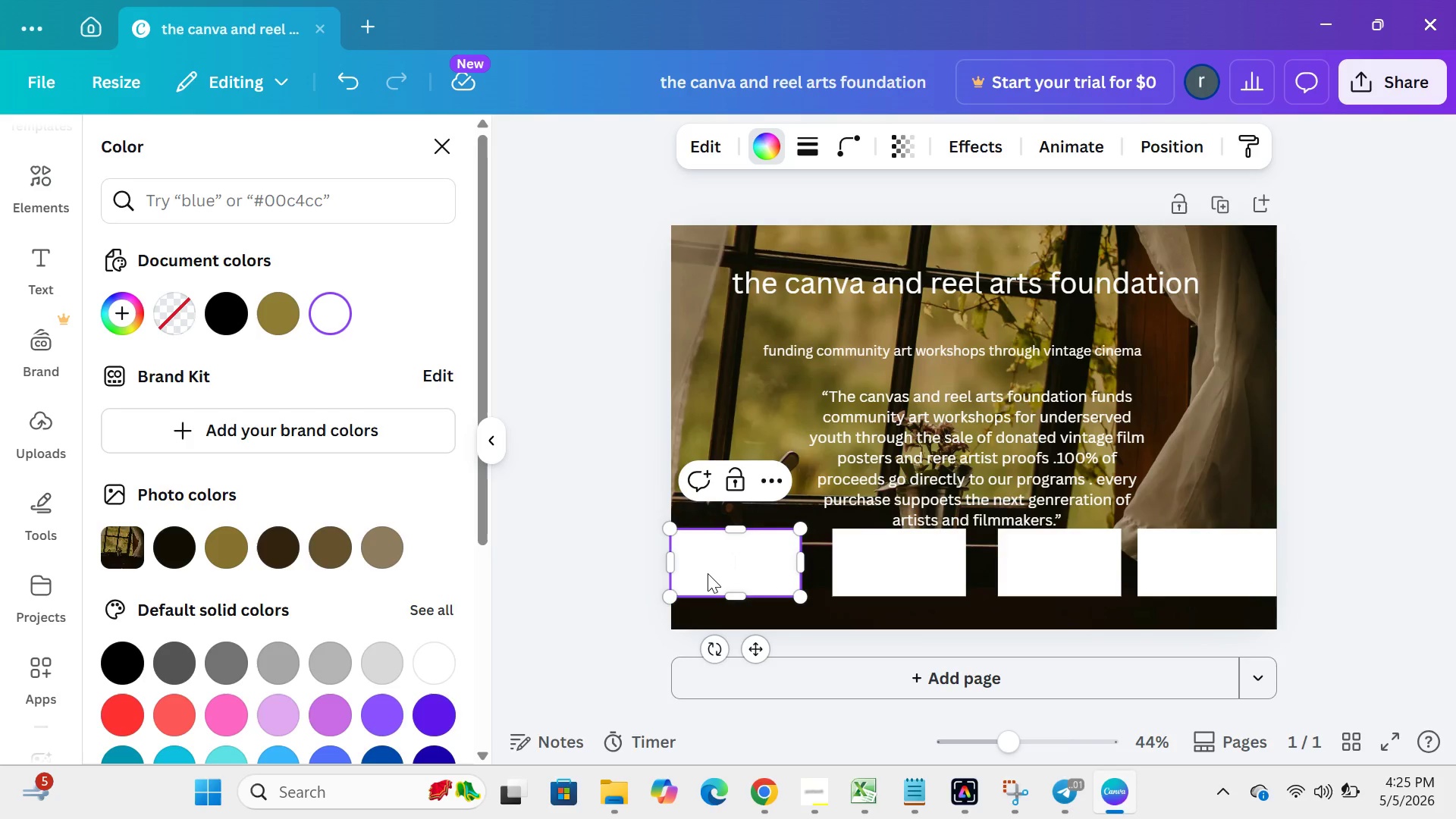 
left_click([708, 573])
 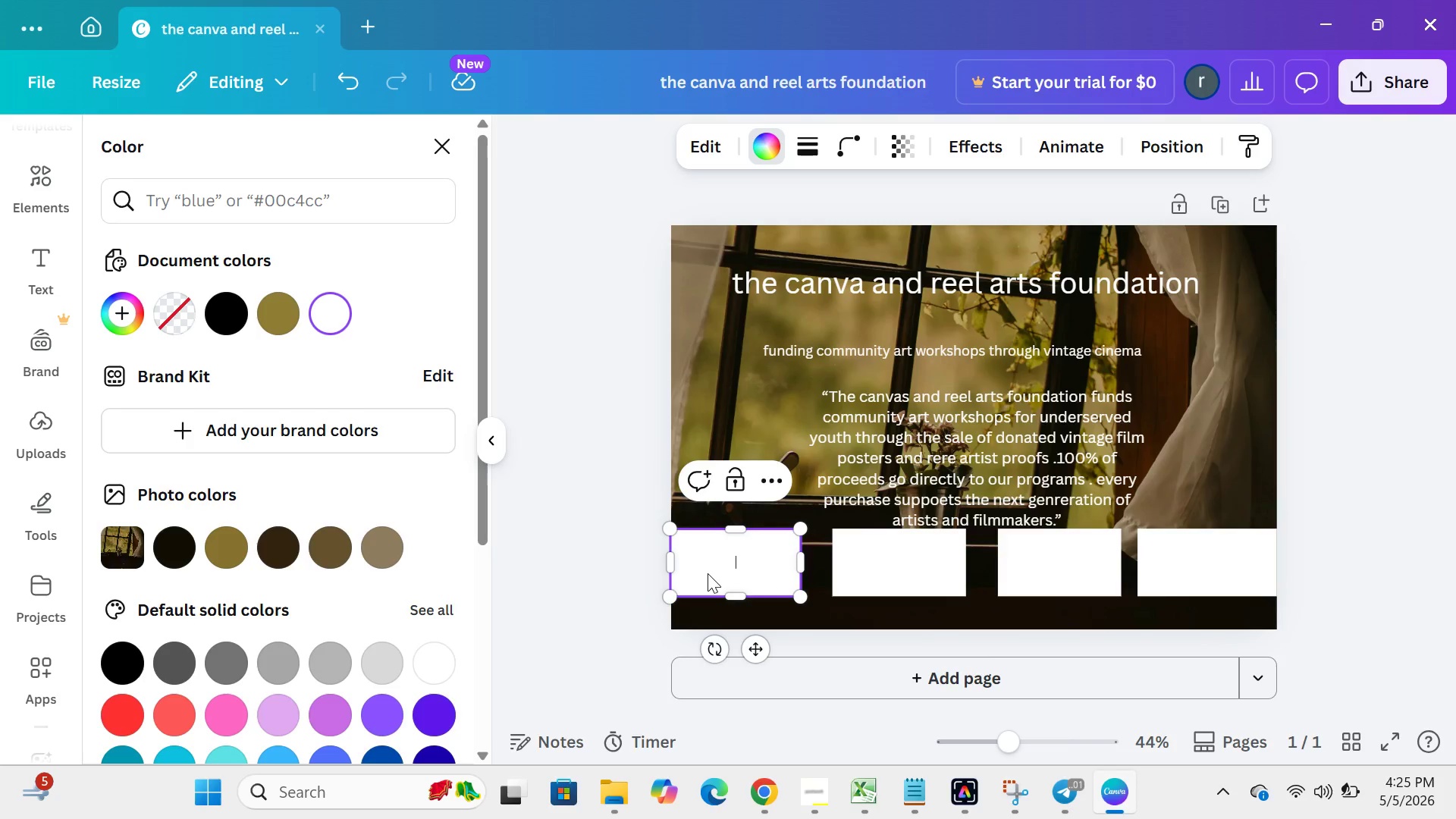 
right_click([708, 573])
 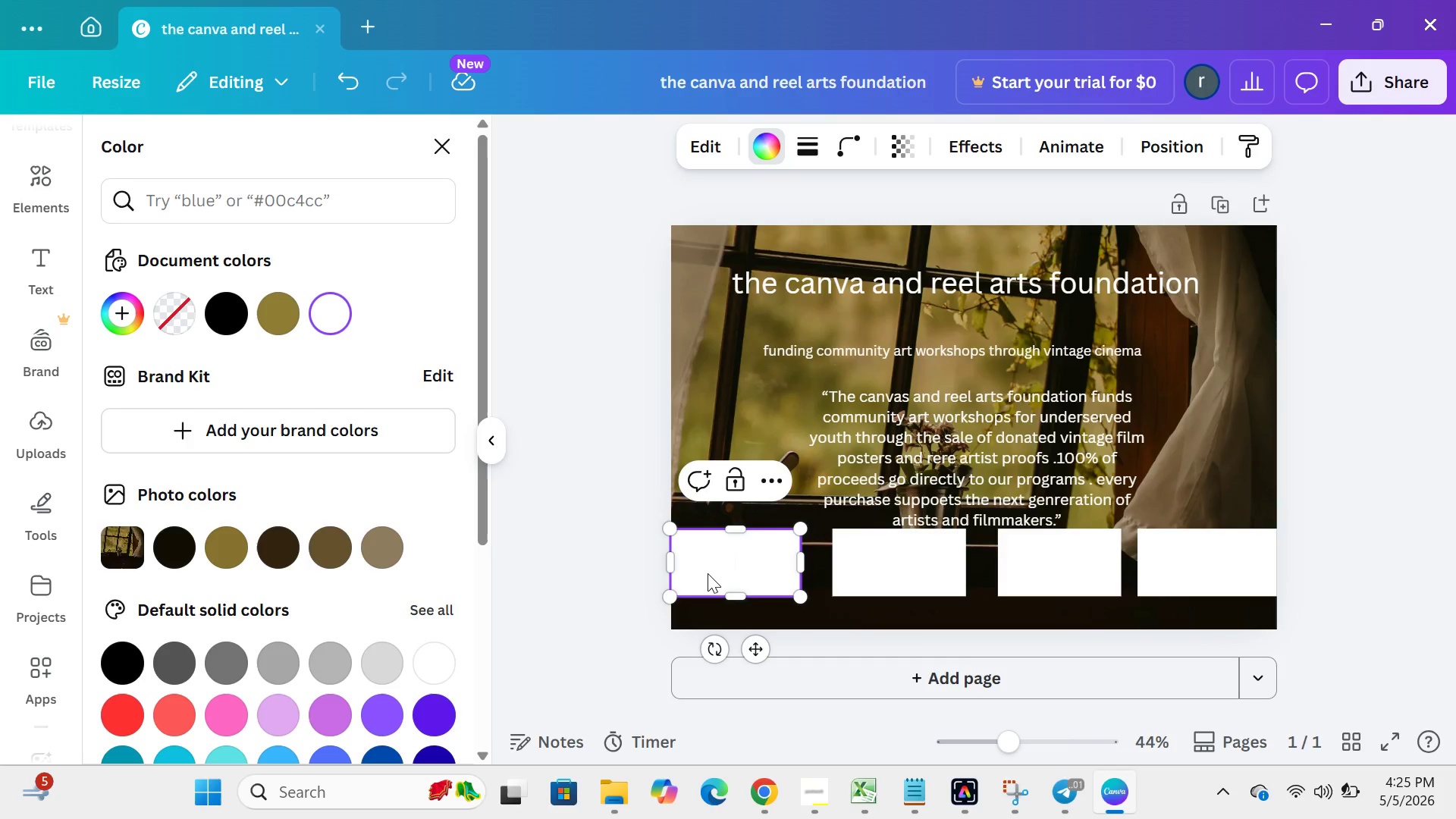 
type(fil)
key(Backspace)
key(Backspace)
key(Backspace)
 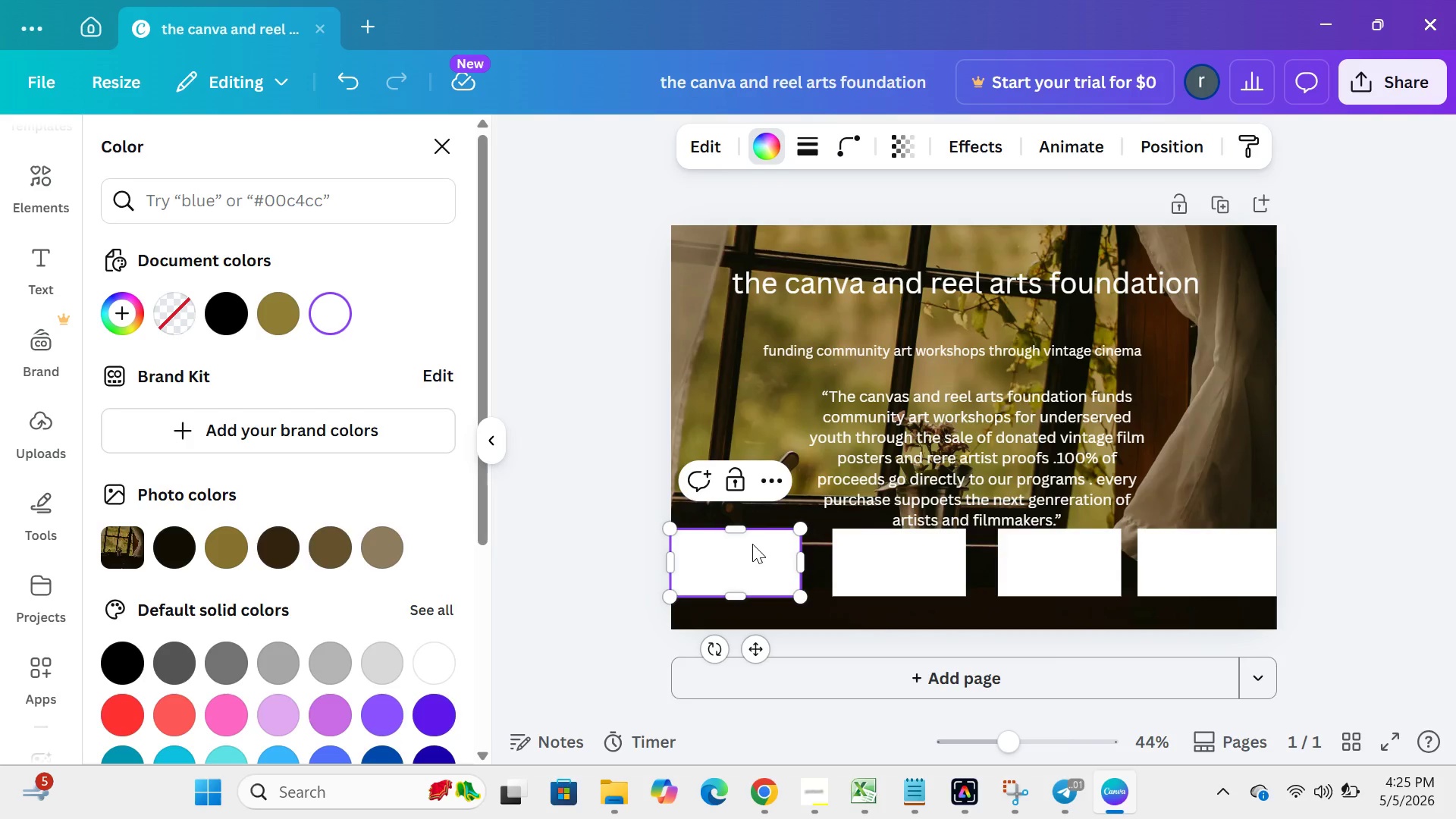 
key(F)
 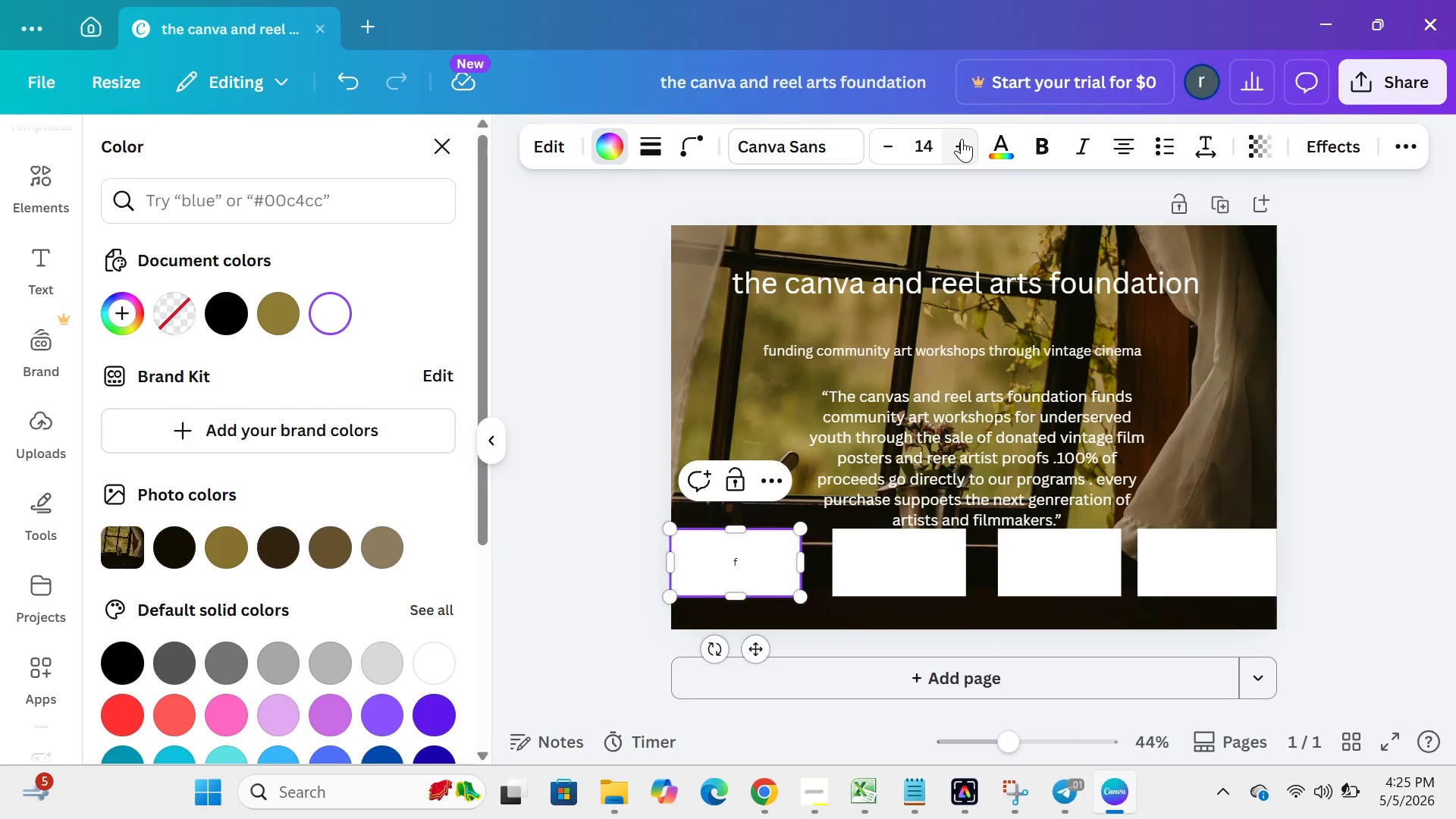 
double_click([962, 139])
 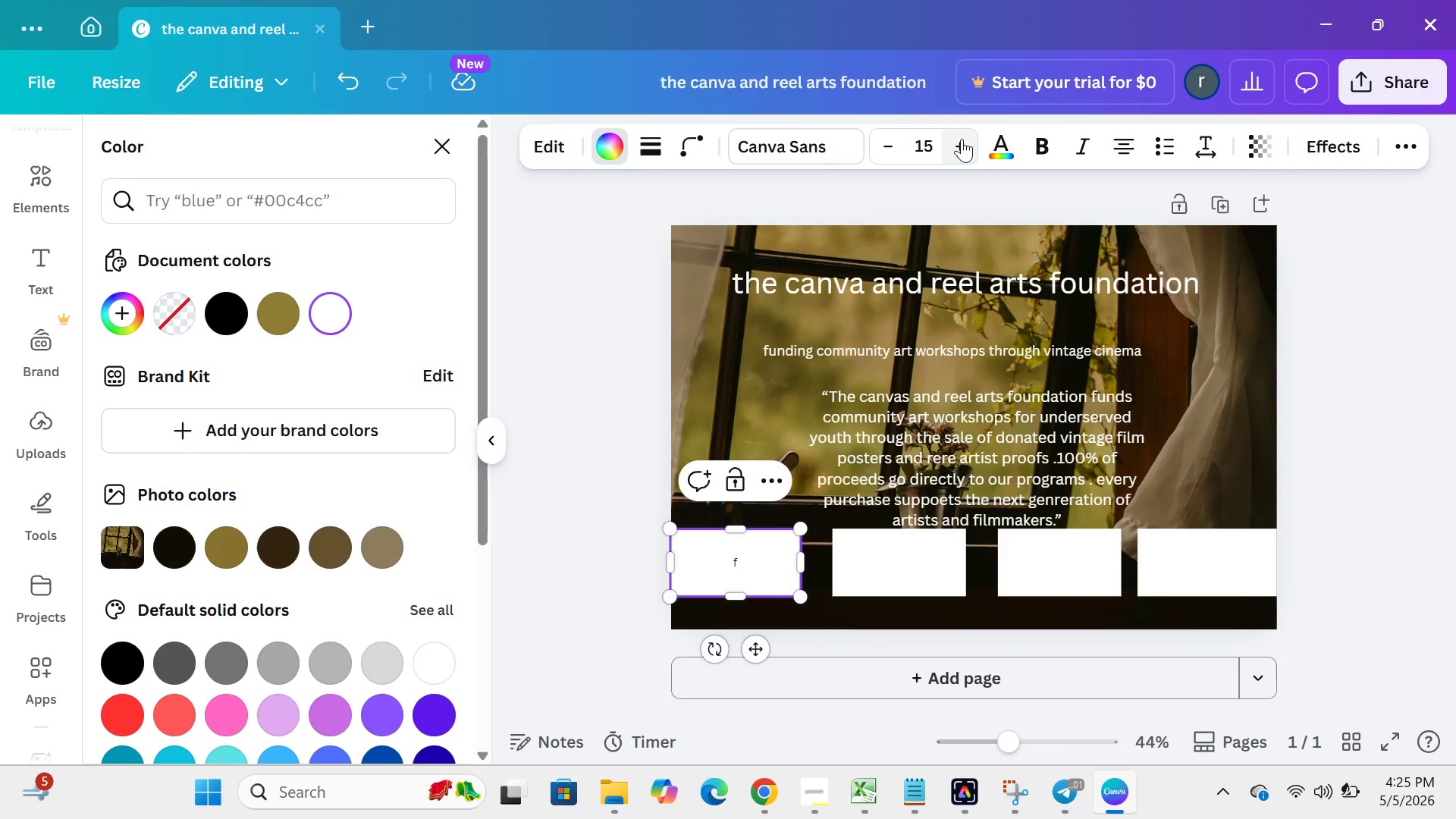 
triple_click([962, 139])
 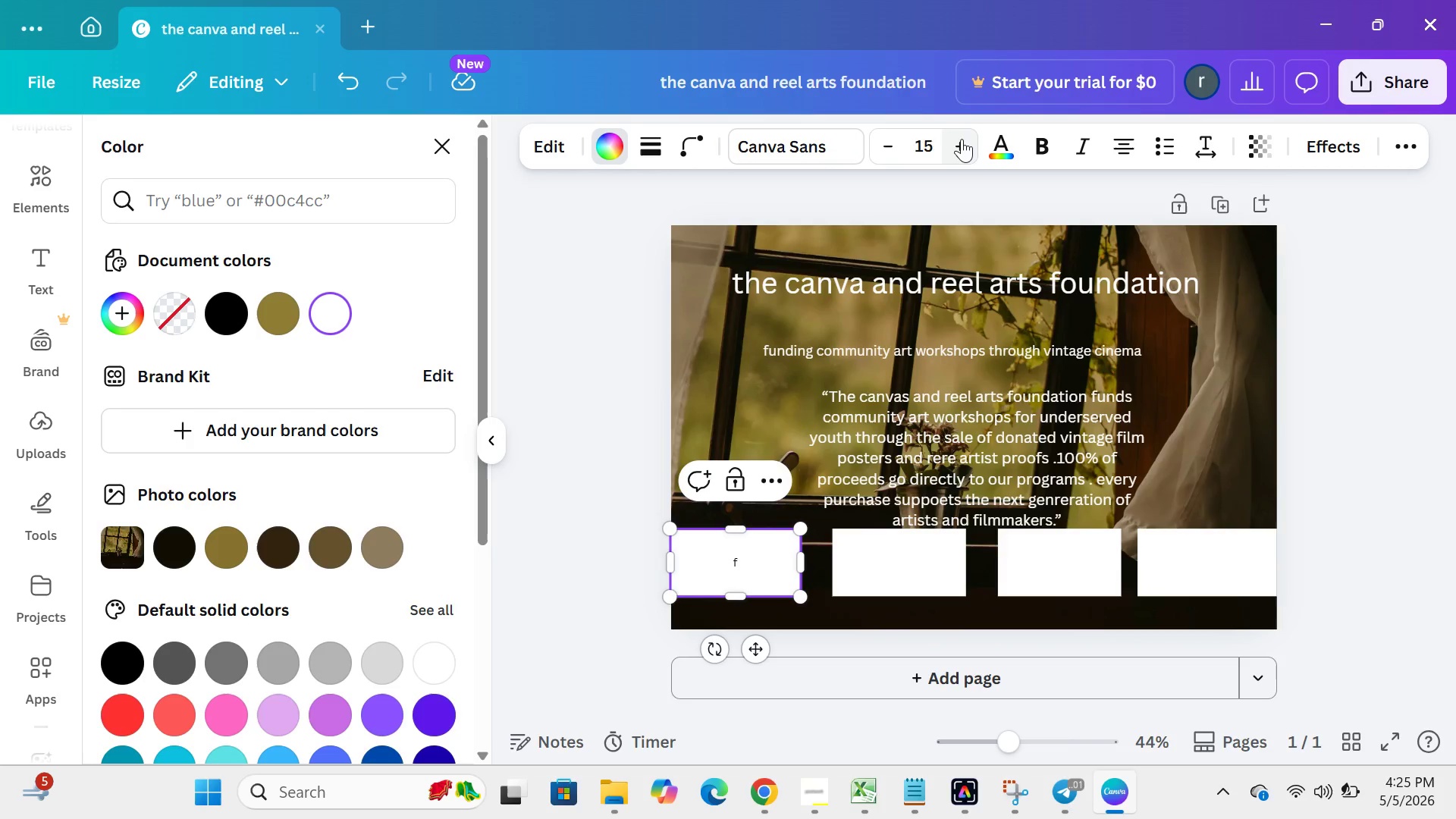 
triple_click([962, 139])
 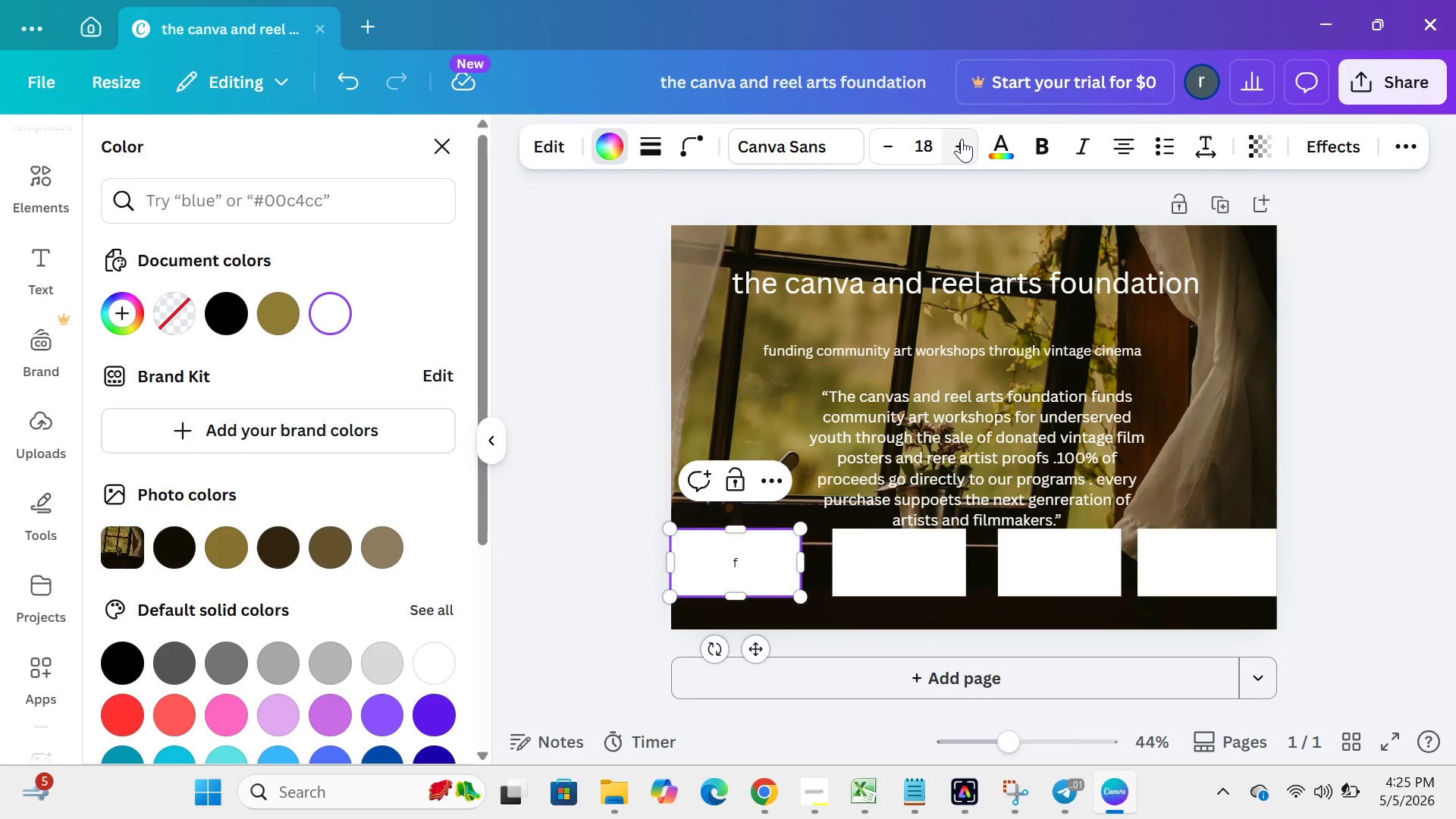 
triple_click([962, 139])
 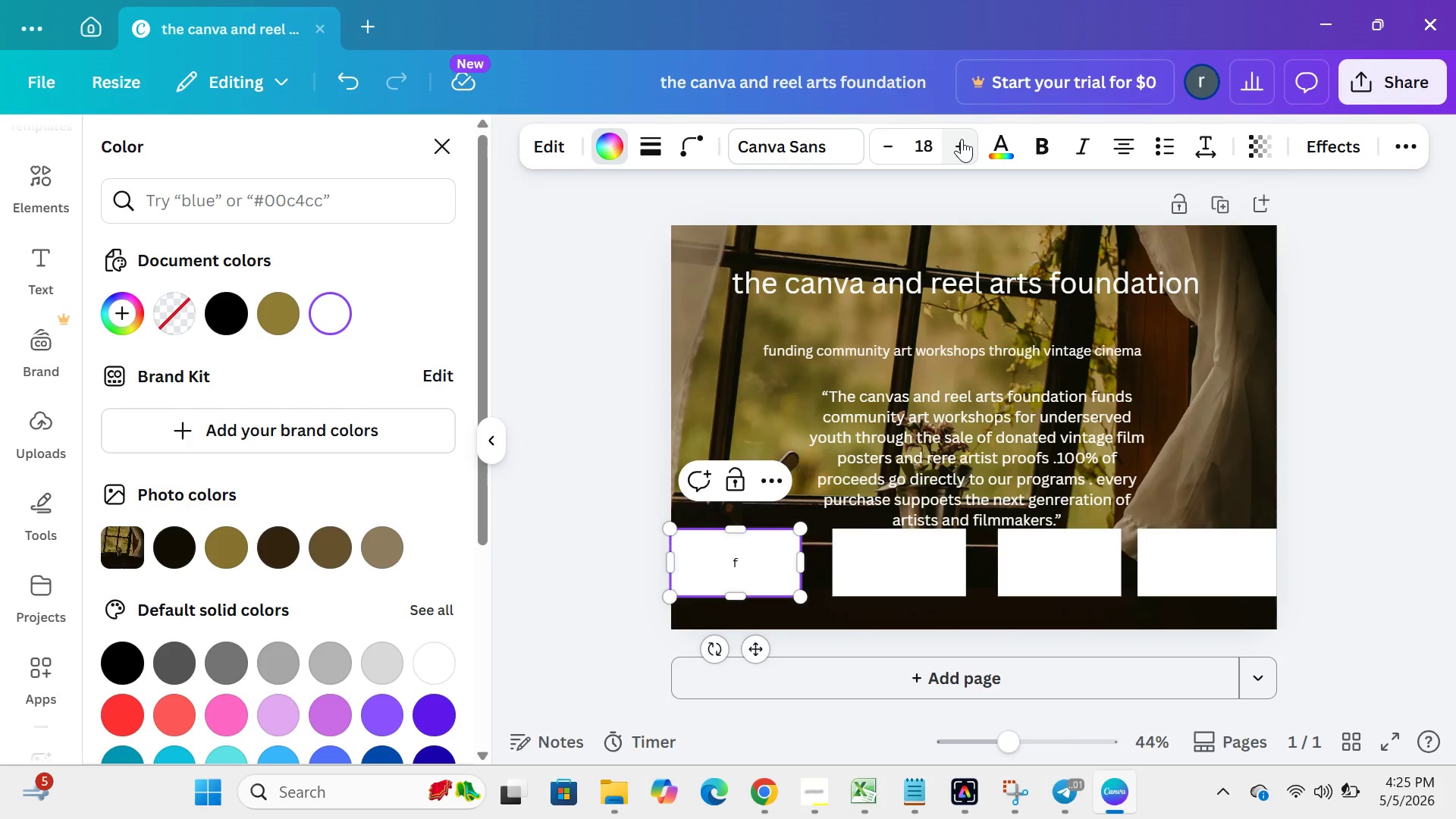 
triple_click([962, 139])
 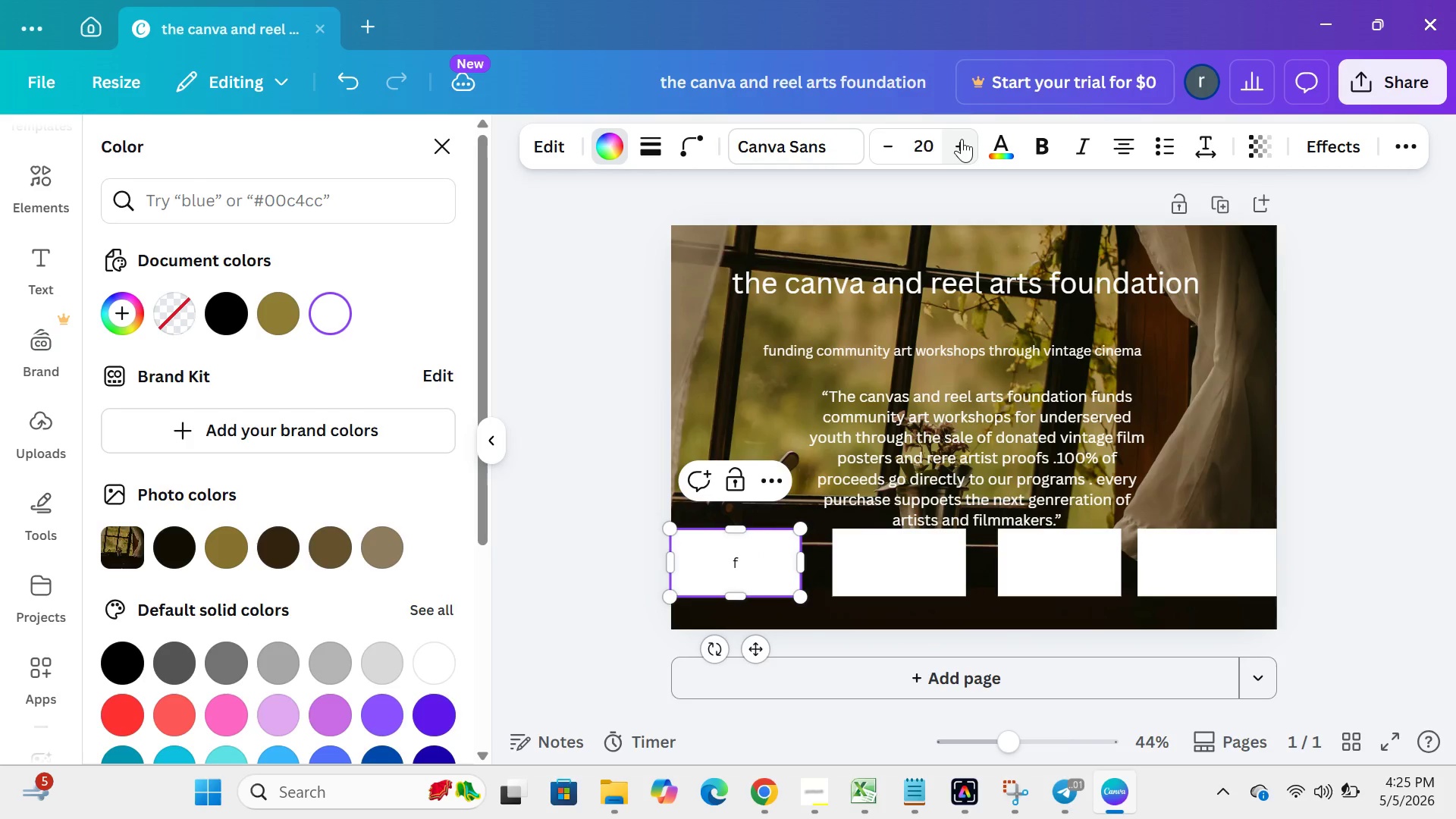 
triple_click([962, 139])
 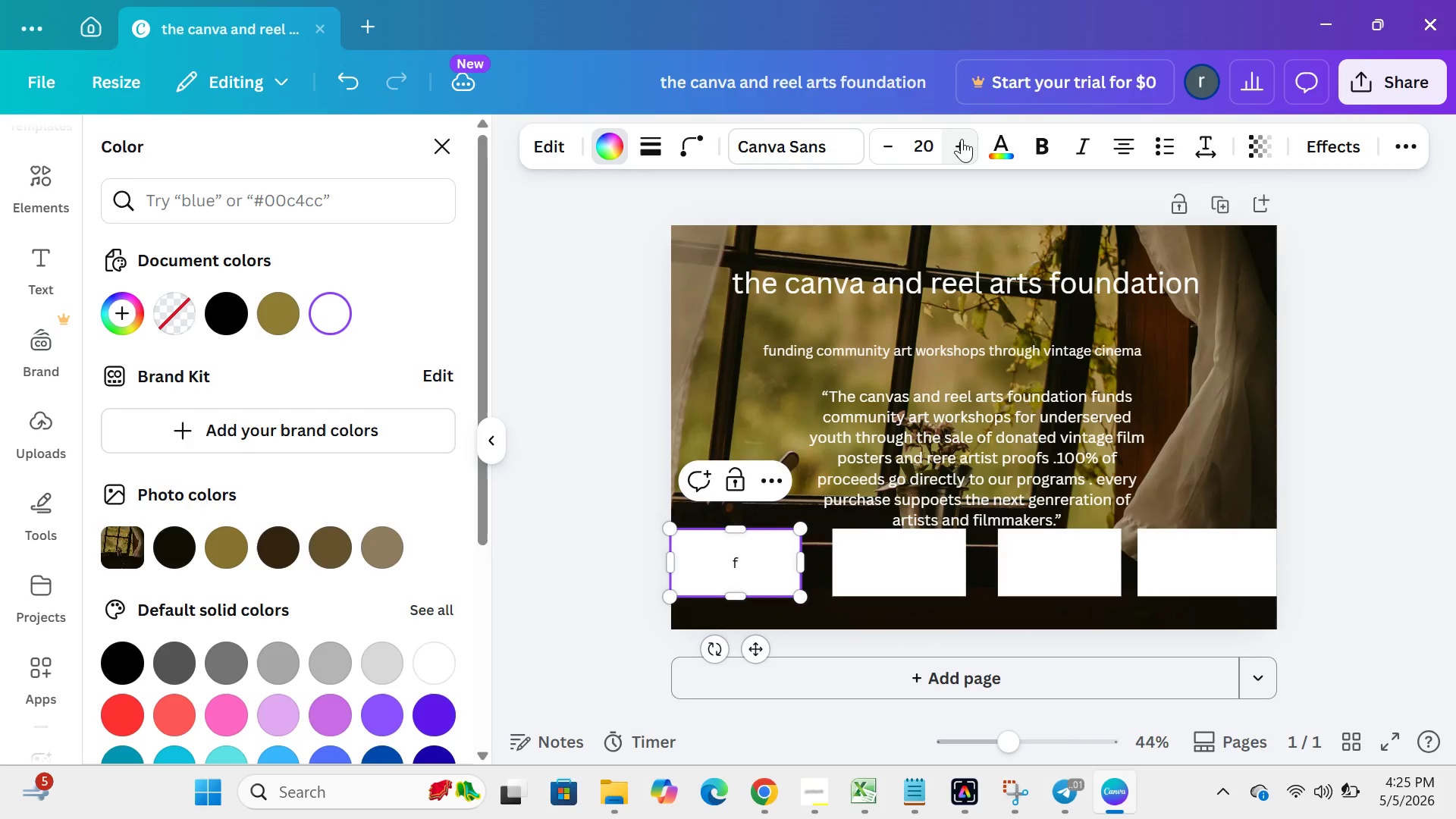 
triple_click([962, 139])
 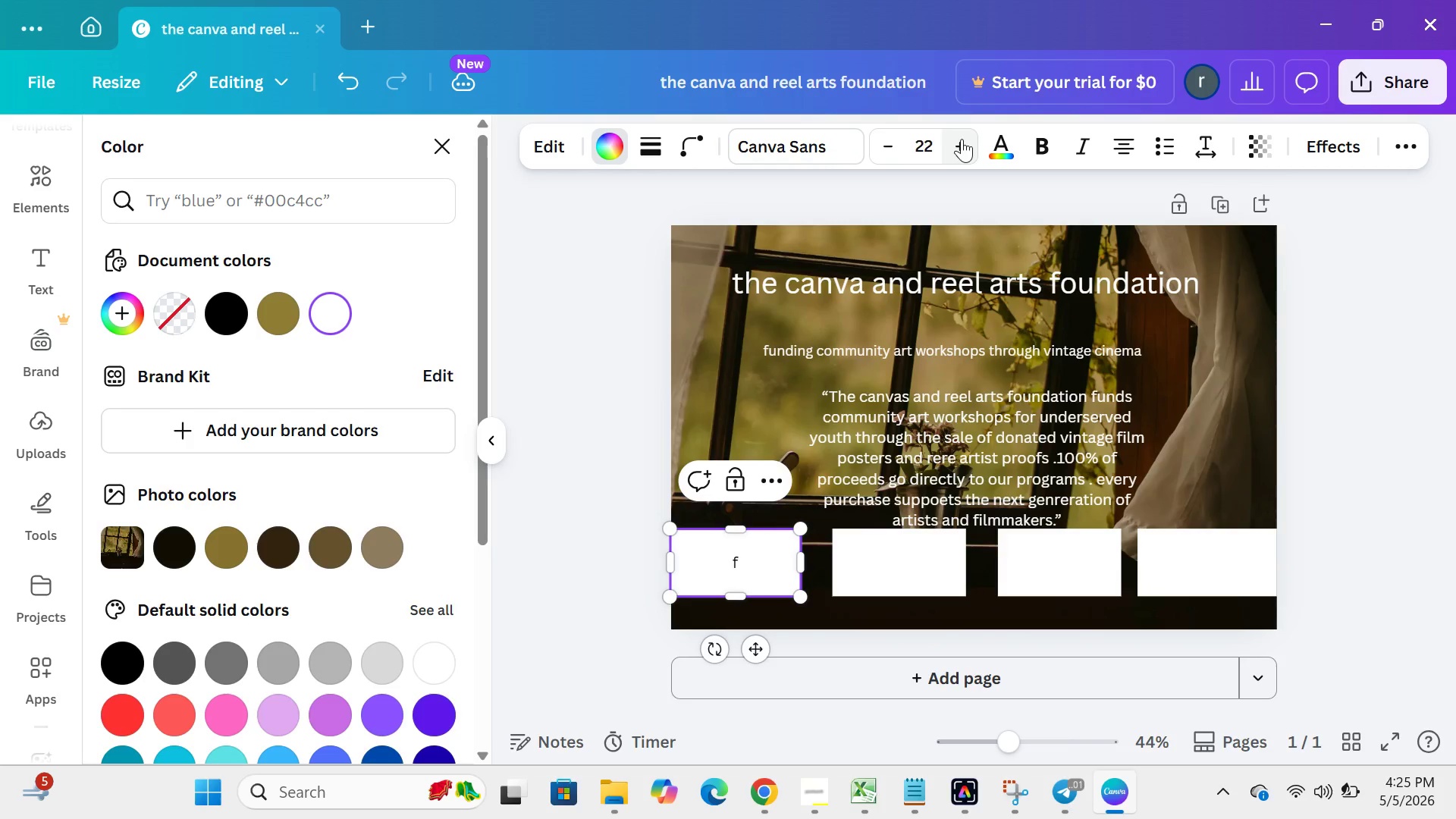 
triple_click([962, 139])
 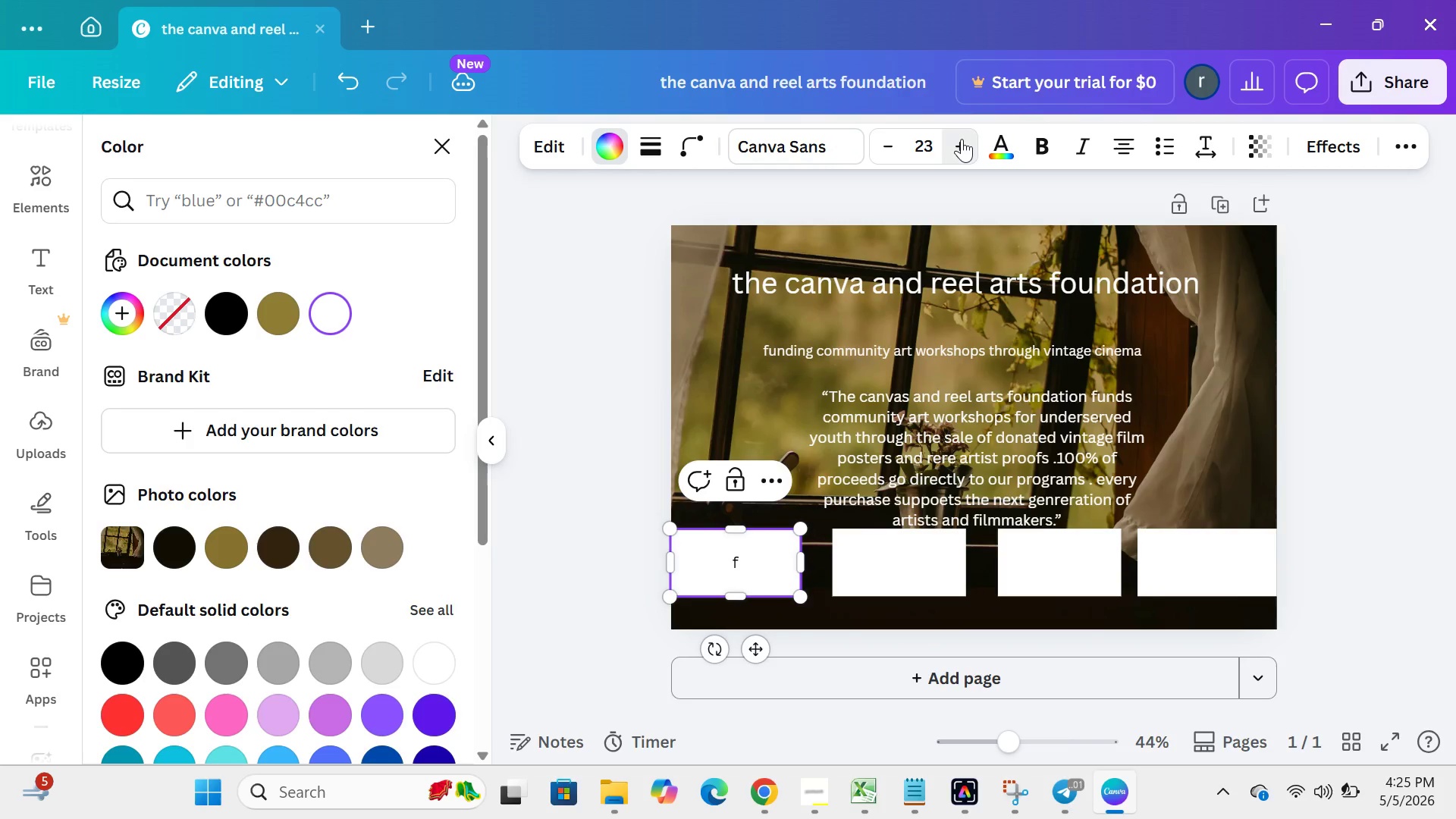 
triple_click([962, 139])
 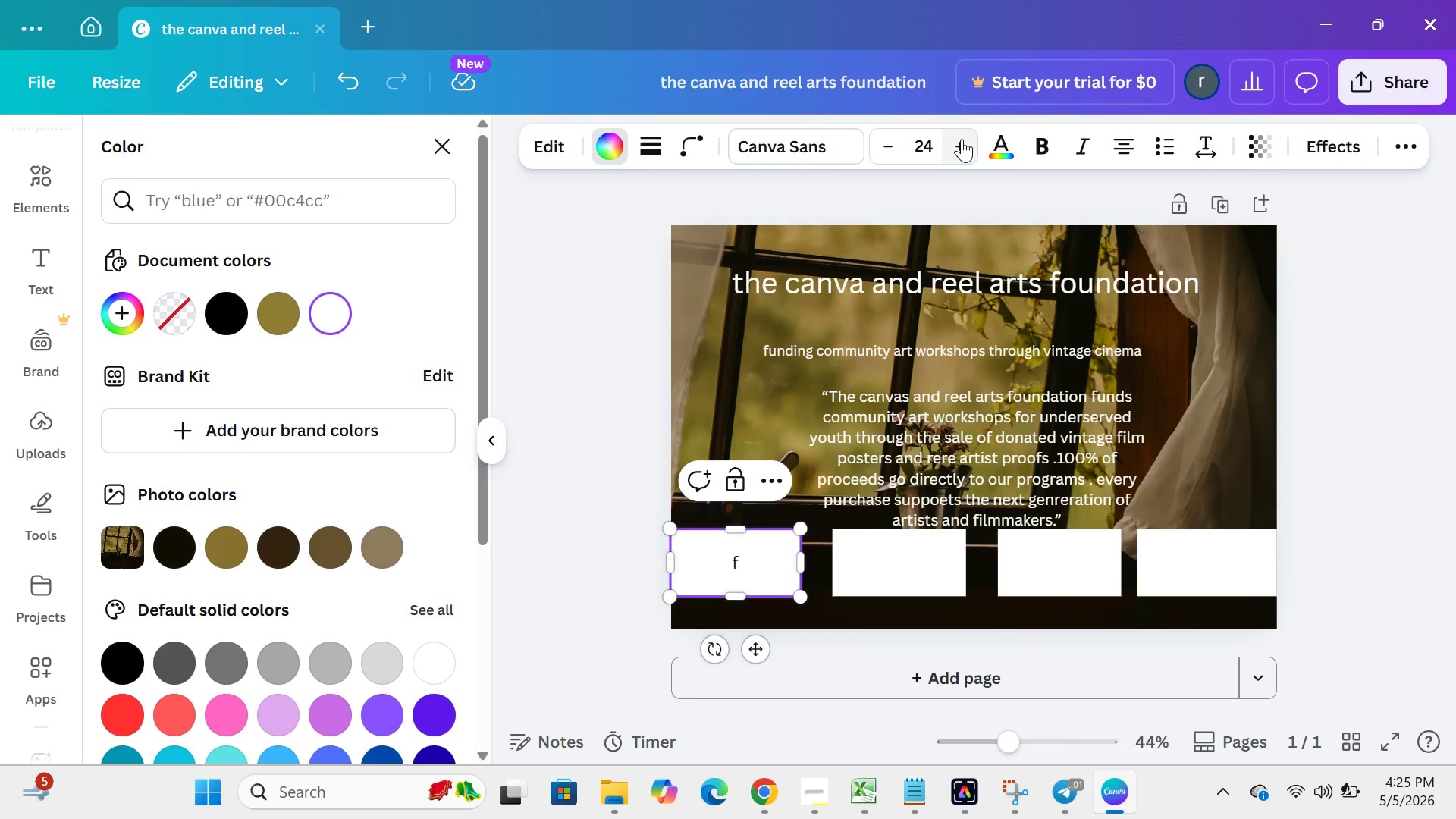 
left_click([962, 139])
 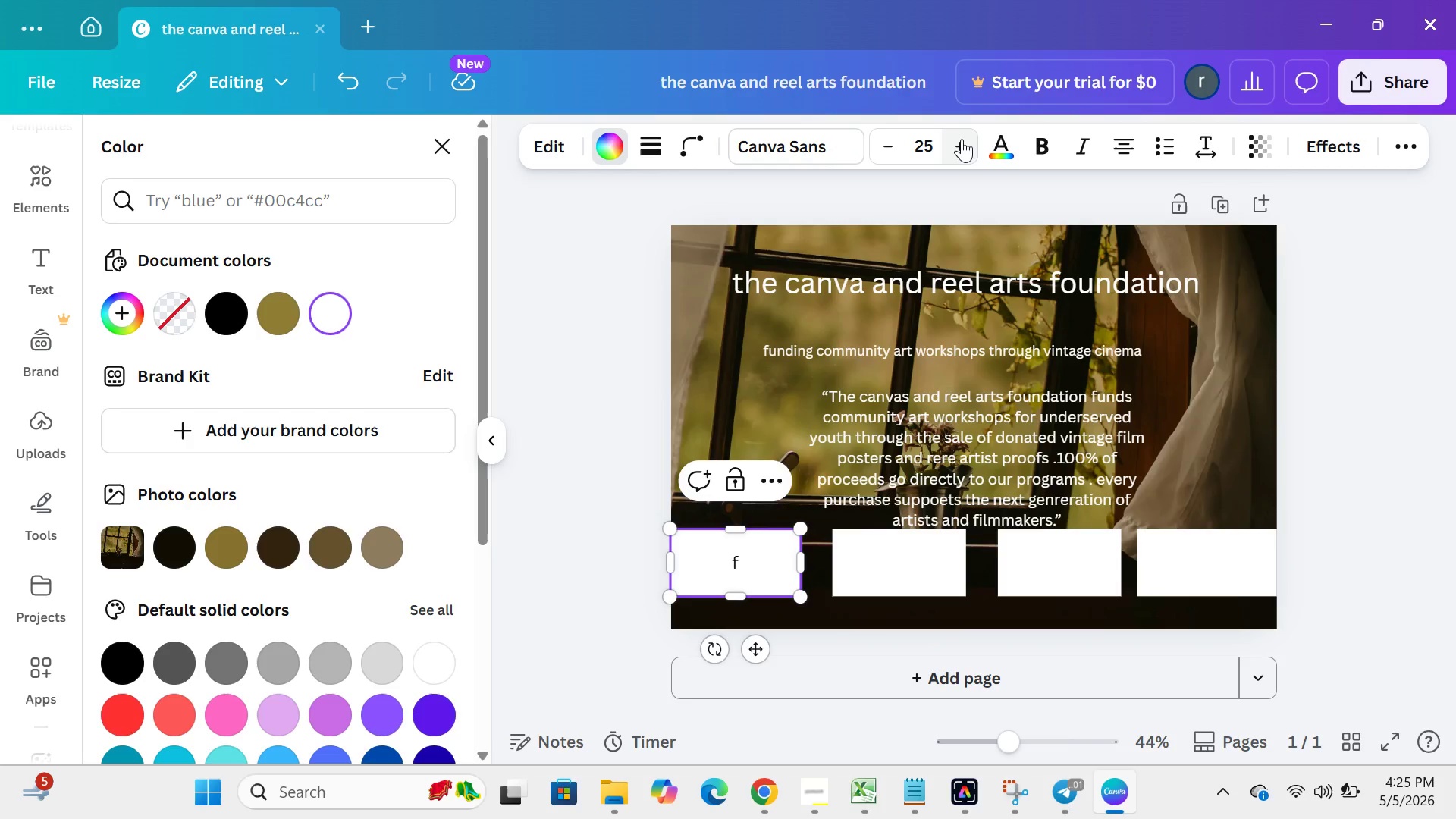 
left_click([962, 139])
 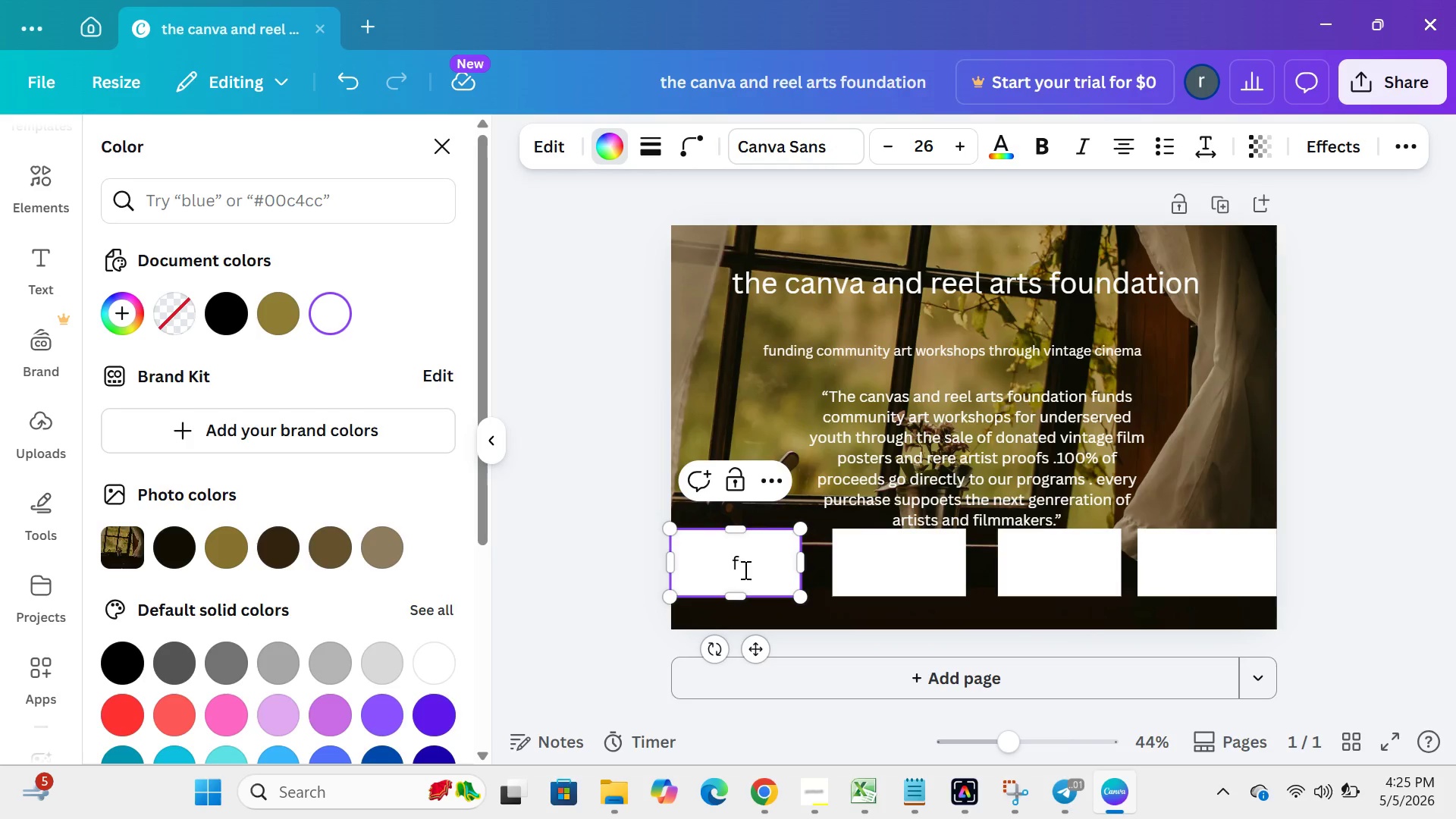 
left_click([744, 570])
 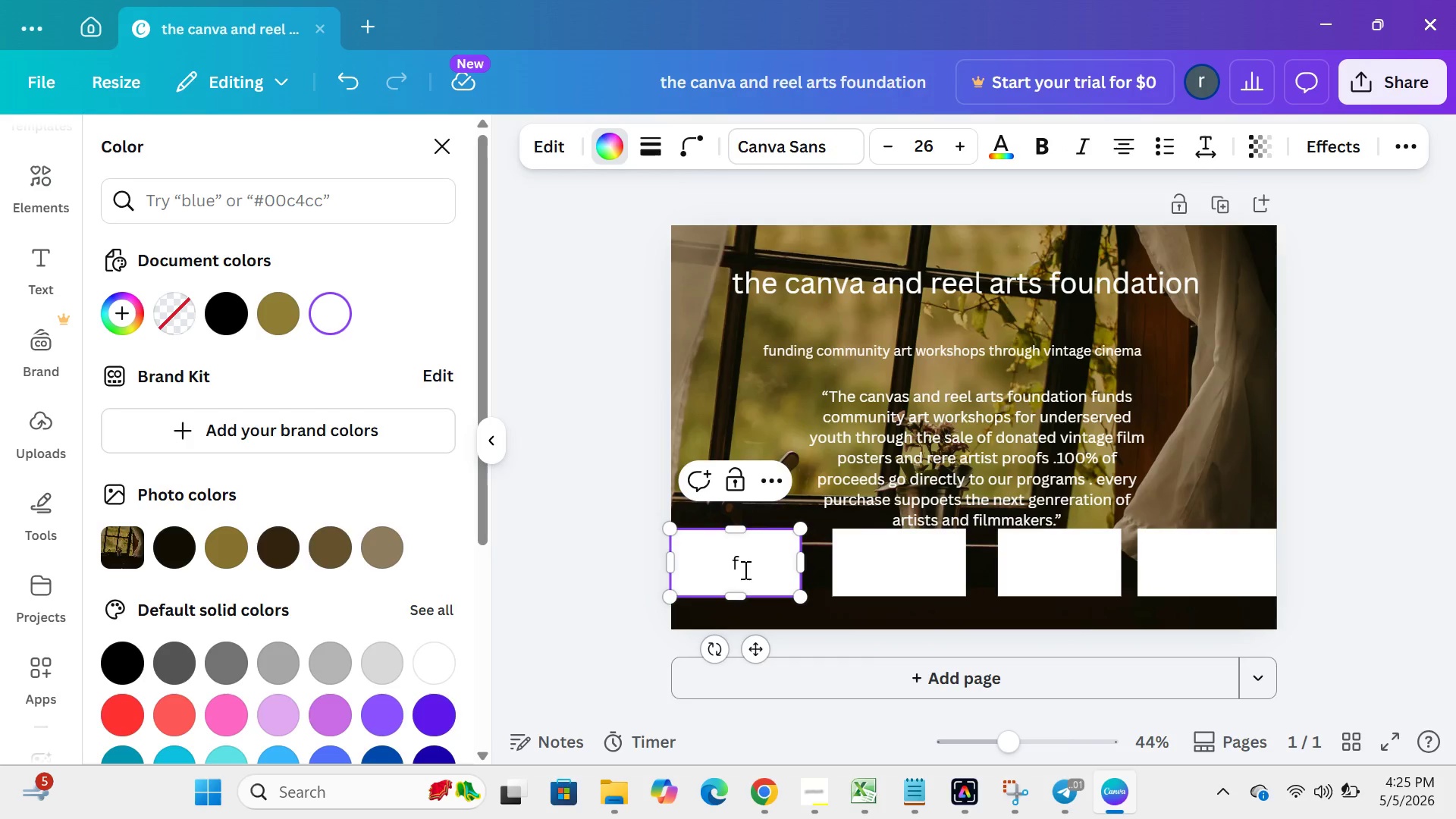 
key(Backspace)
type(film noir and classics)
 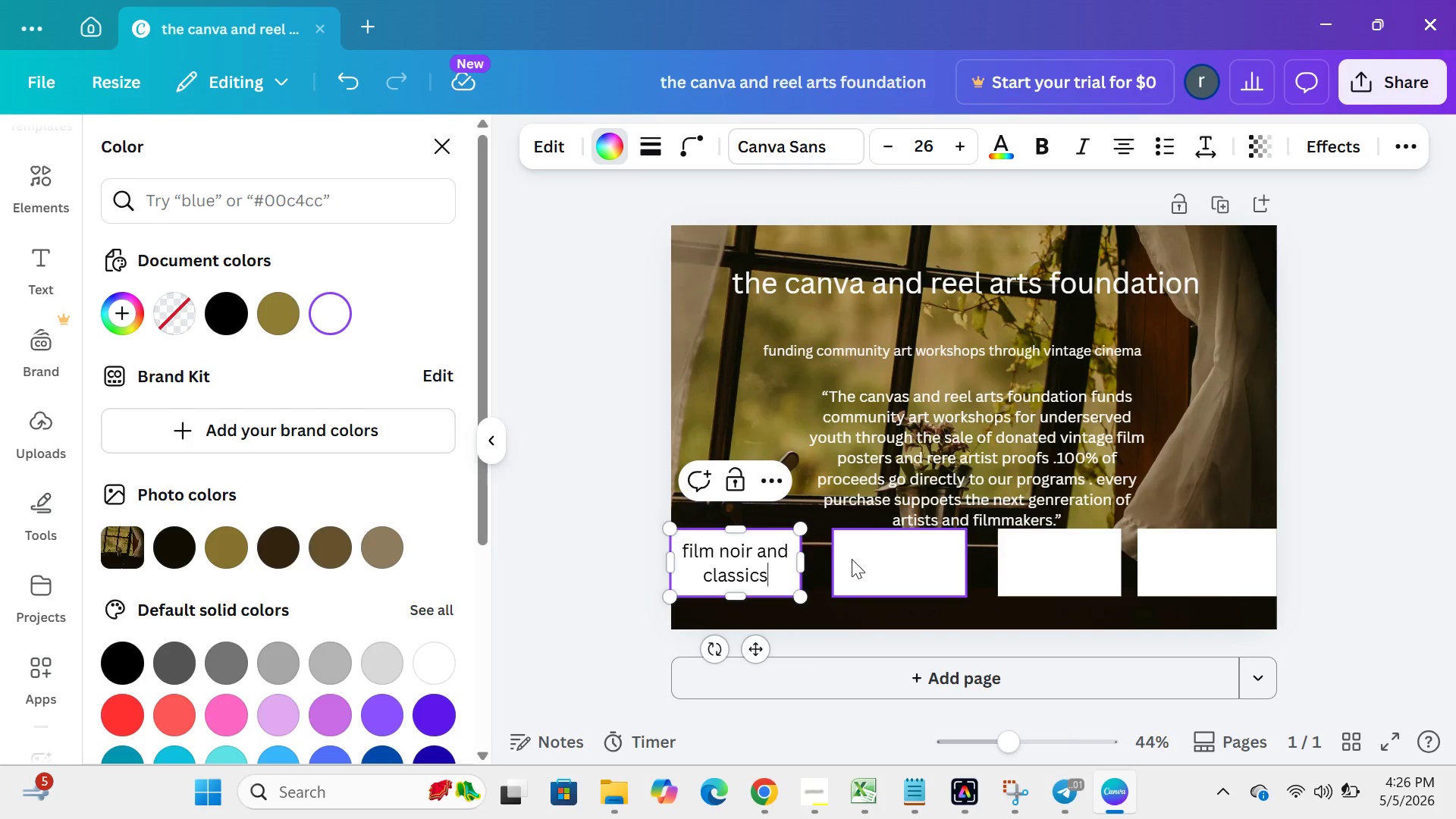 
left_click([852, 559])
 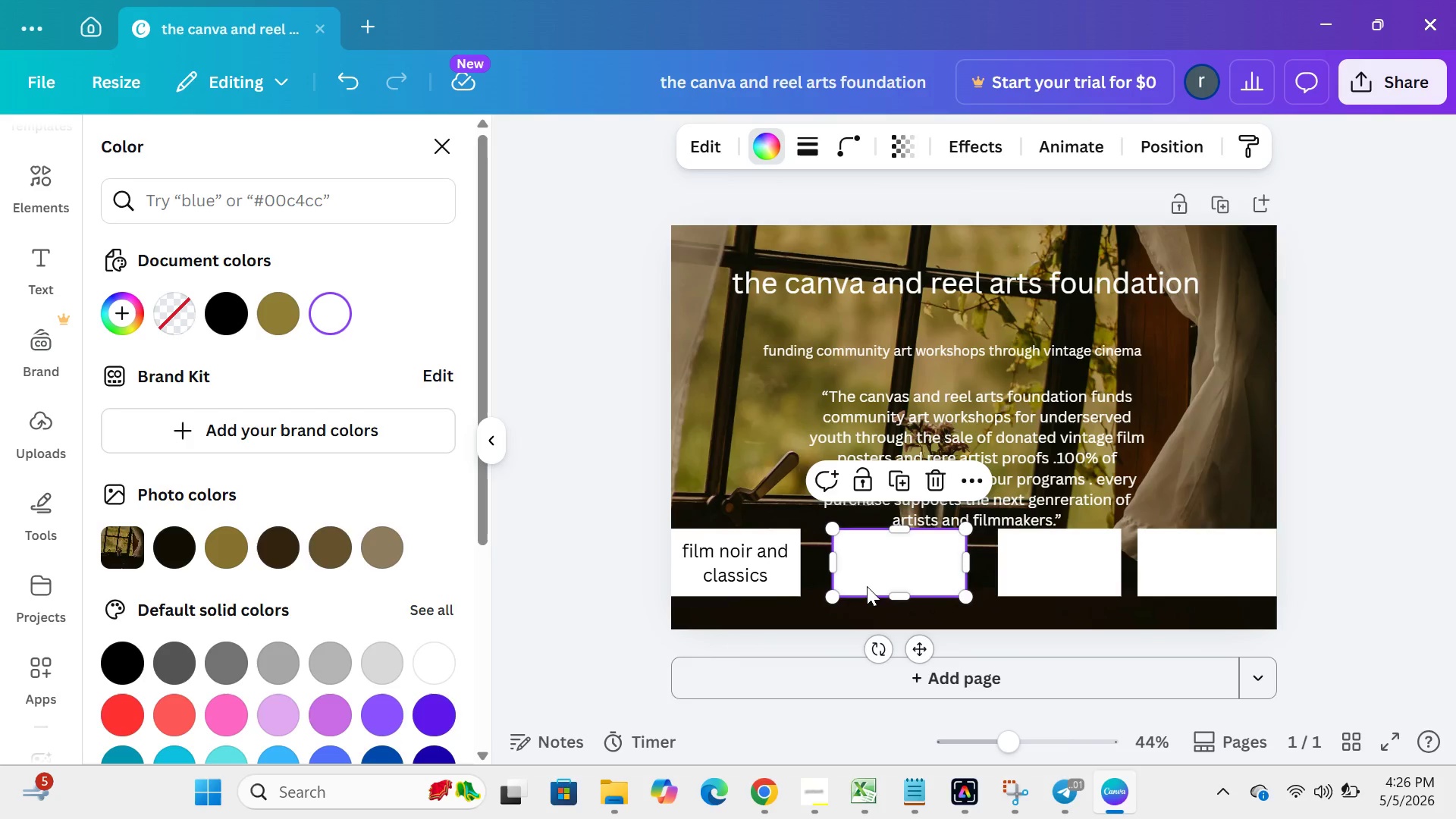 
key(D)
 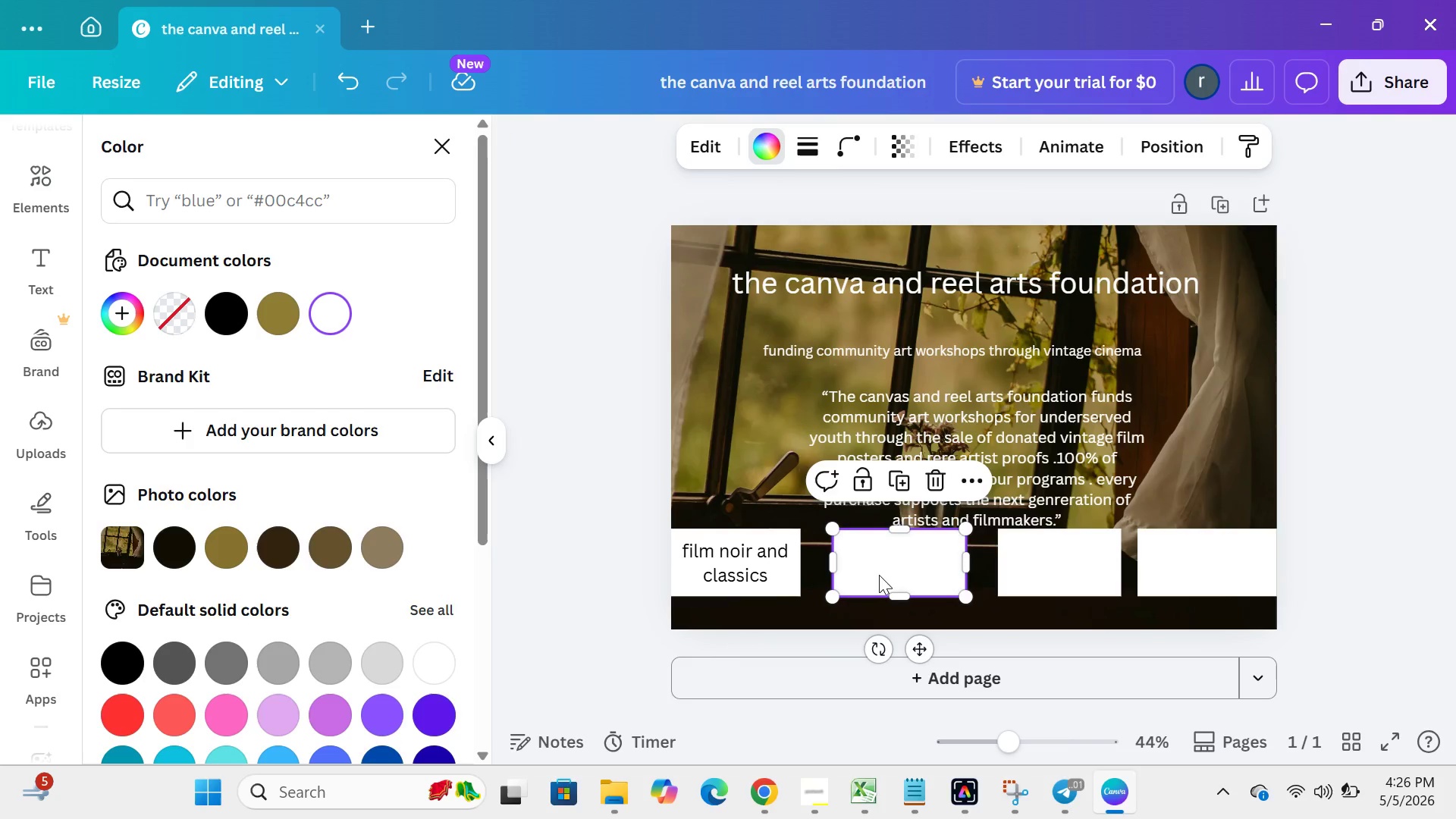 
left_click([880, 575])
 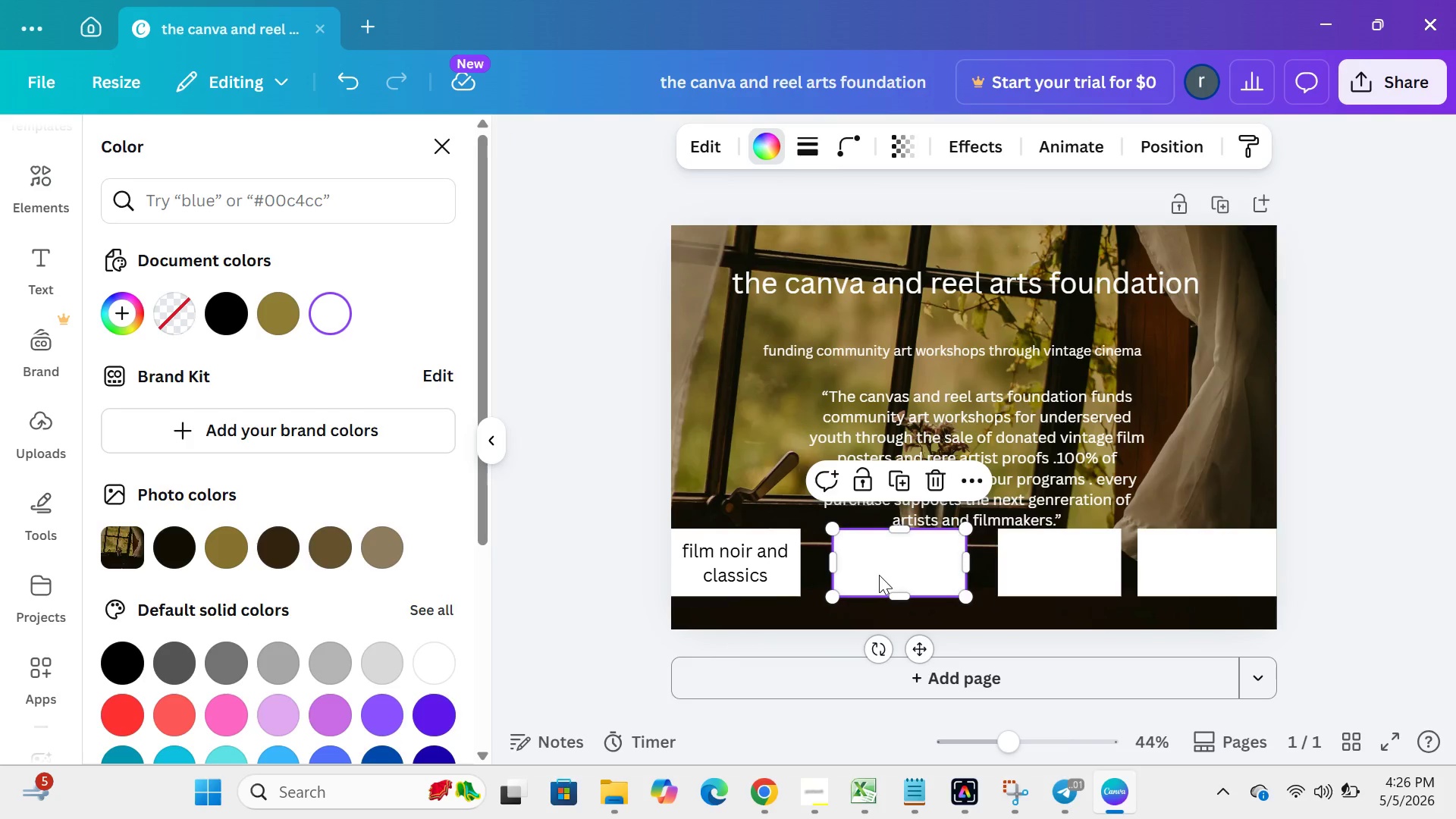 
type(dd)
key(Backspace)
 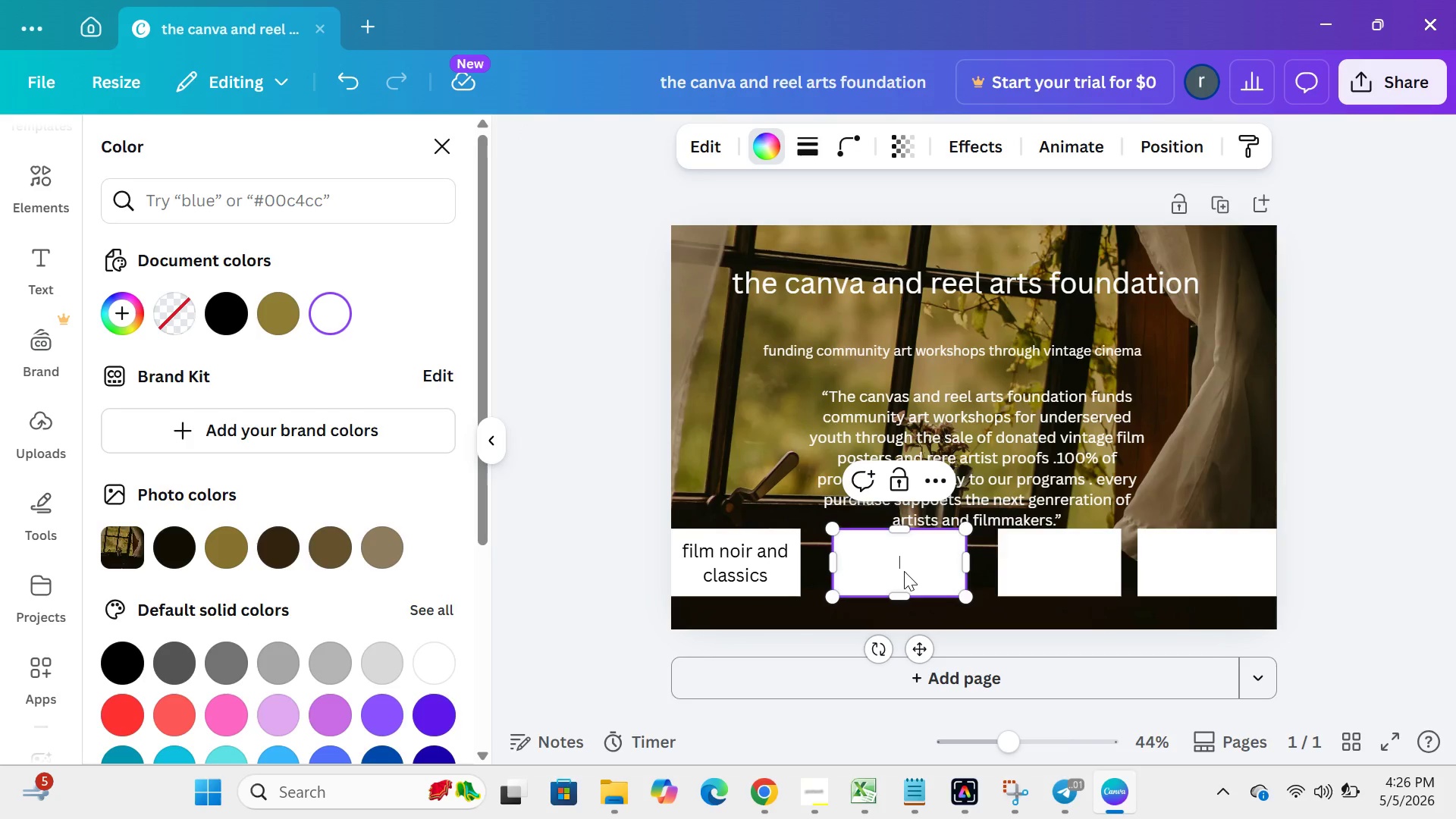 
type(mid=)
key(Backspace)
type(-century modern)
 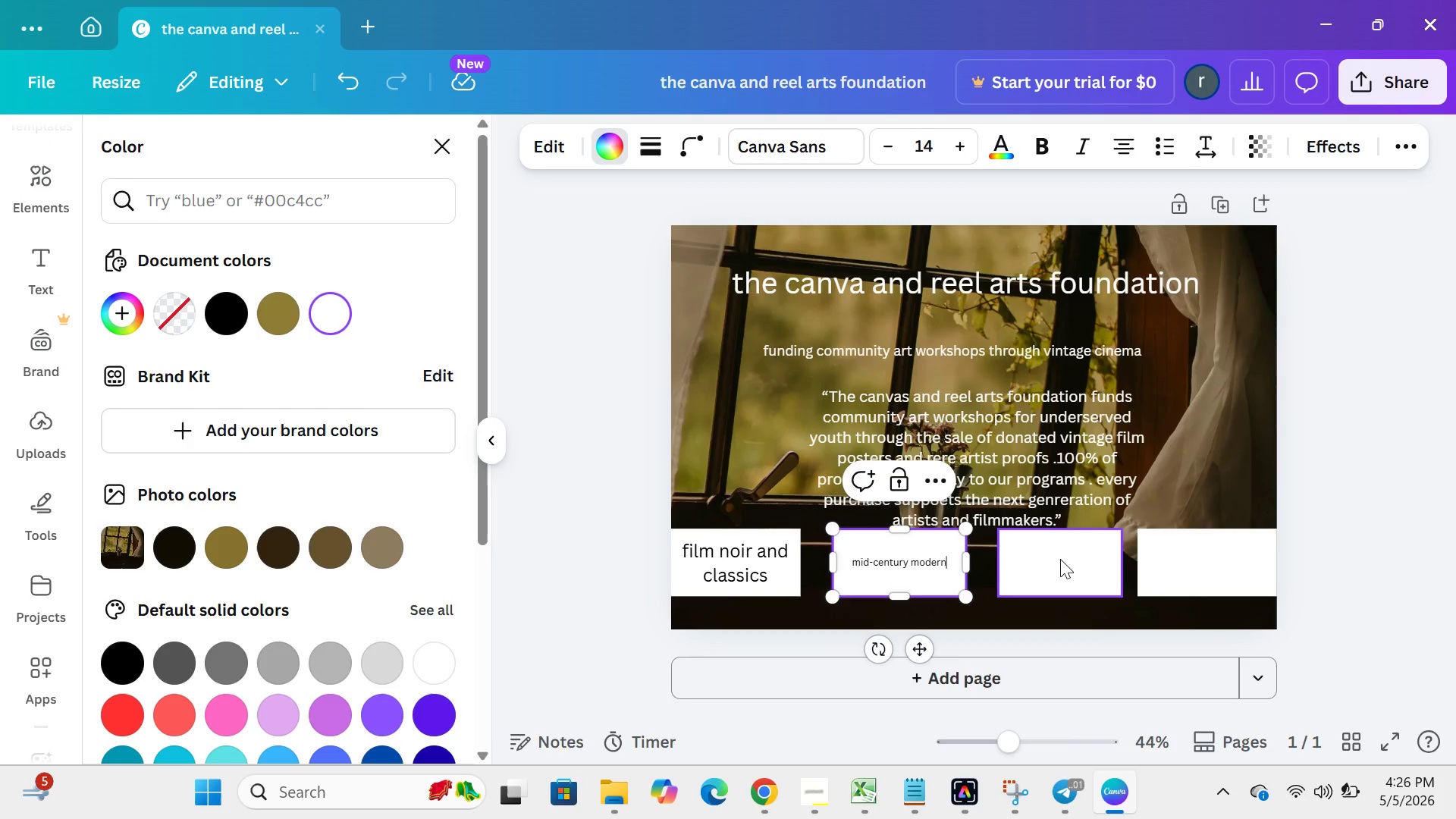 
left_click([1062, 561])
 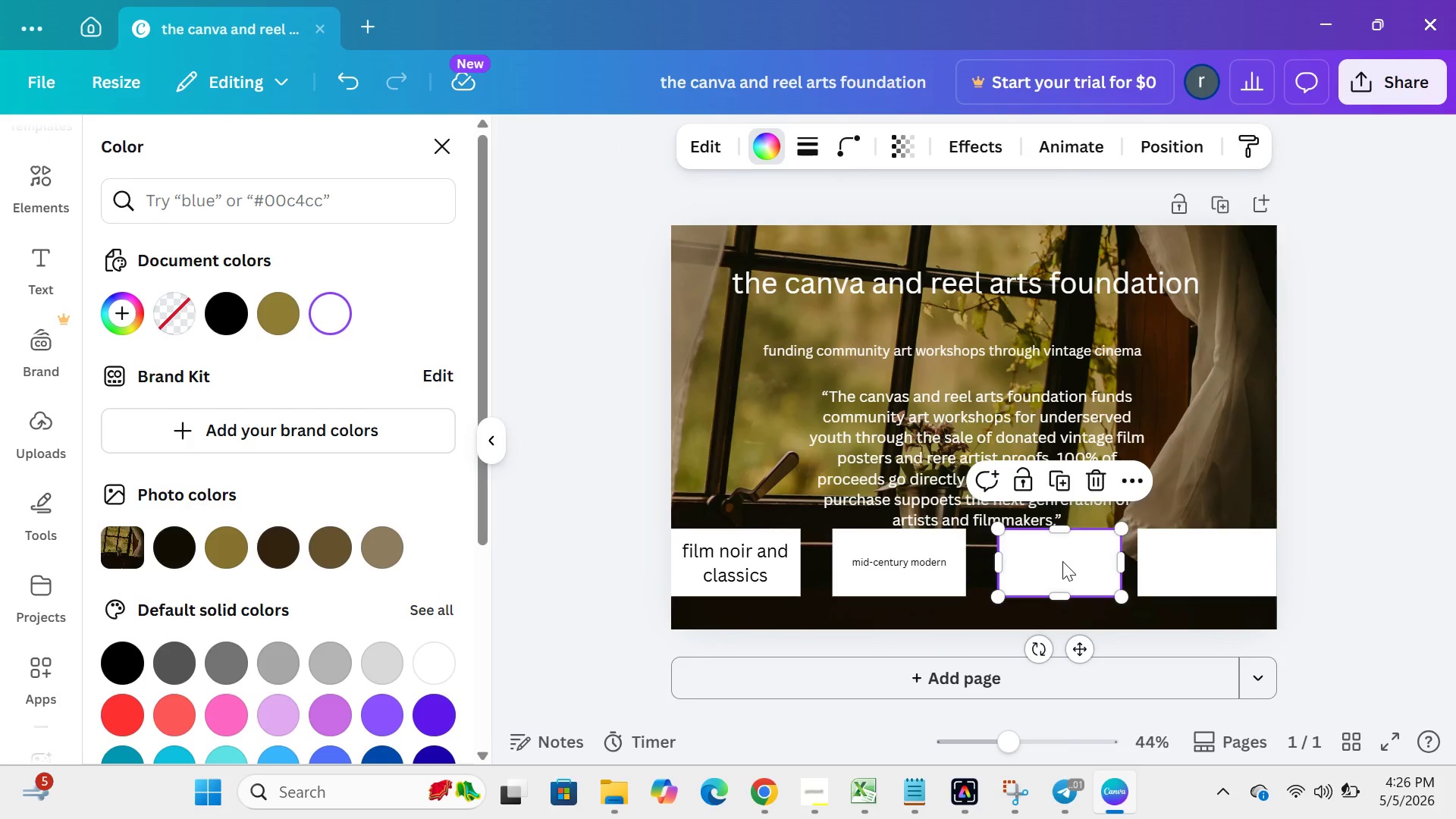 
wait(5.31)
 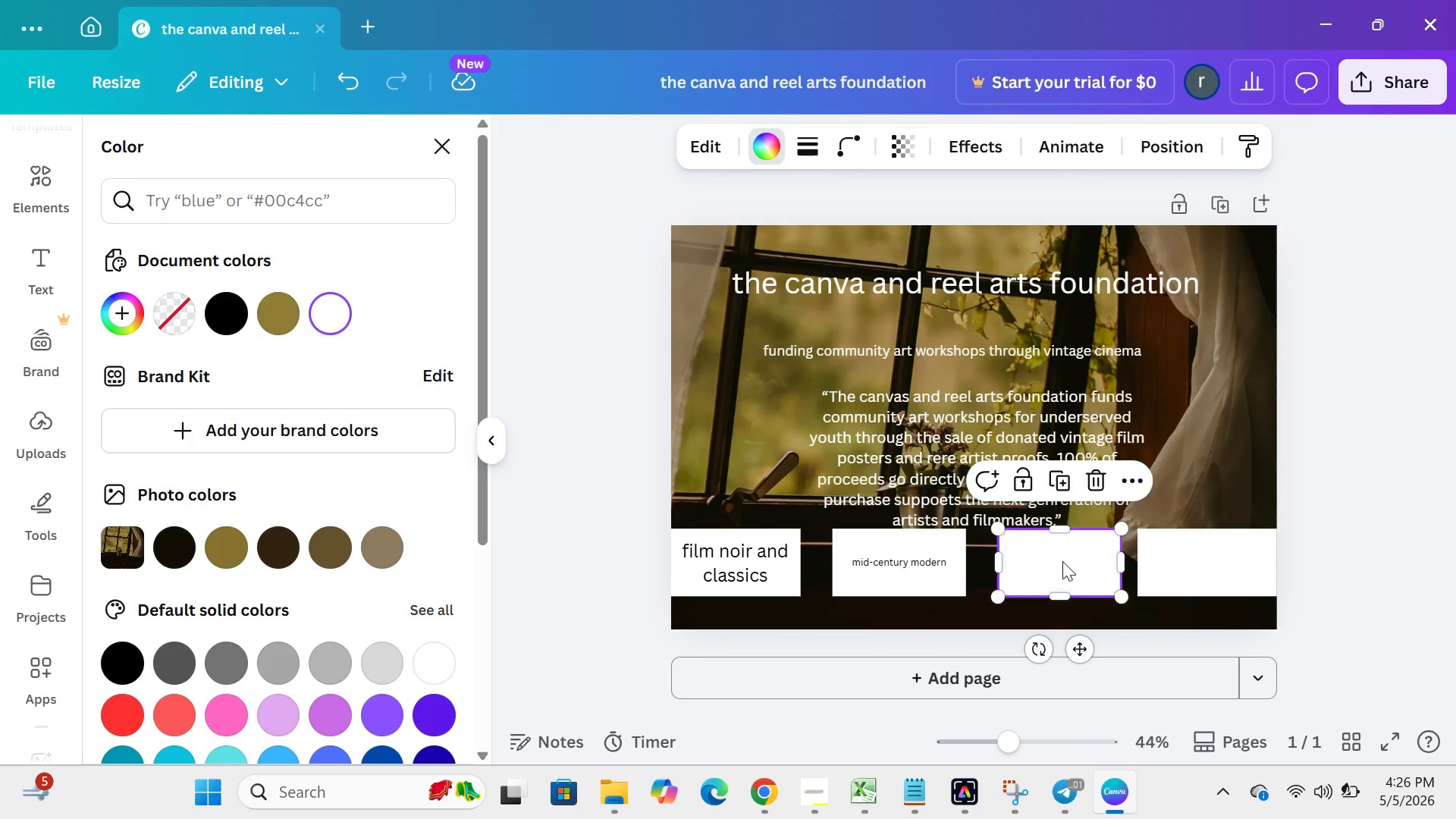 
type(internatio)
 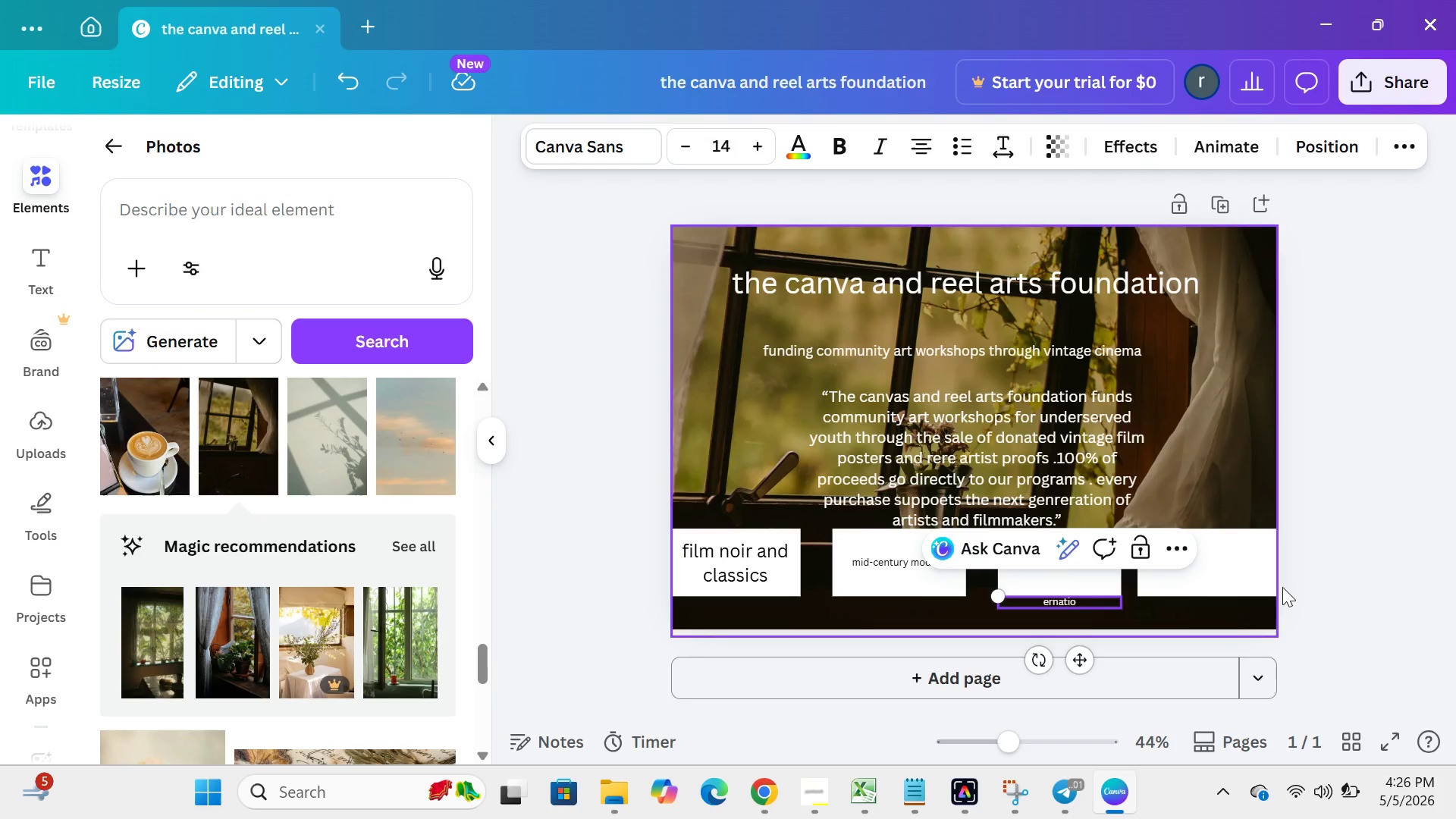 
left_click([1288, 577])
 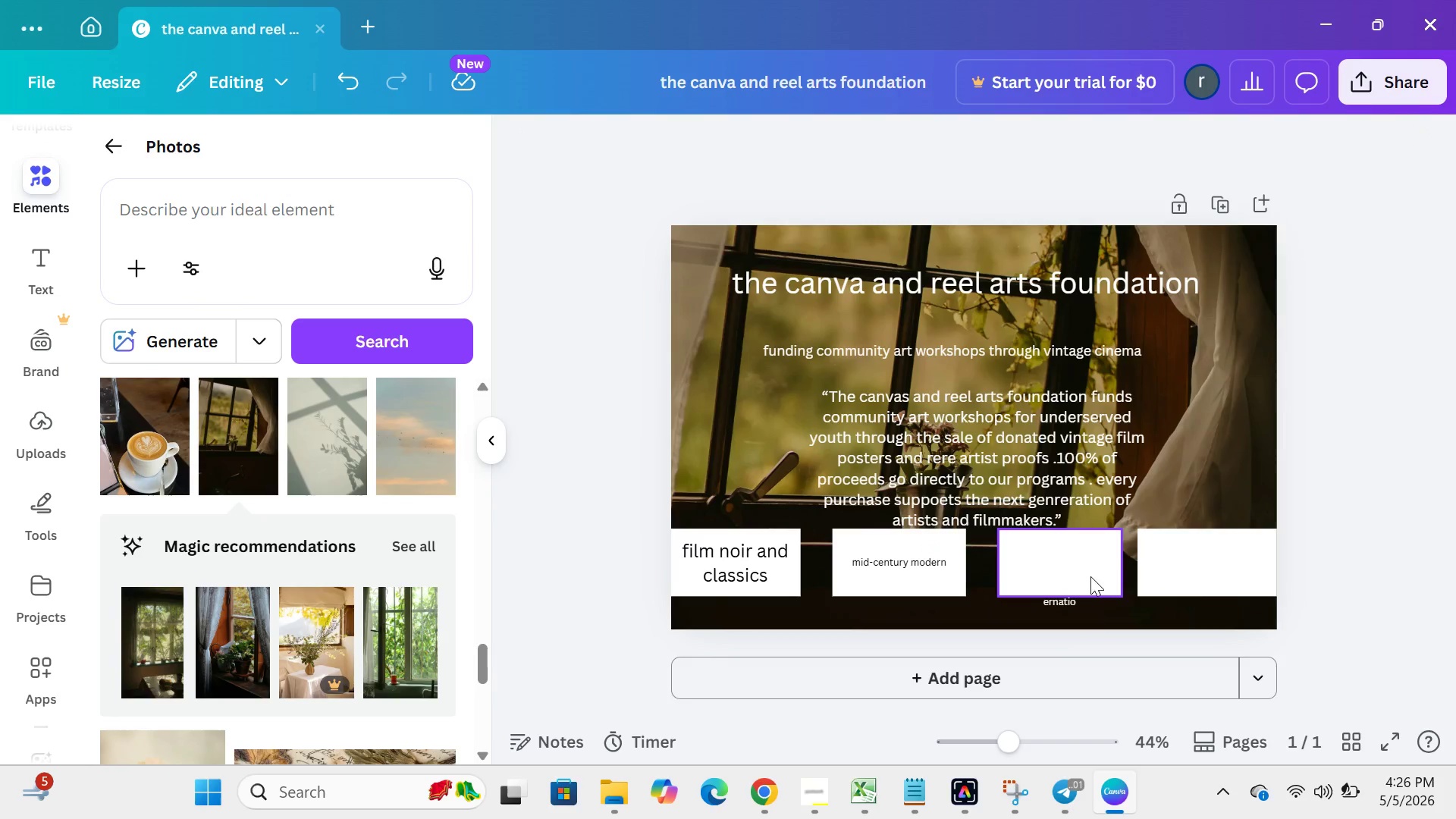 
left_click([1087, 575])
 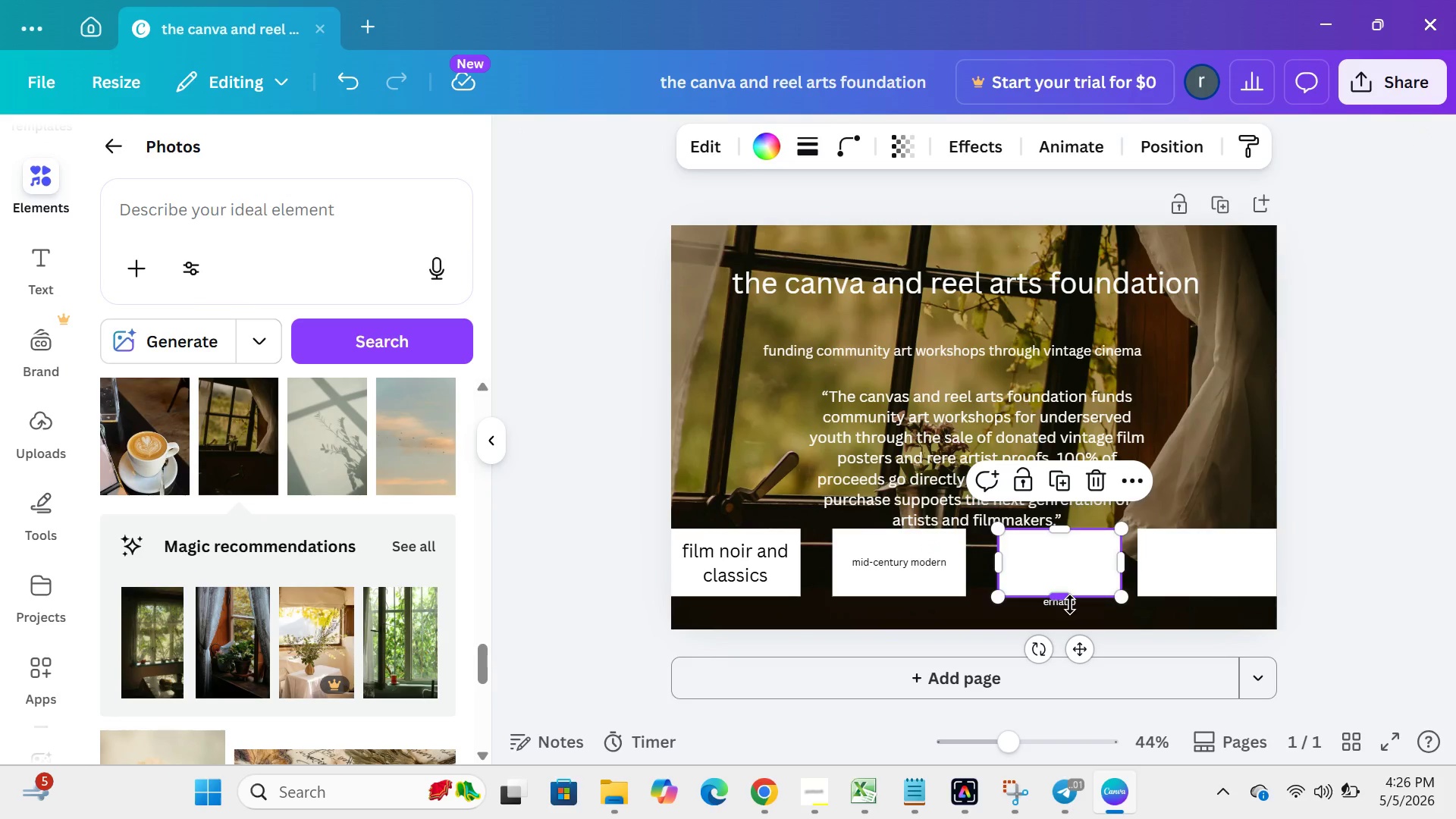 
left_click([1069, 606])
 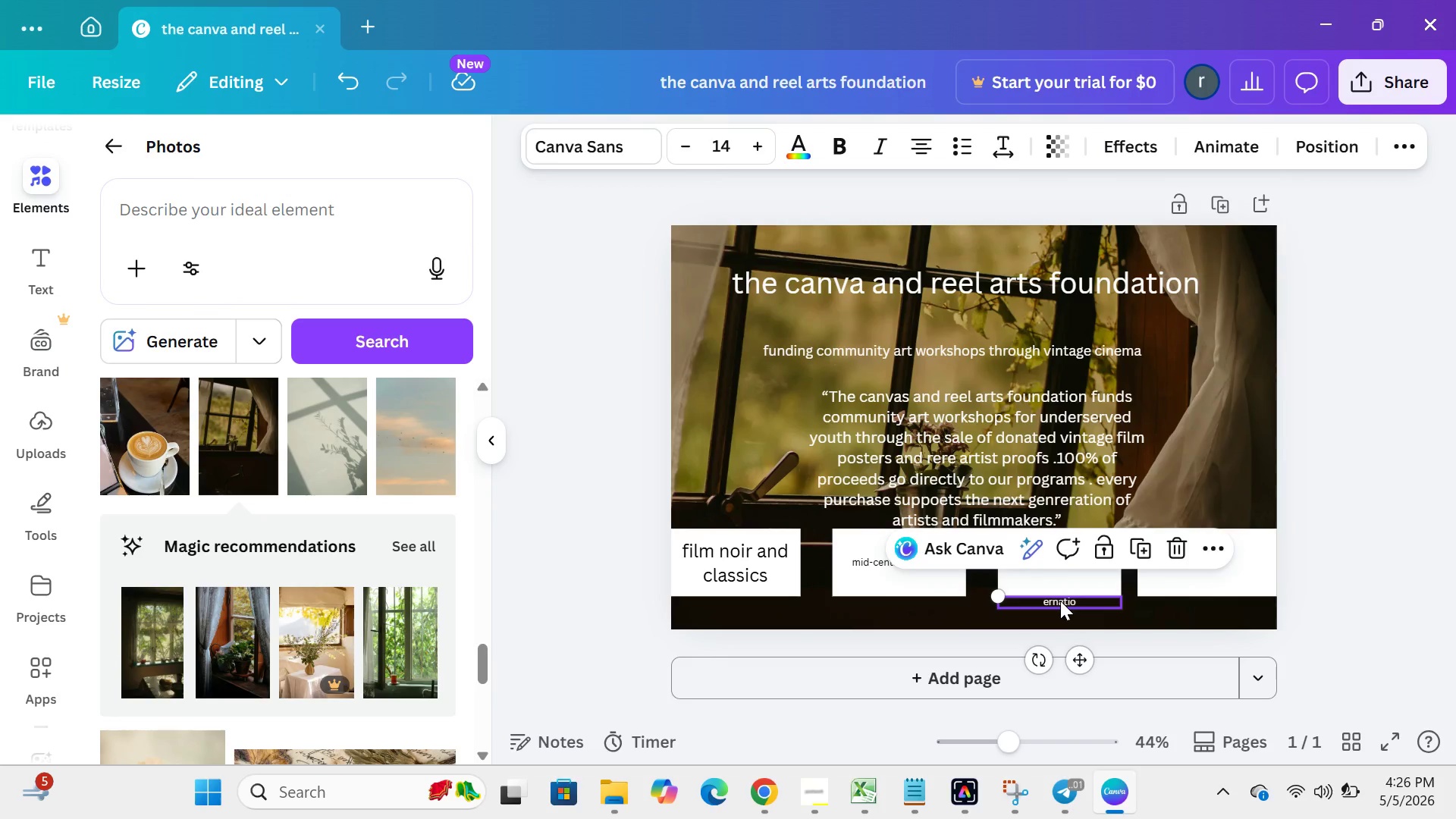 
left_click([1059, 599])
 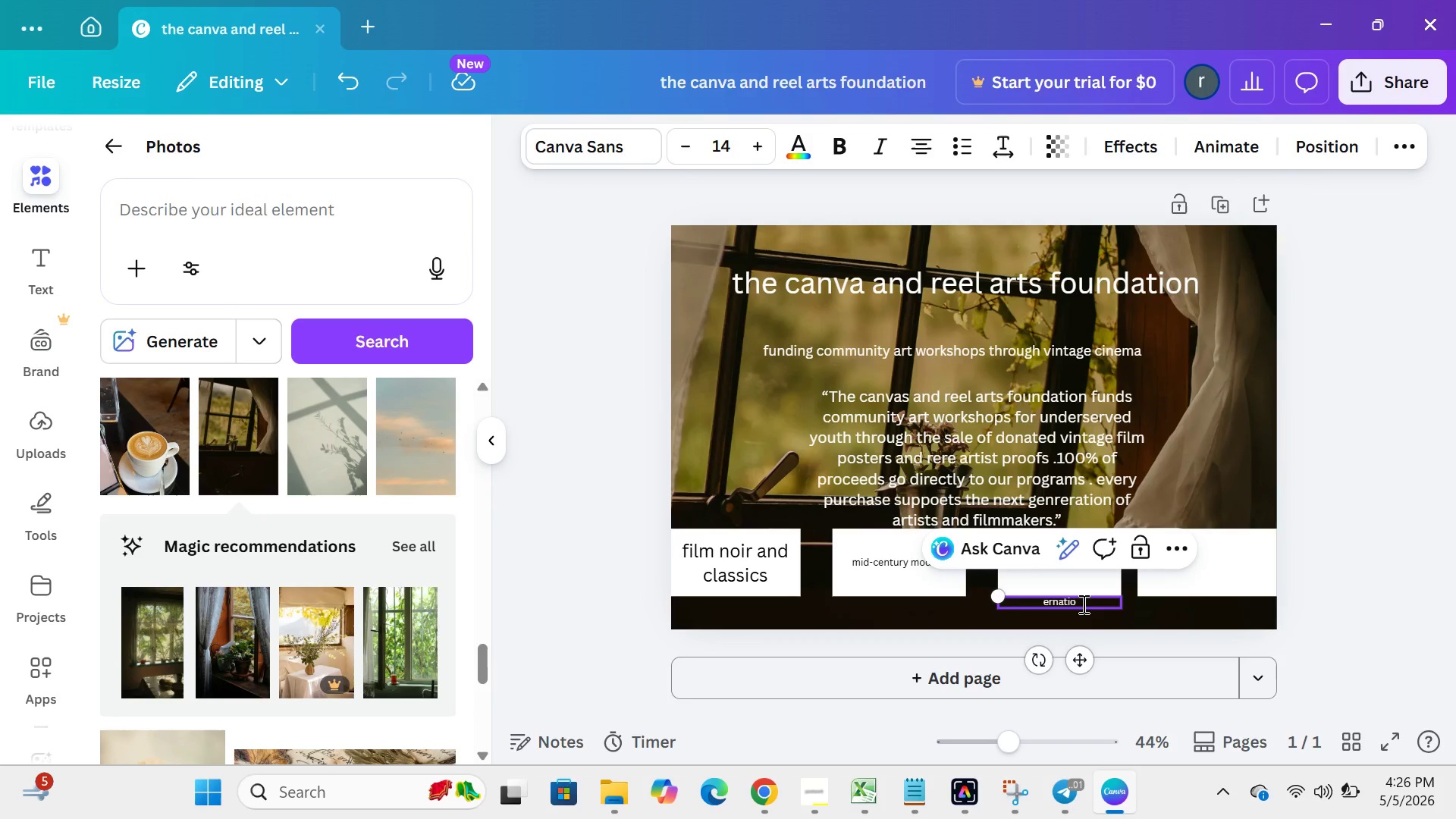 
left_click([1083, 603])
 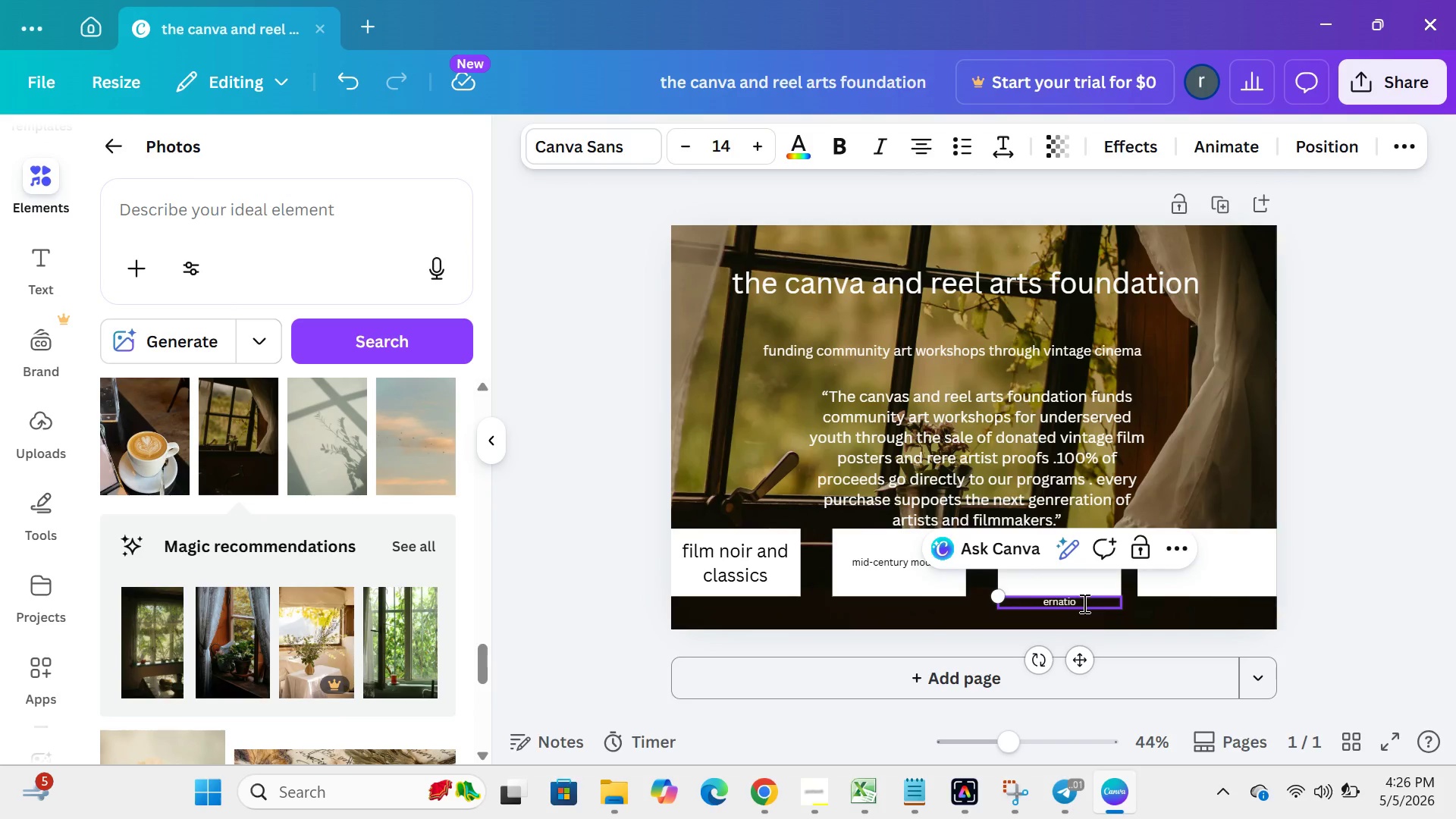 
key(Backspace)
 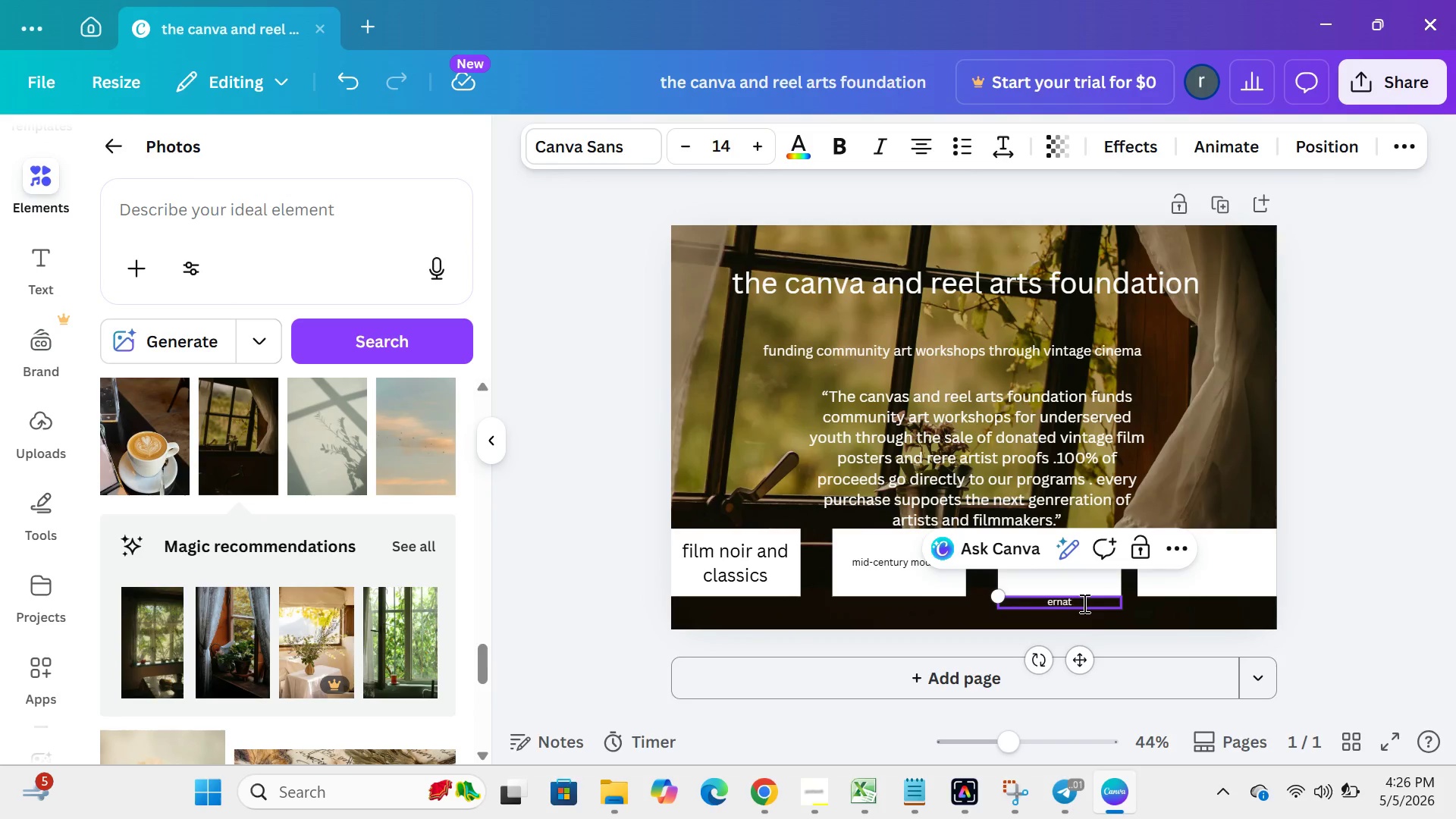 
key(Backspace)
 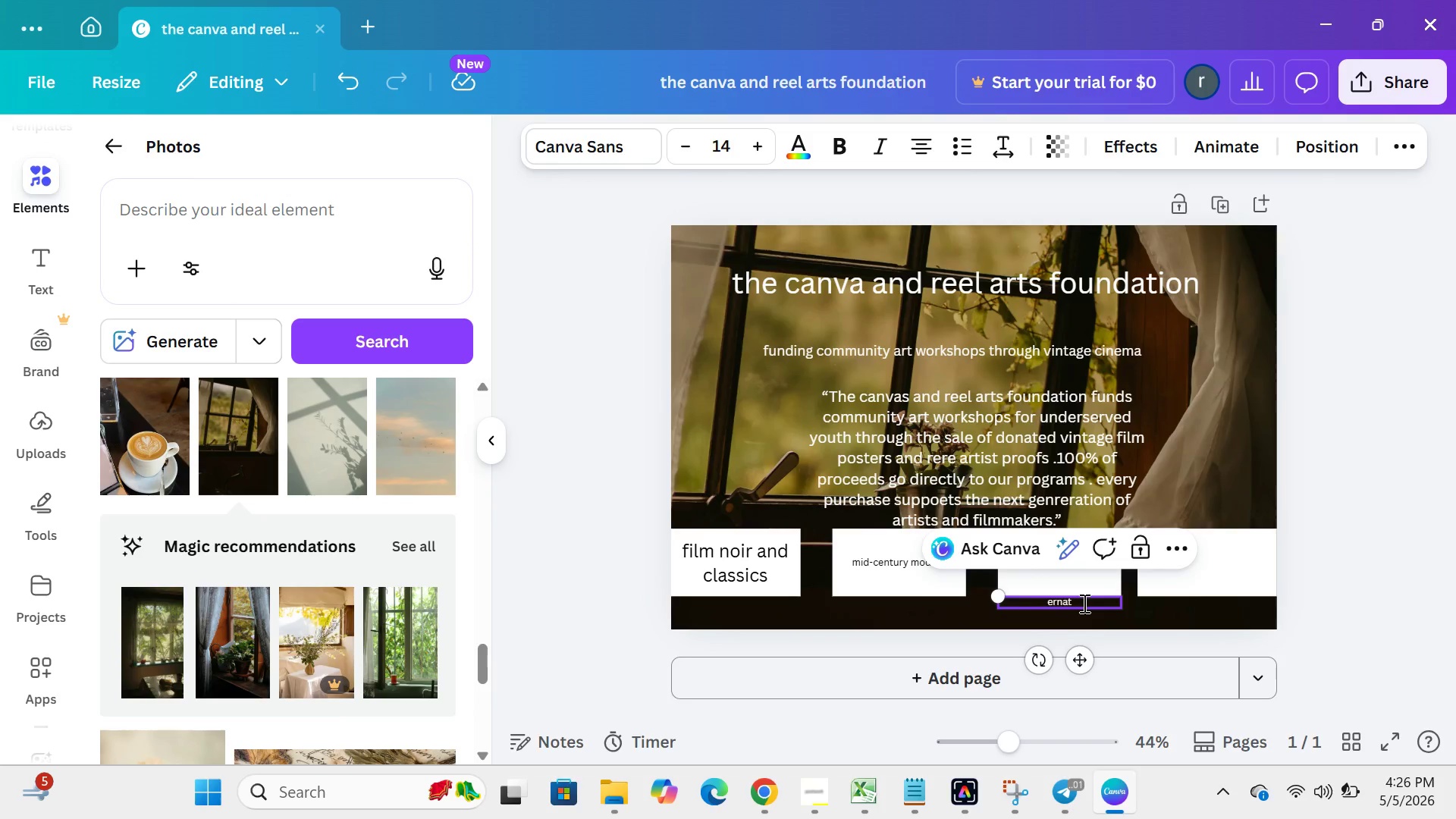 
key(Backspace)
 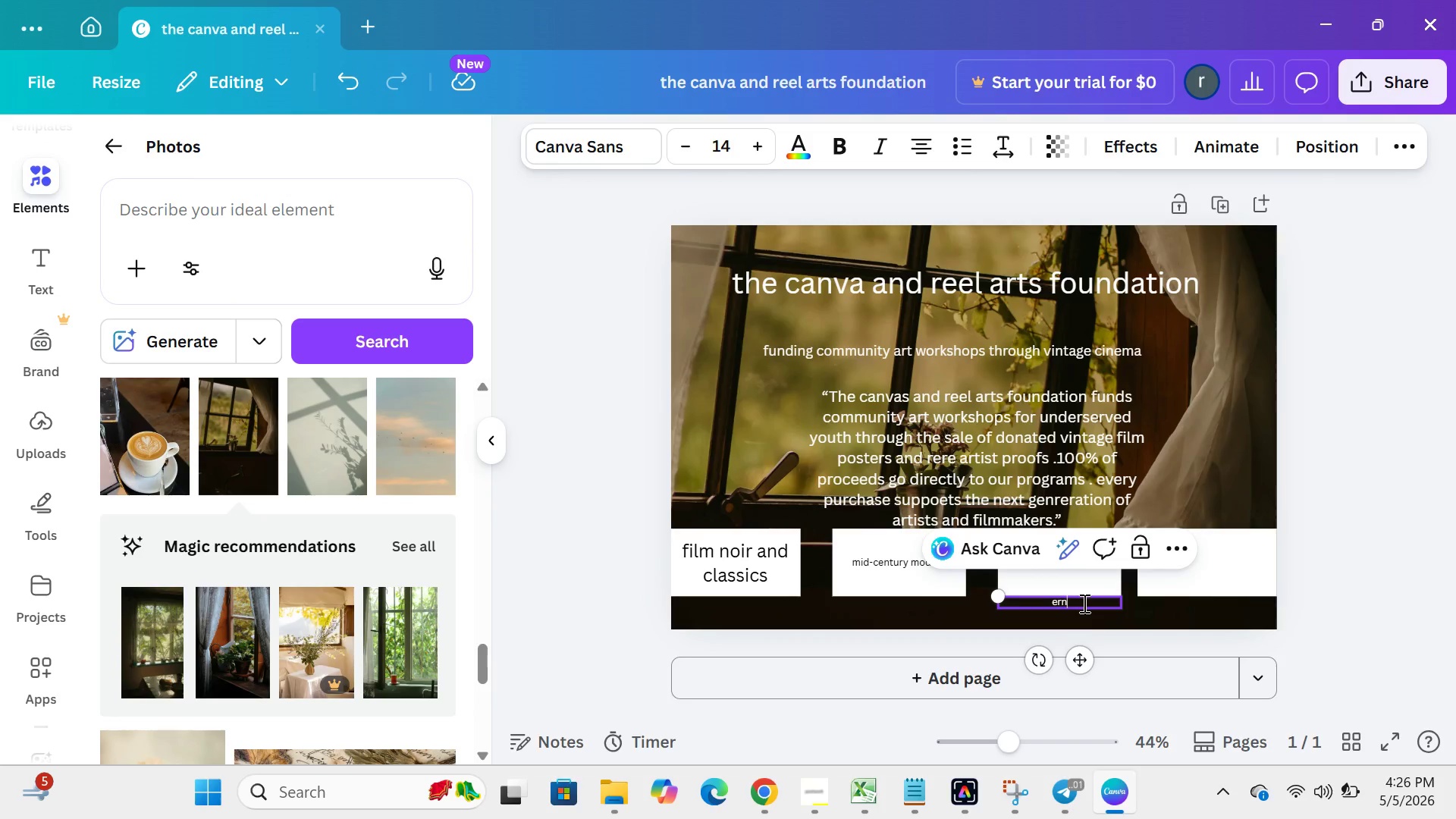 
key(Backspace)
 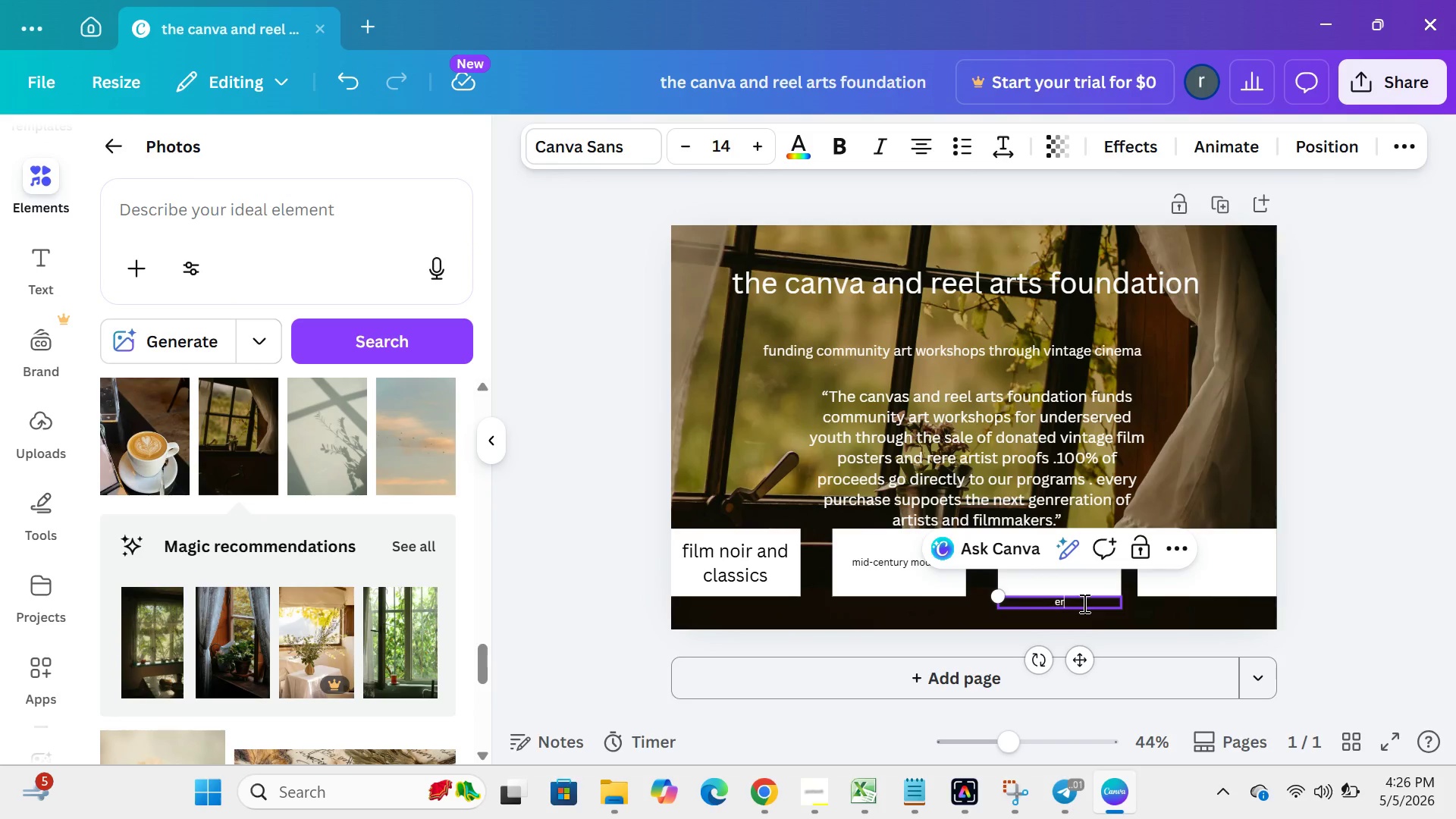 
key(Backspace)
 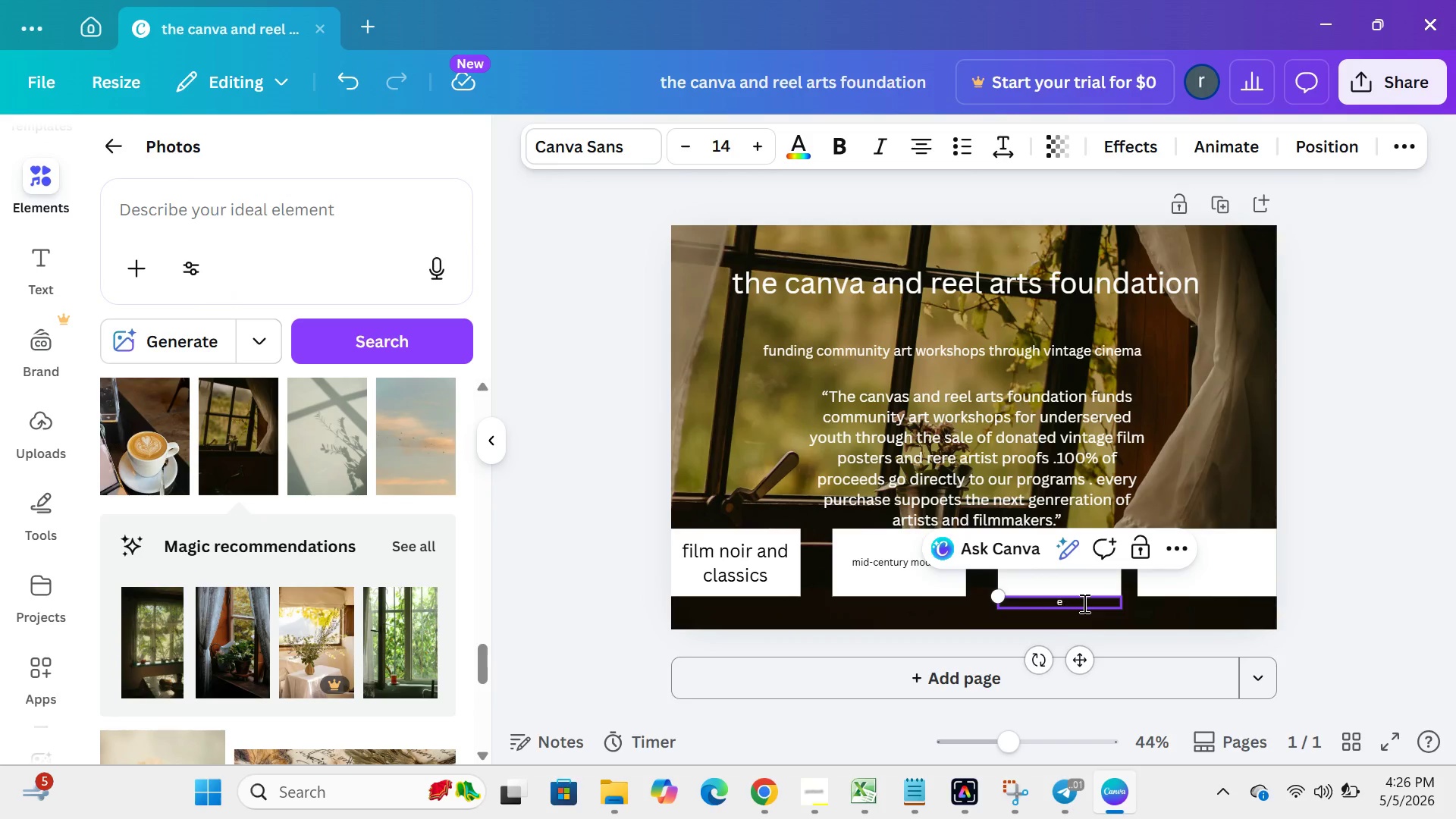 
key(Backspace)
 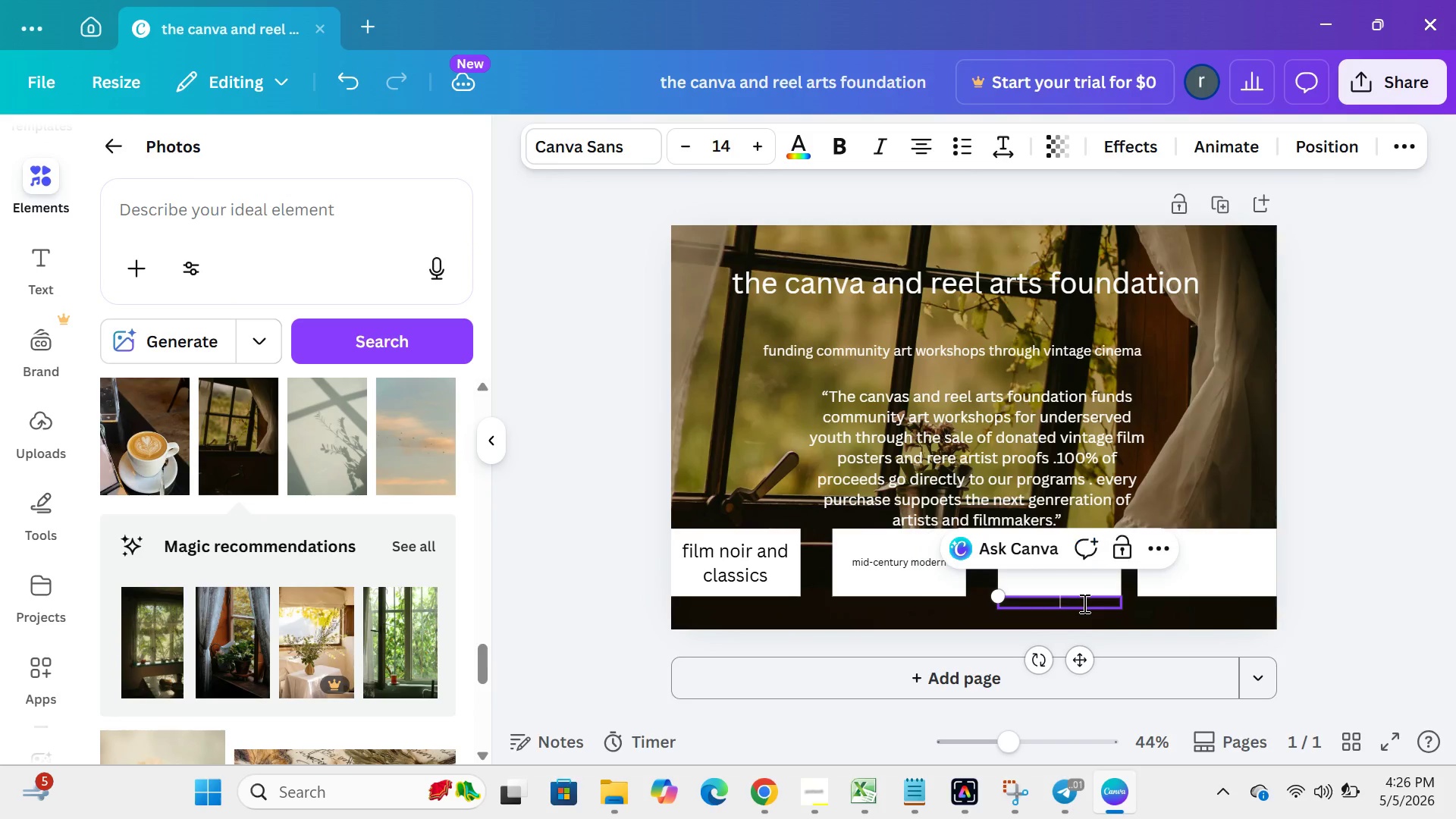 
key(Backspace)
 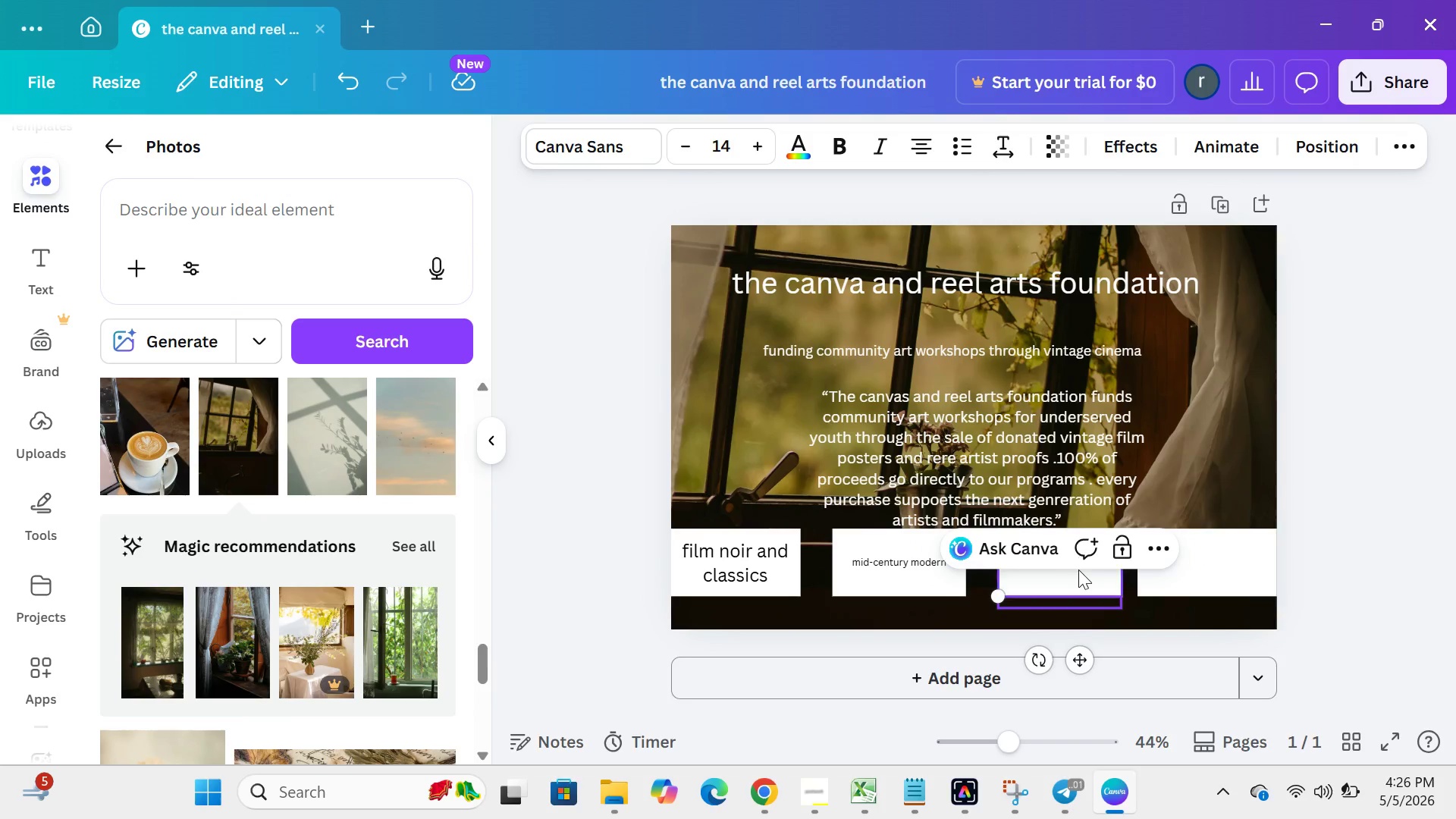 
left_click([1078, 570])
 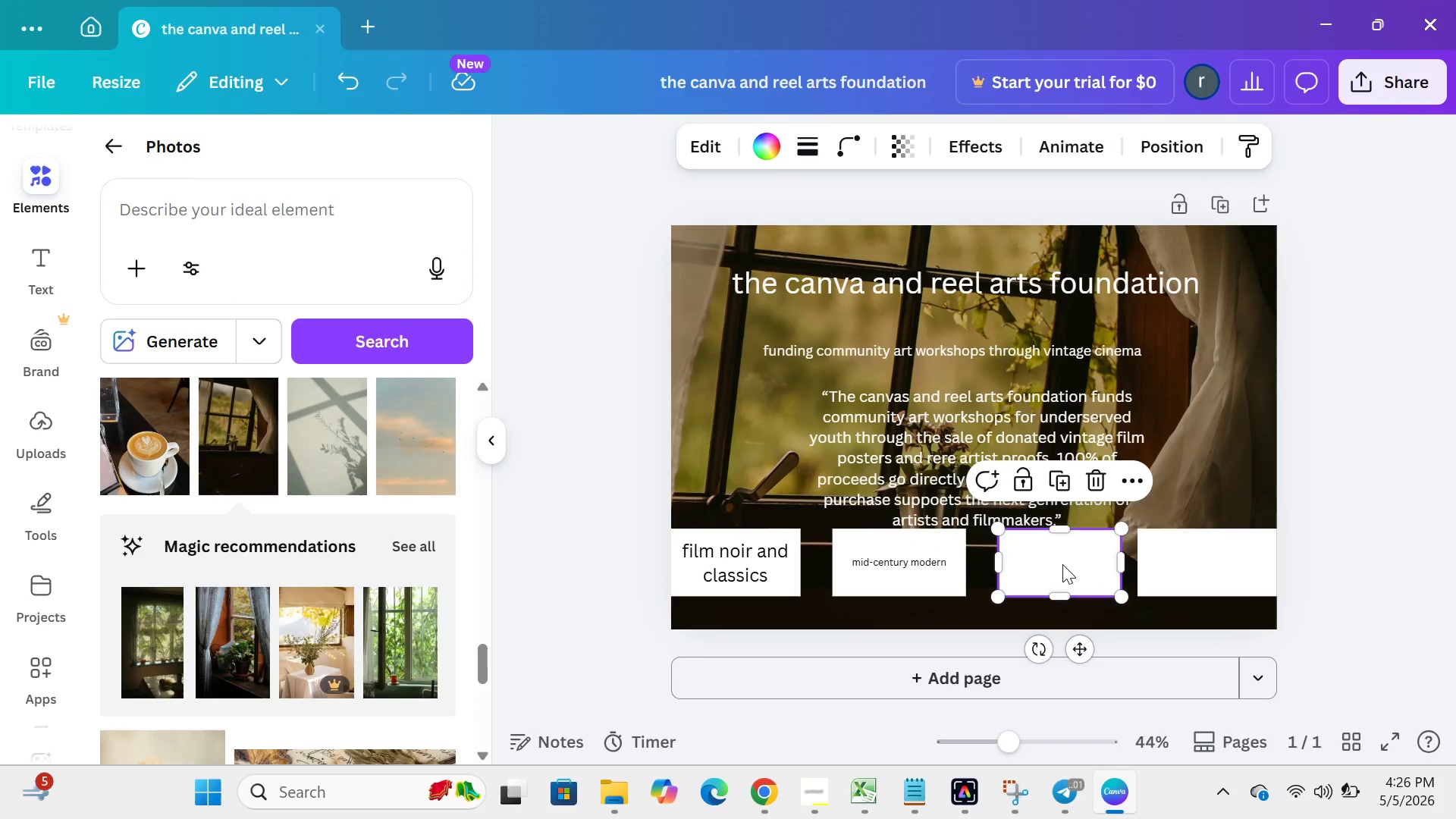 
type(int)
 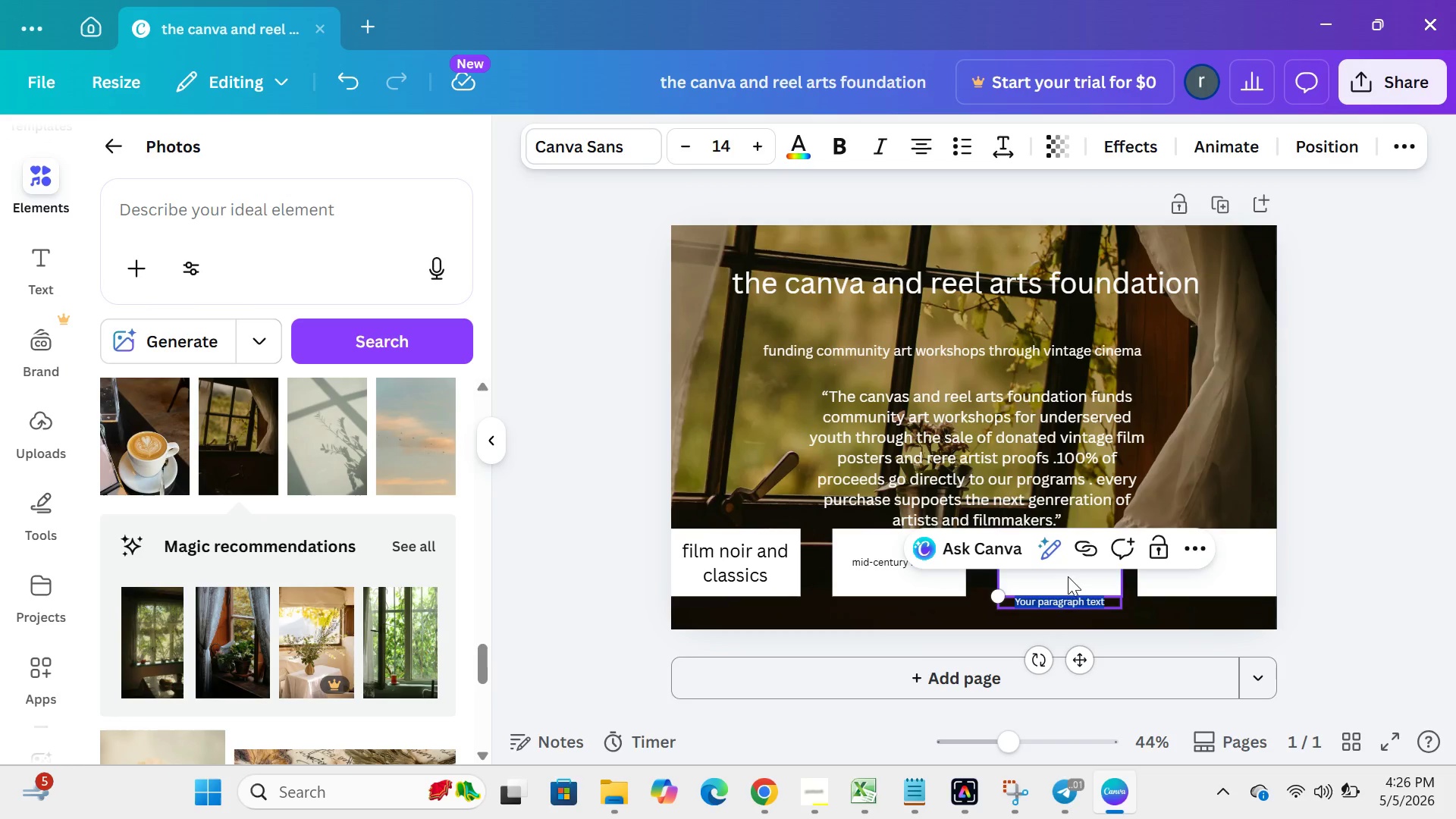 
key(Backspace)
 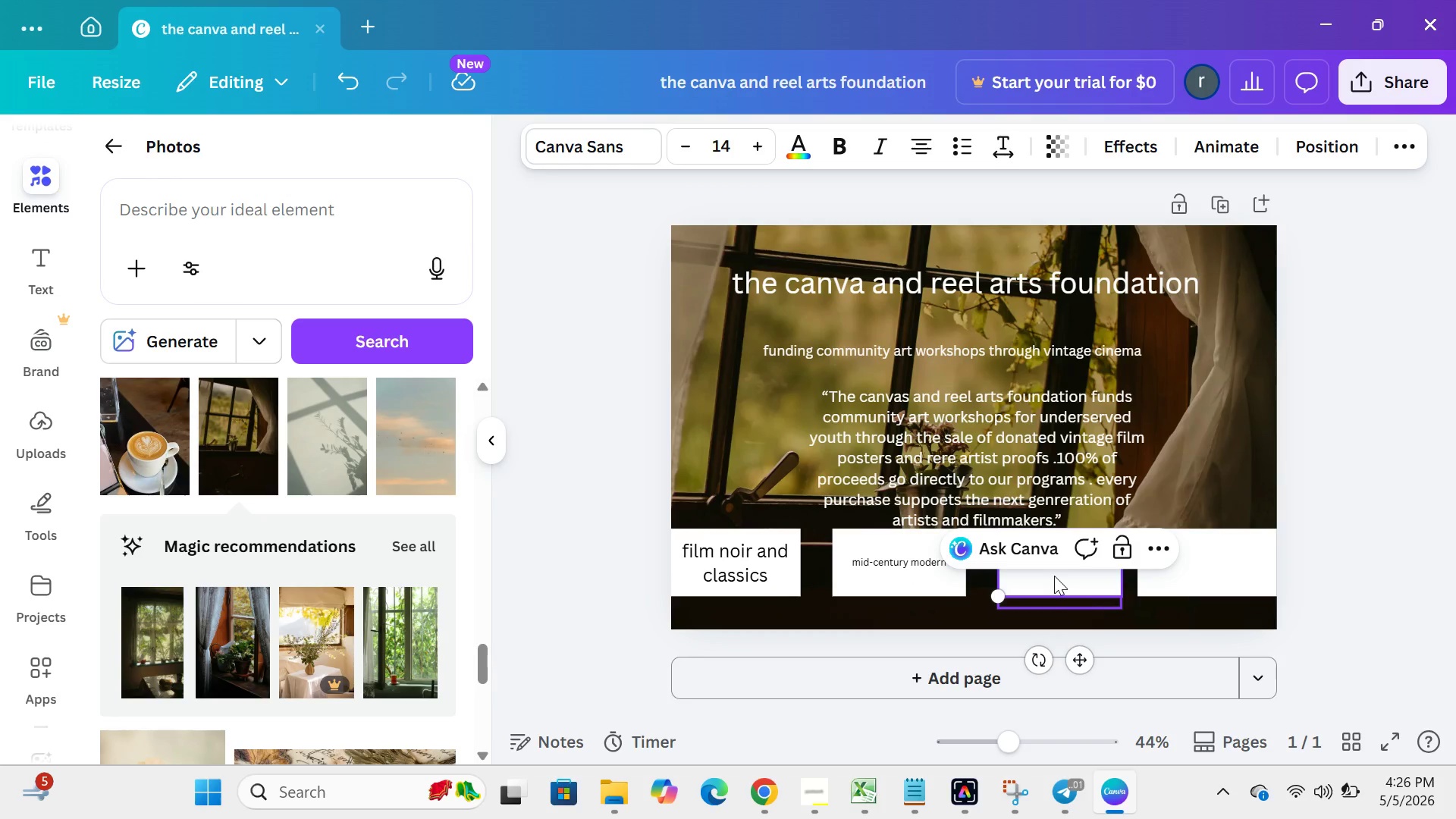 
left_click([1053, 576])
 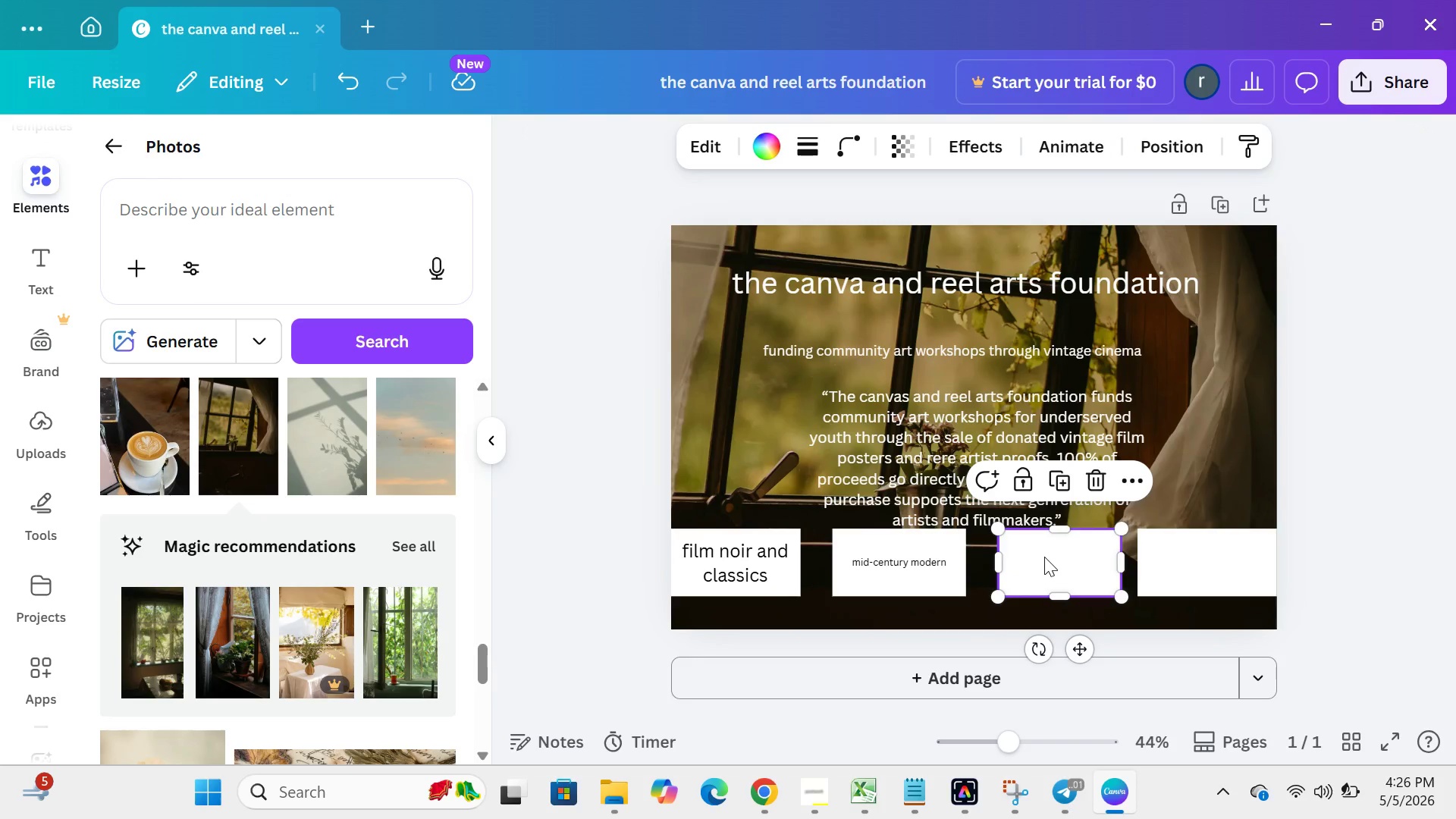 
left_click([1044, 557])
 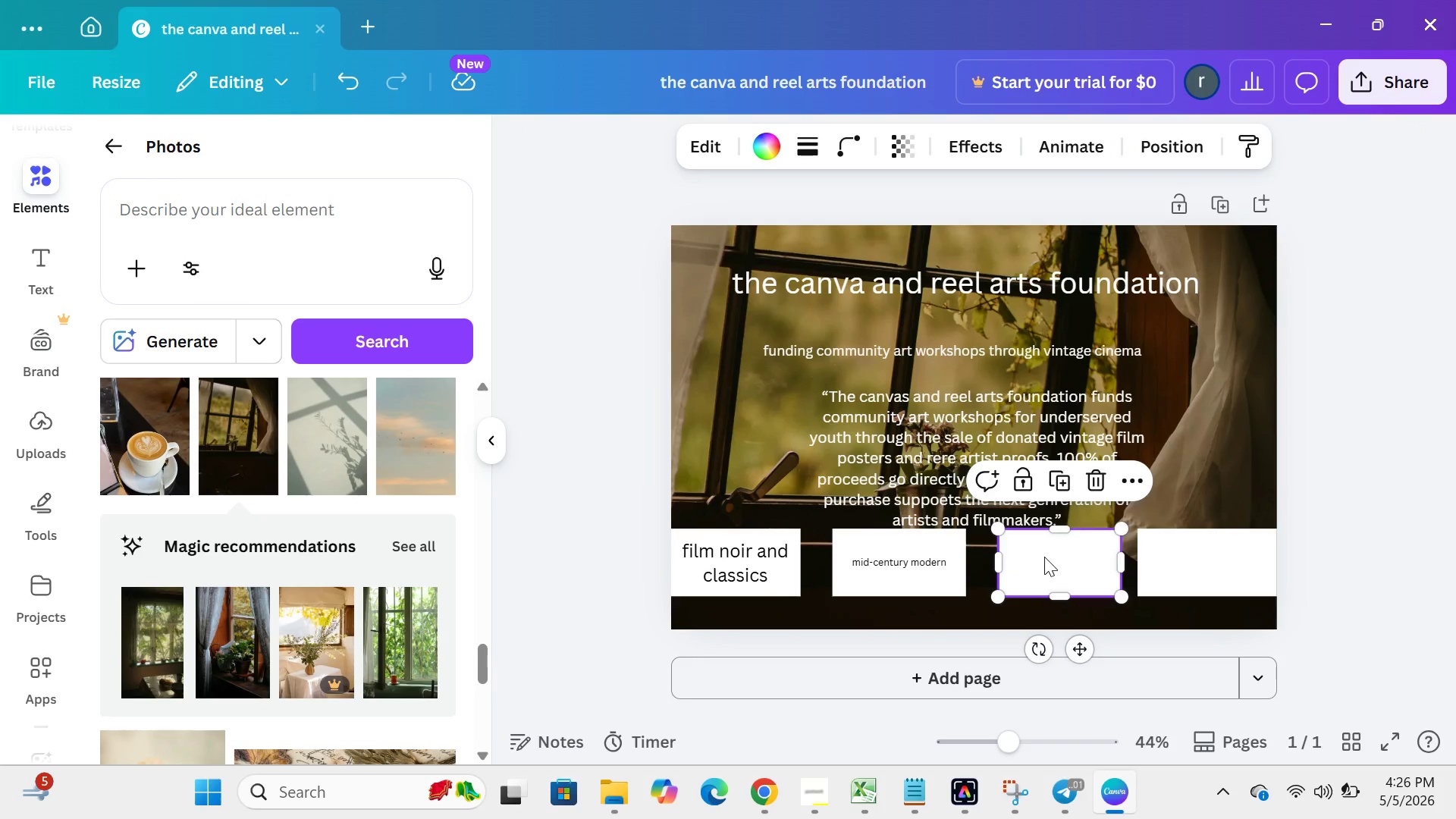 
type(iii)
 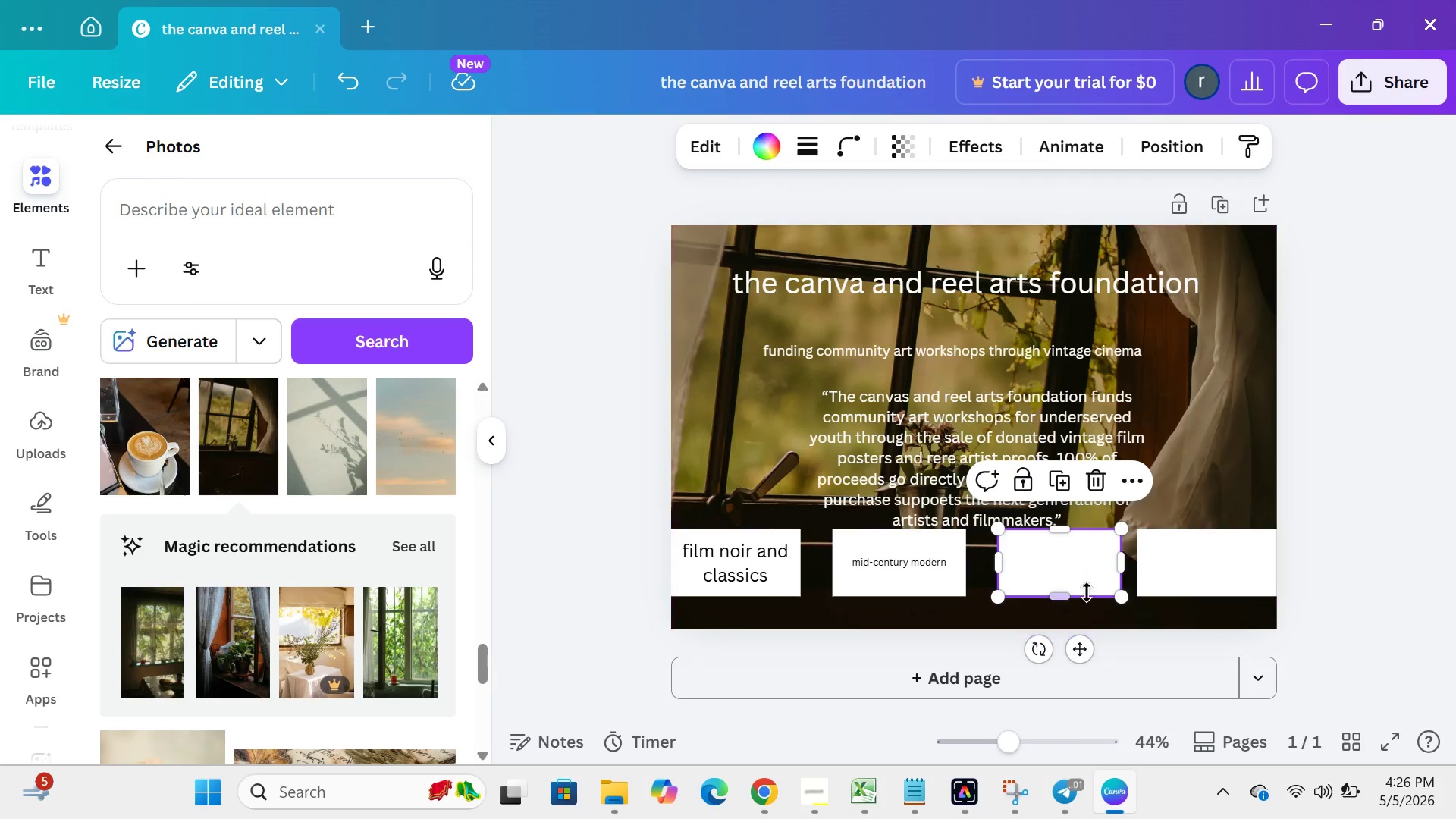 
left_click([1066, 571])
 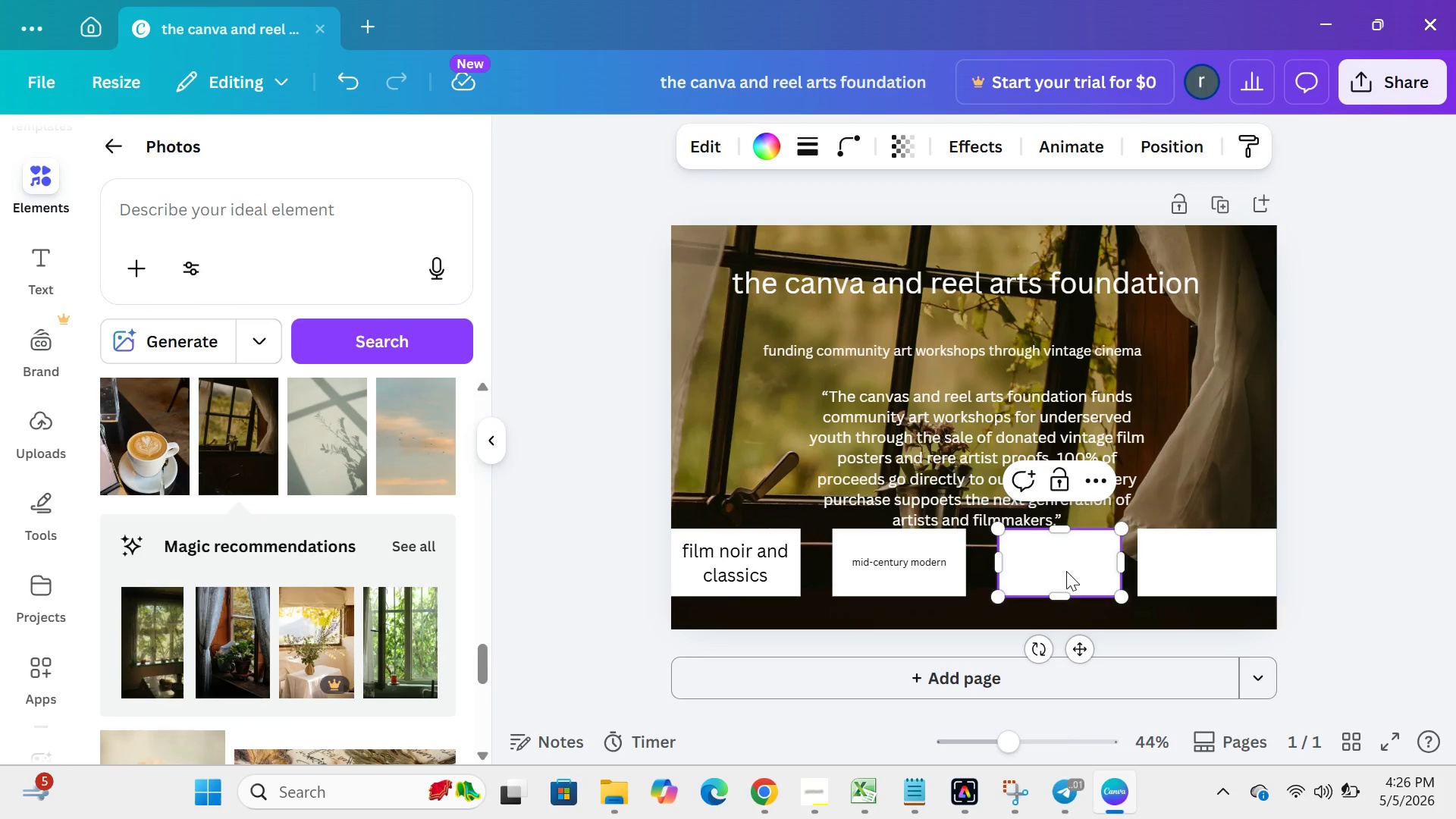 
type(international cinema)
 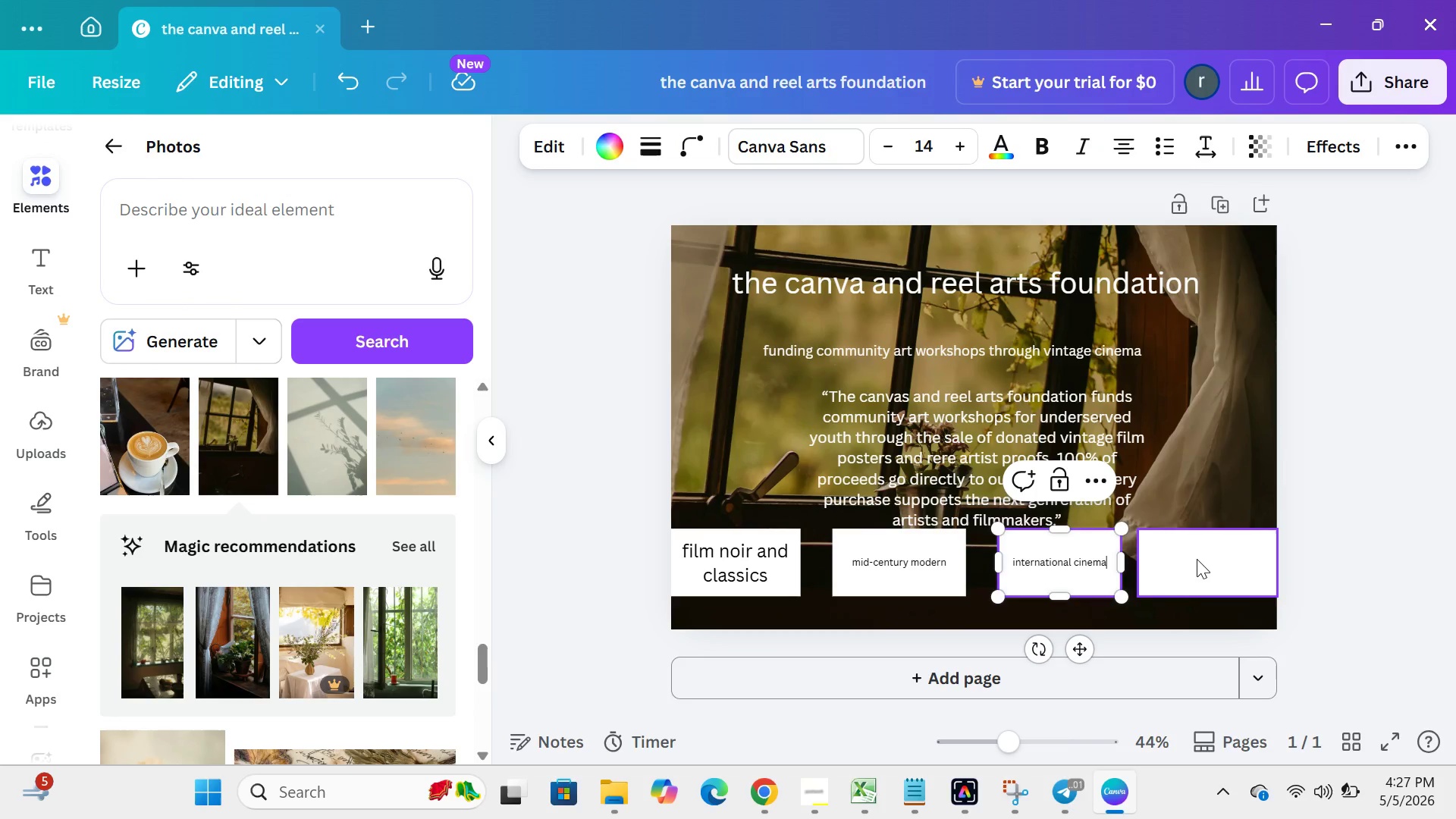 
left_click([1197, 559])
 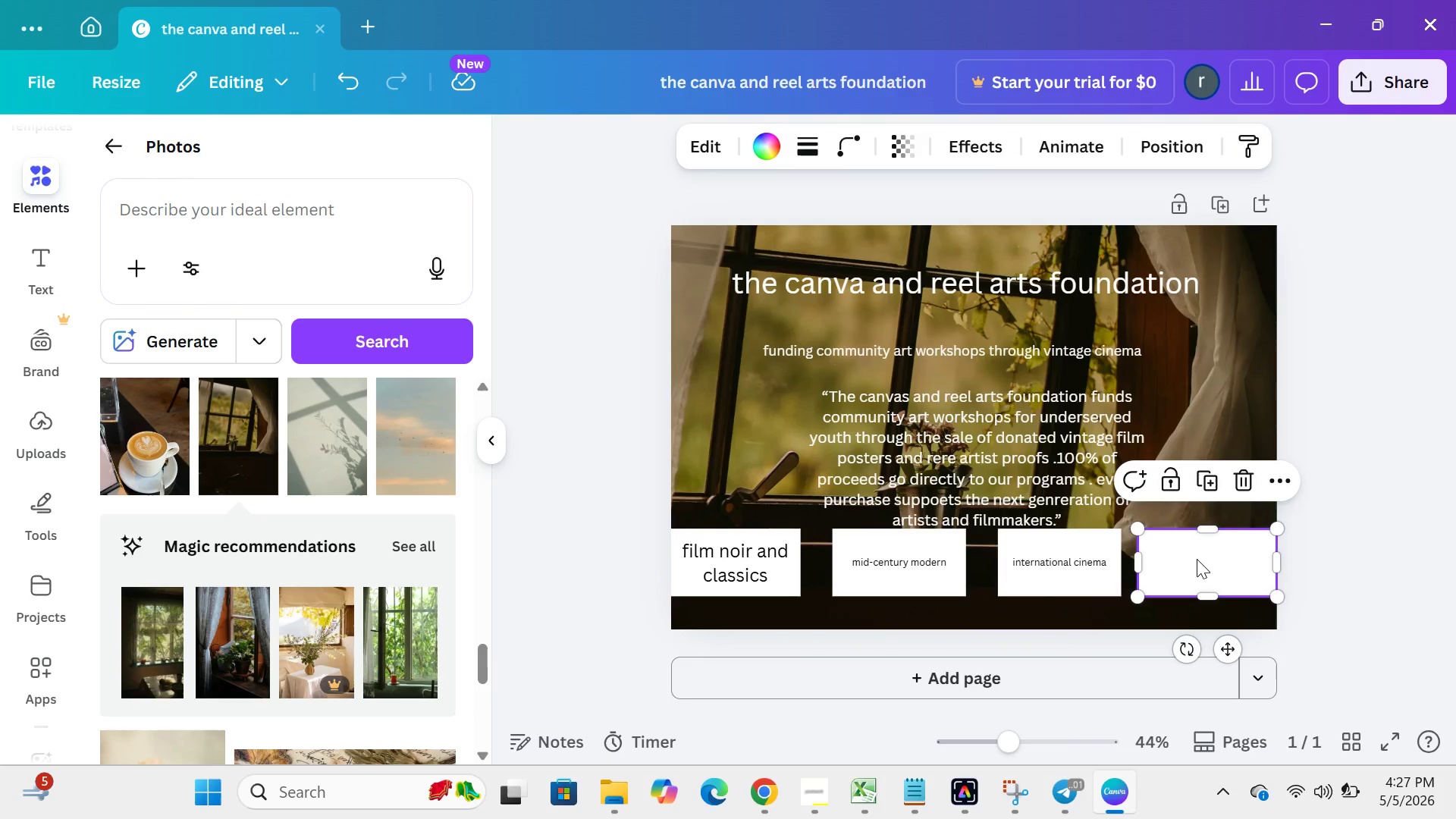 
type(lmited)
 